 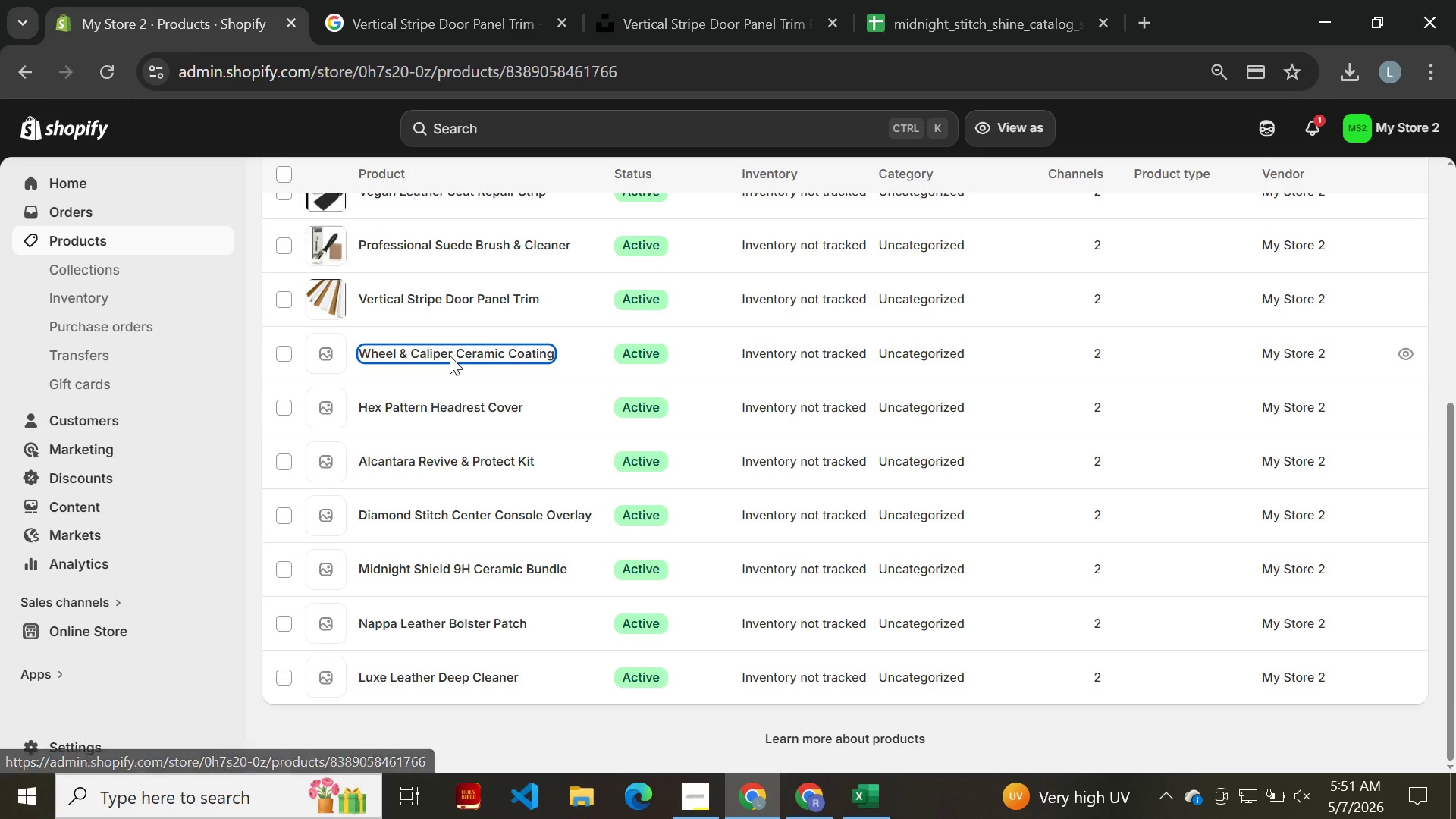 
left_click([458, 400])
 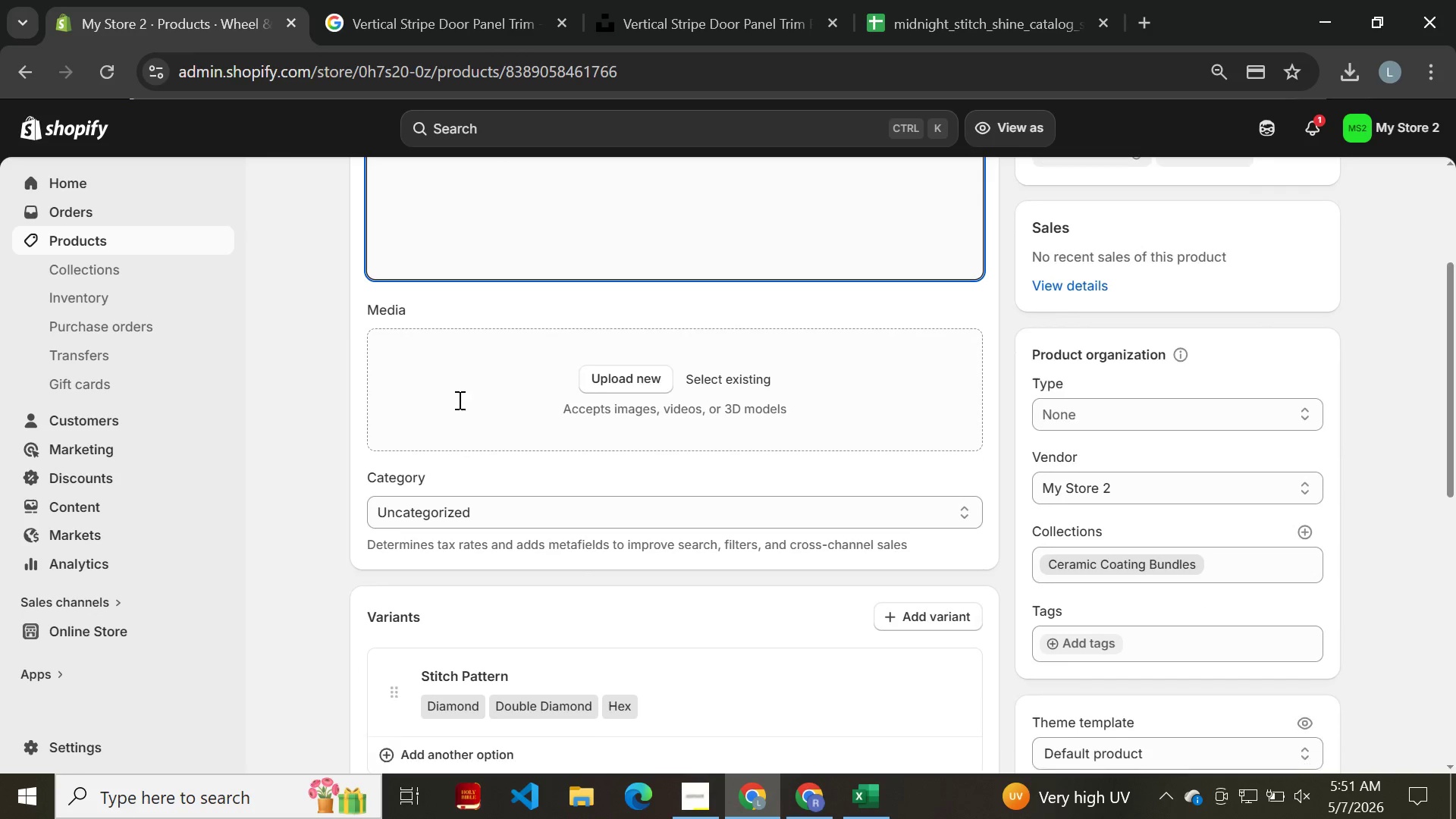 
left_click([624, 372])
 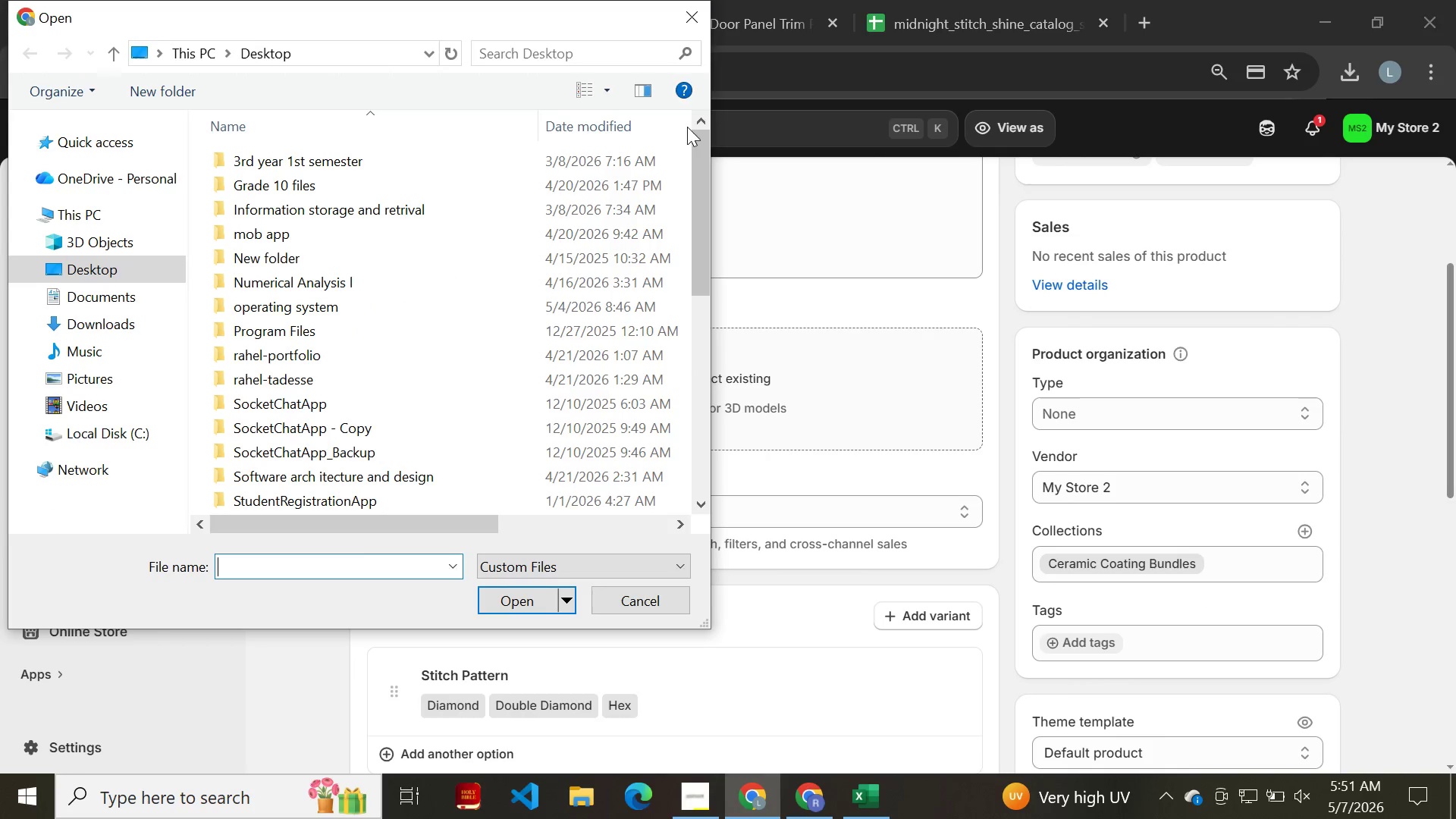 
left_click([678, 14])
 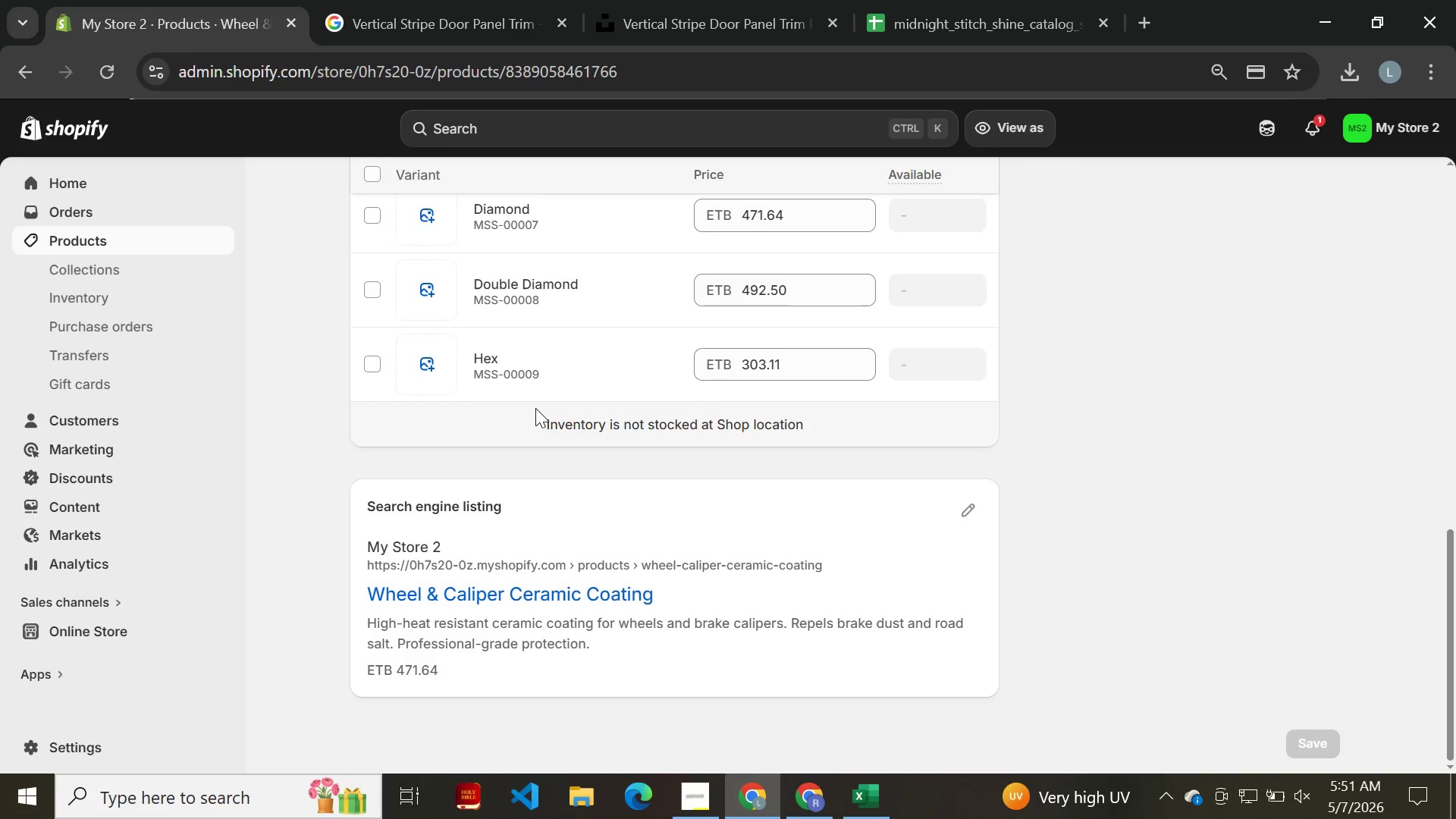 
wait(11.52)
 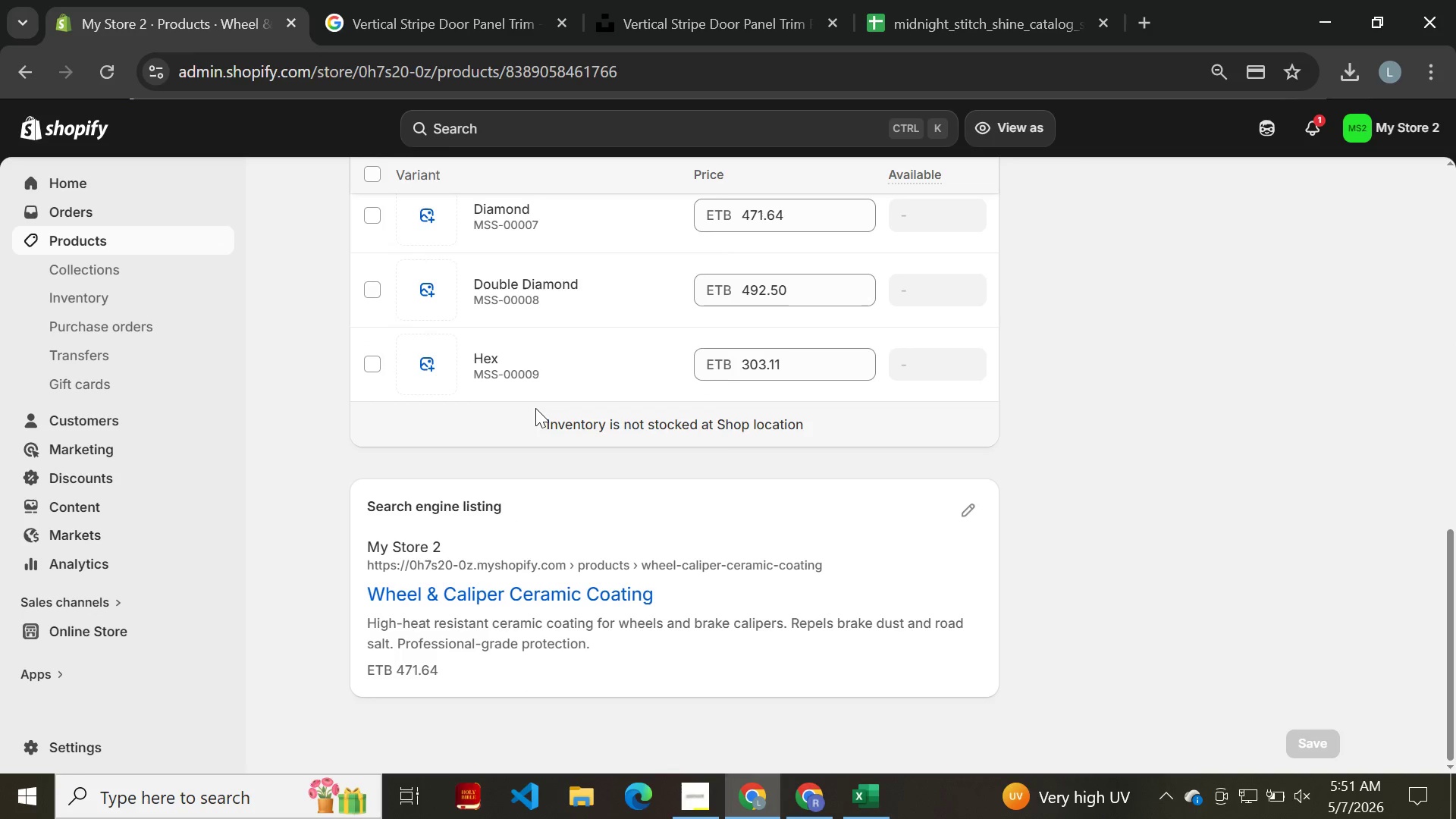 
left_click([591, 259])
 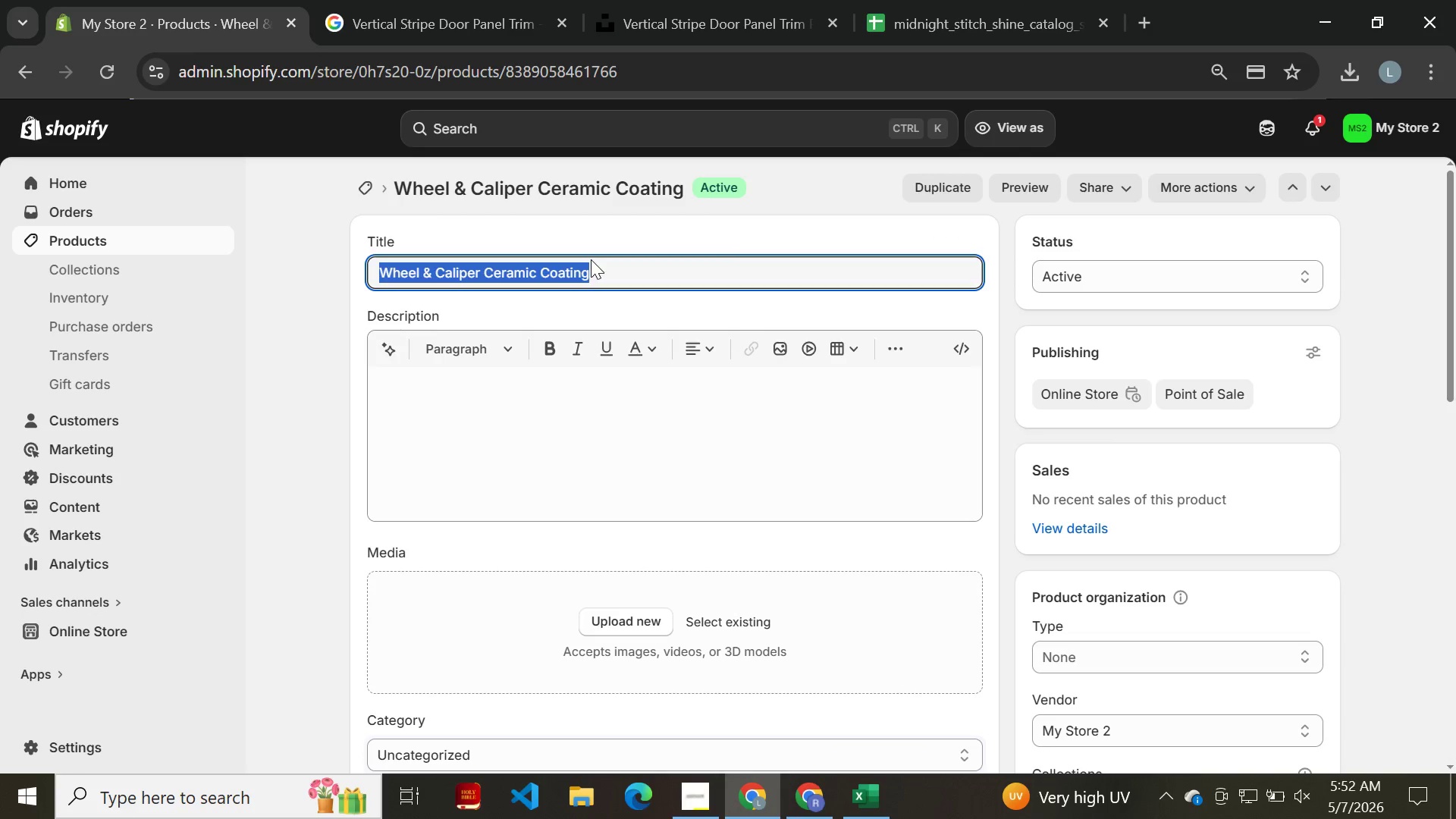 
key(Control+A)
 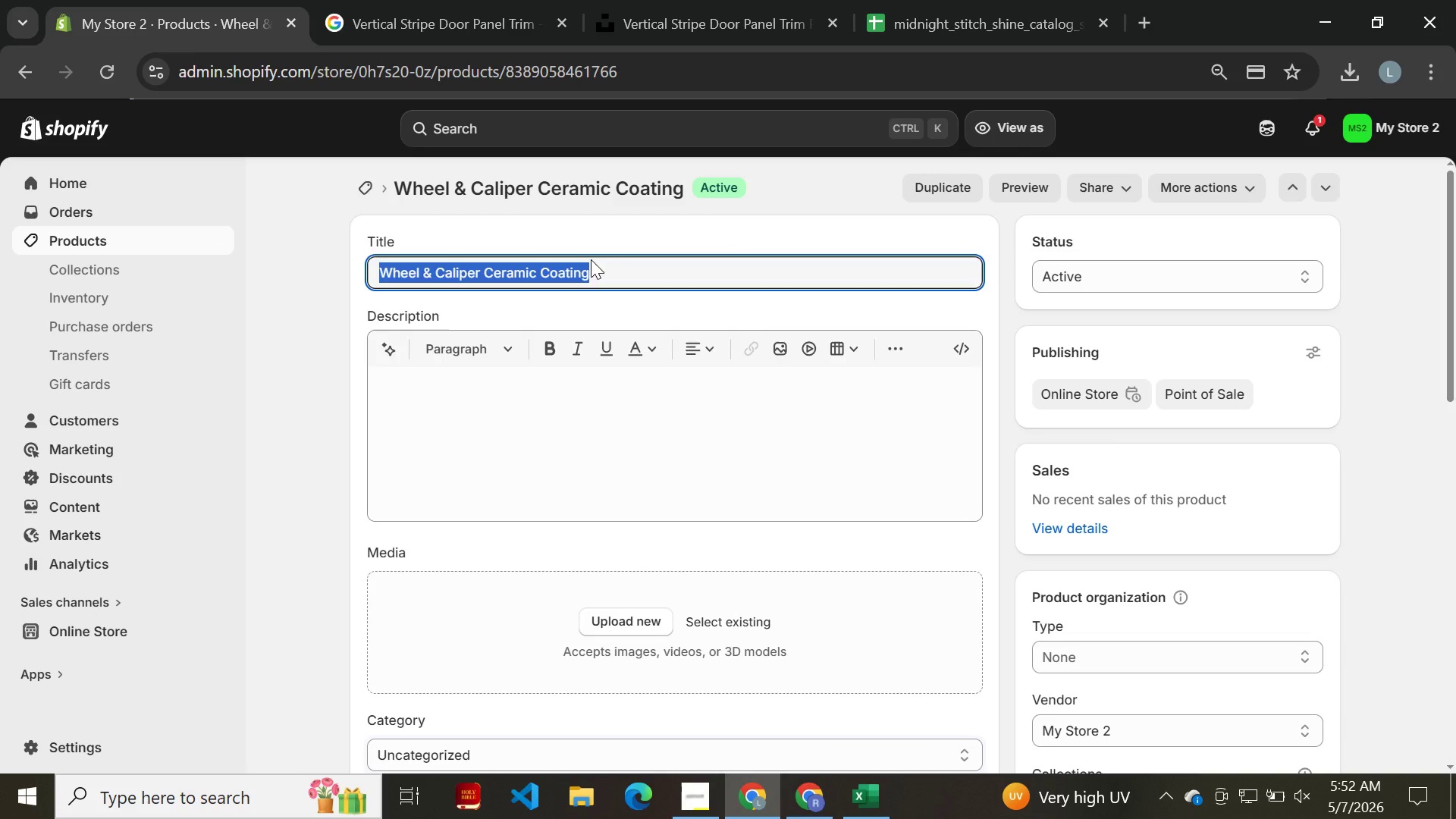 
key(Control+C)
 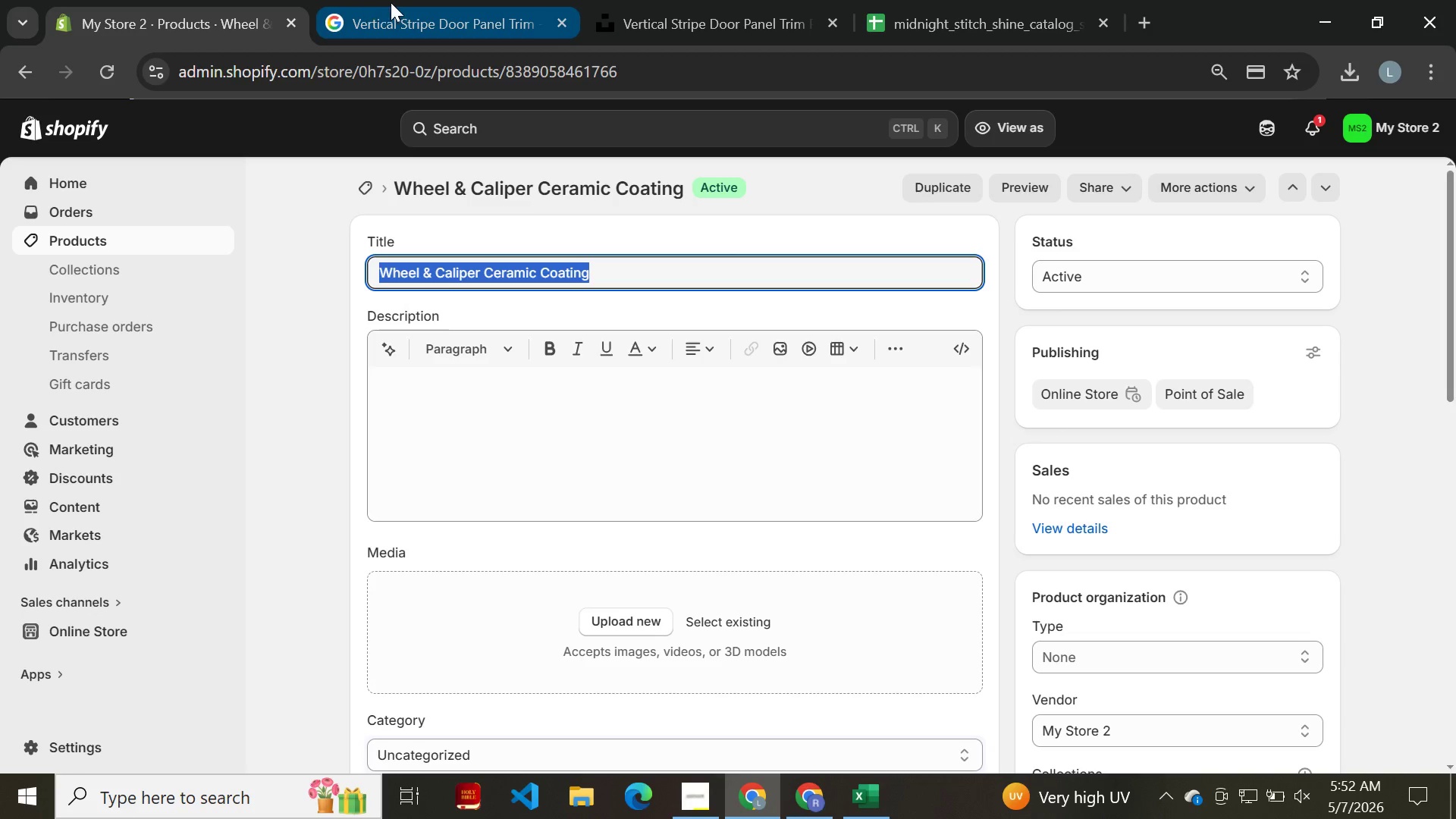 
left_click([395, 3])
 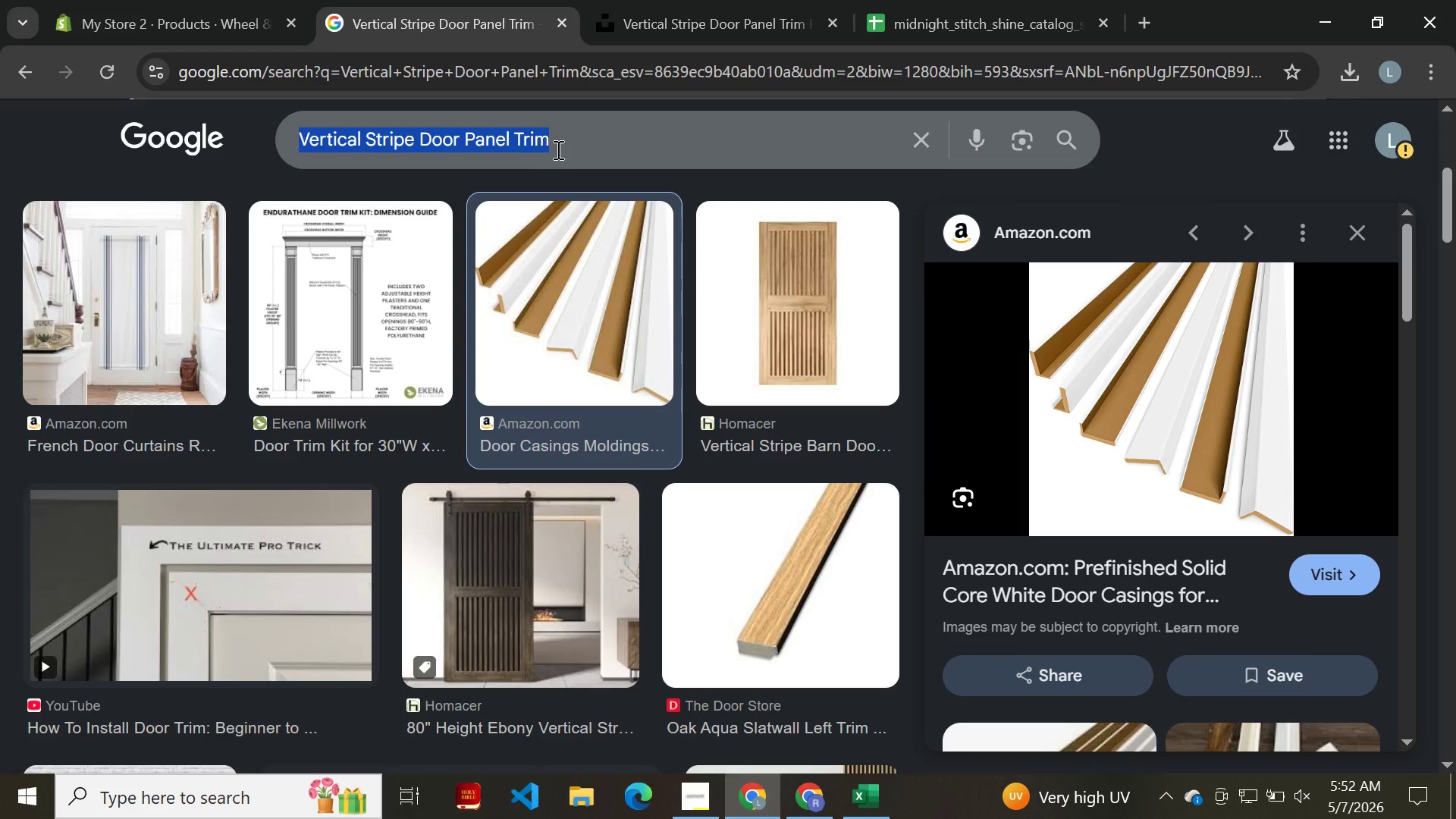 
left_click([558, 149])
 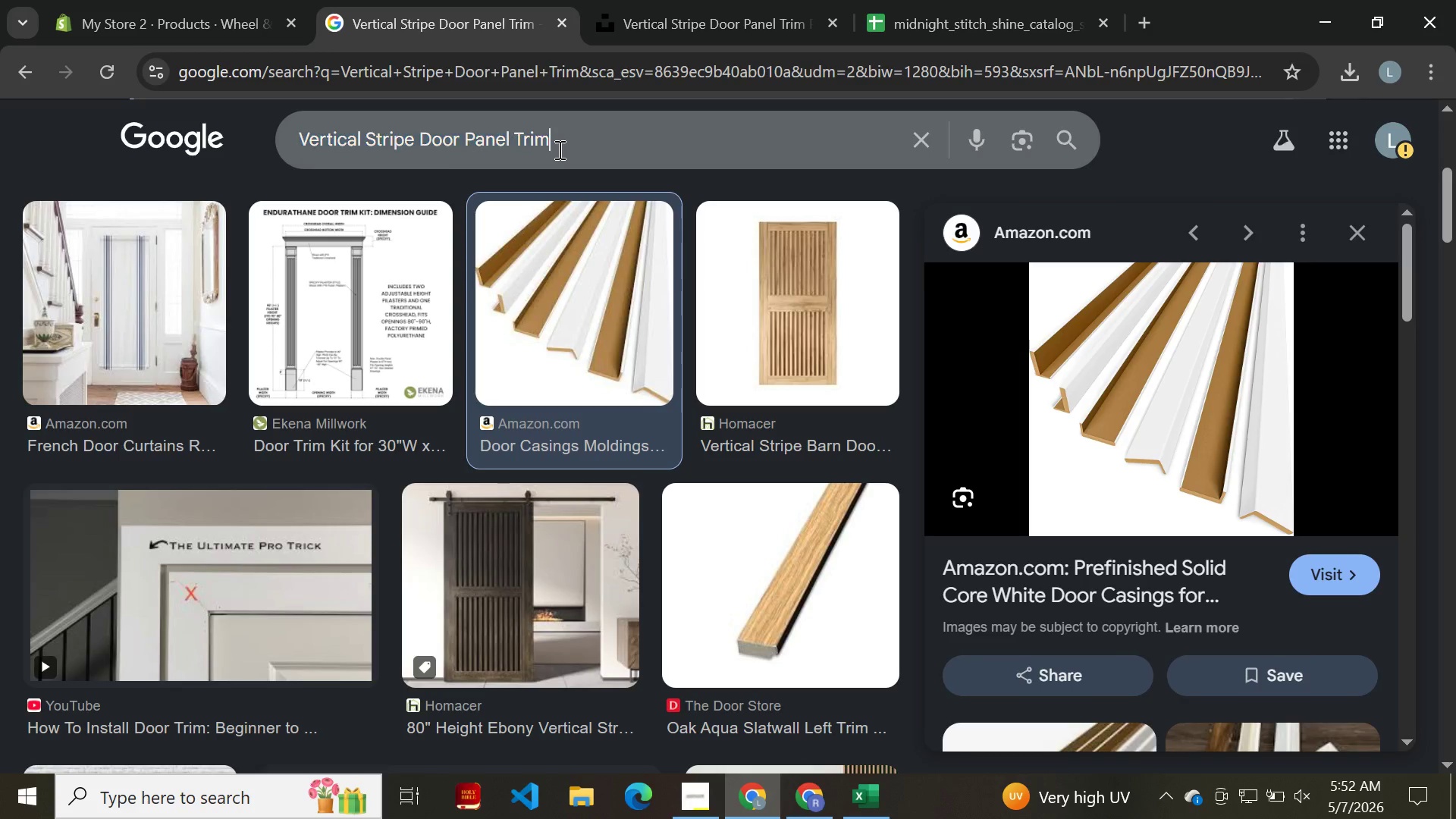 
key(Control+A)
 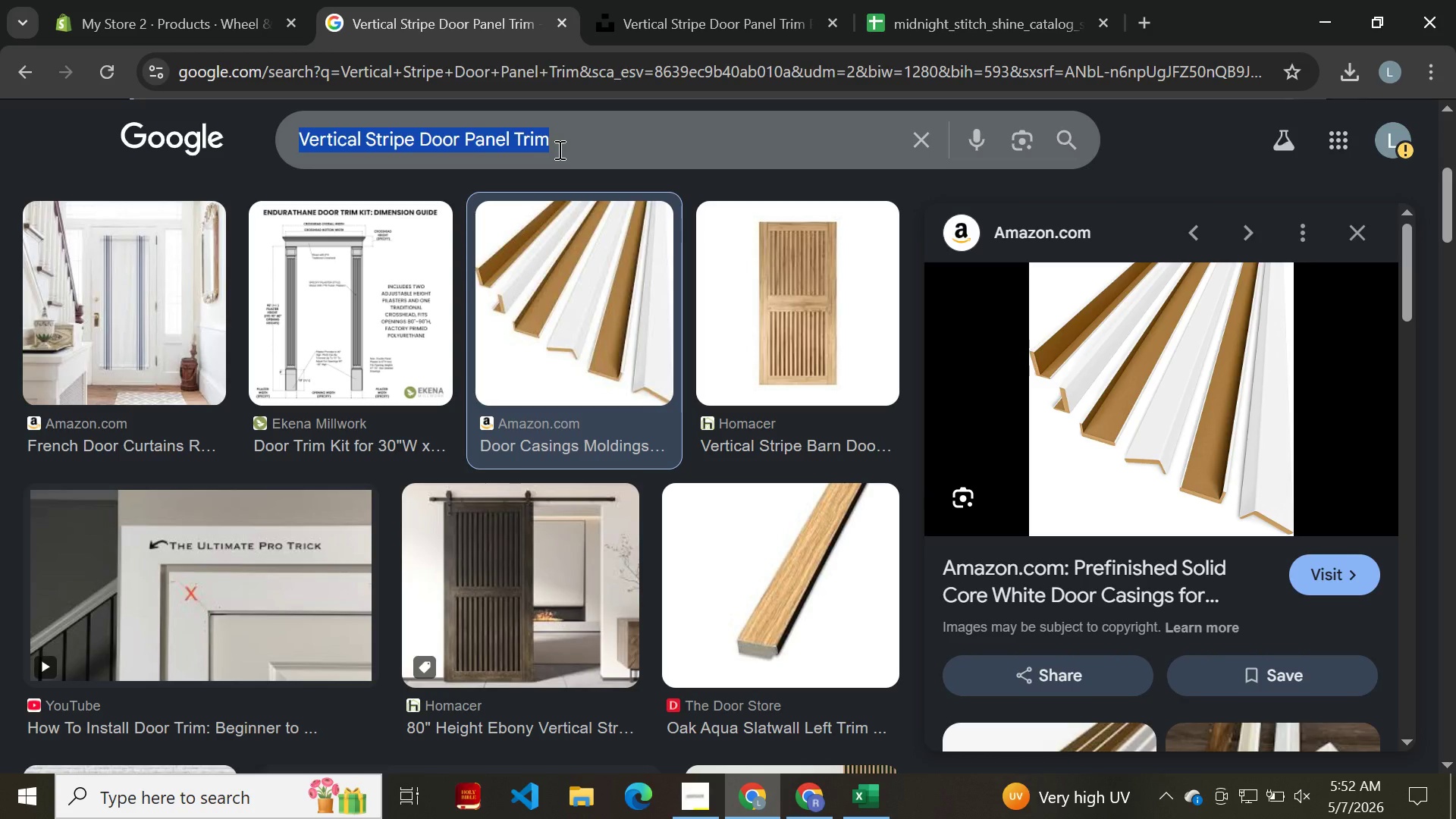 
key(Control+V)
 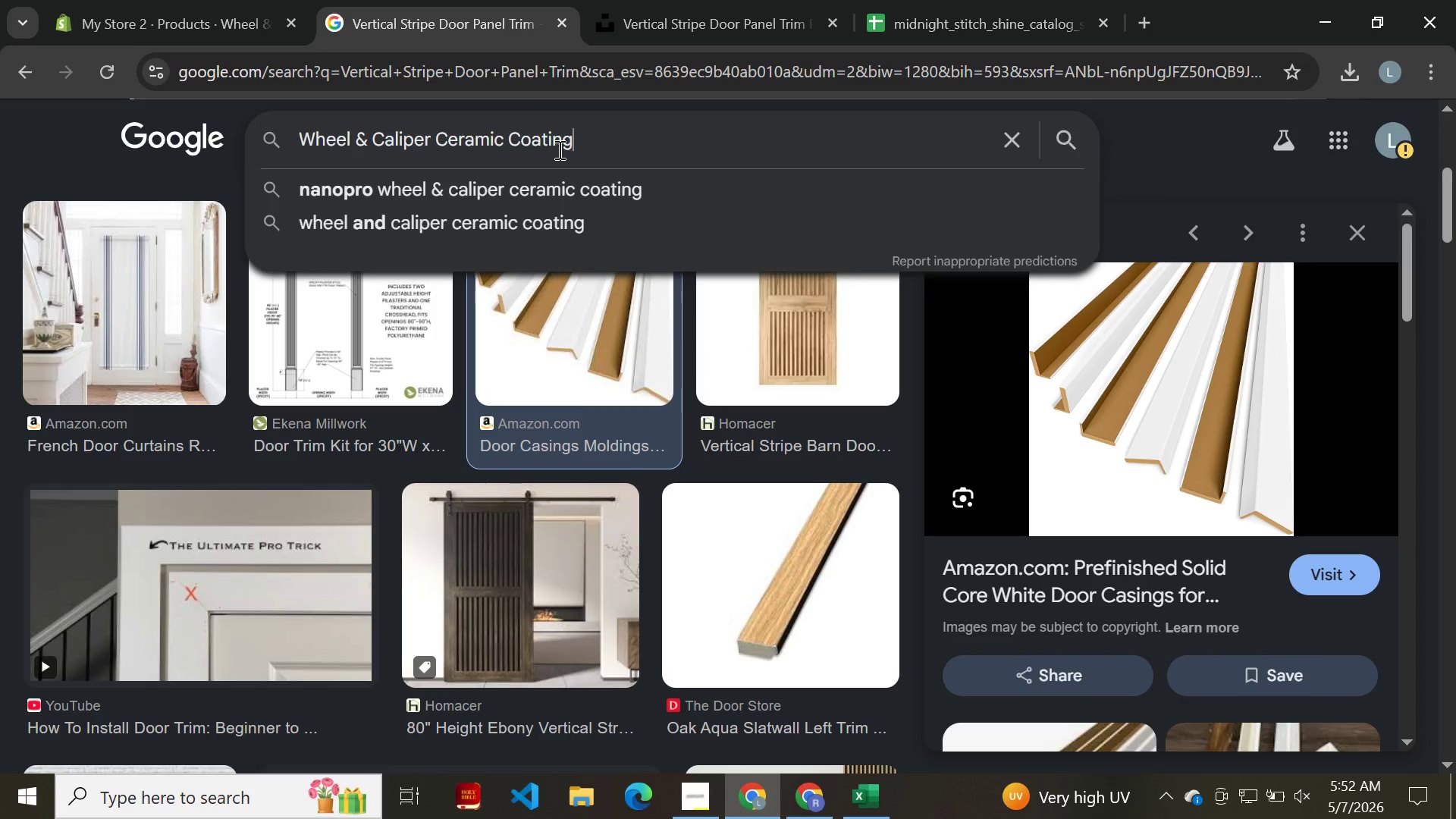 
key(Enter)
 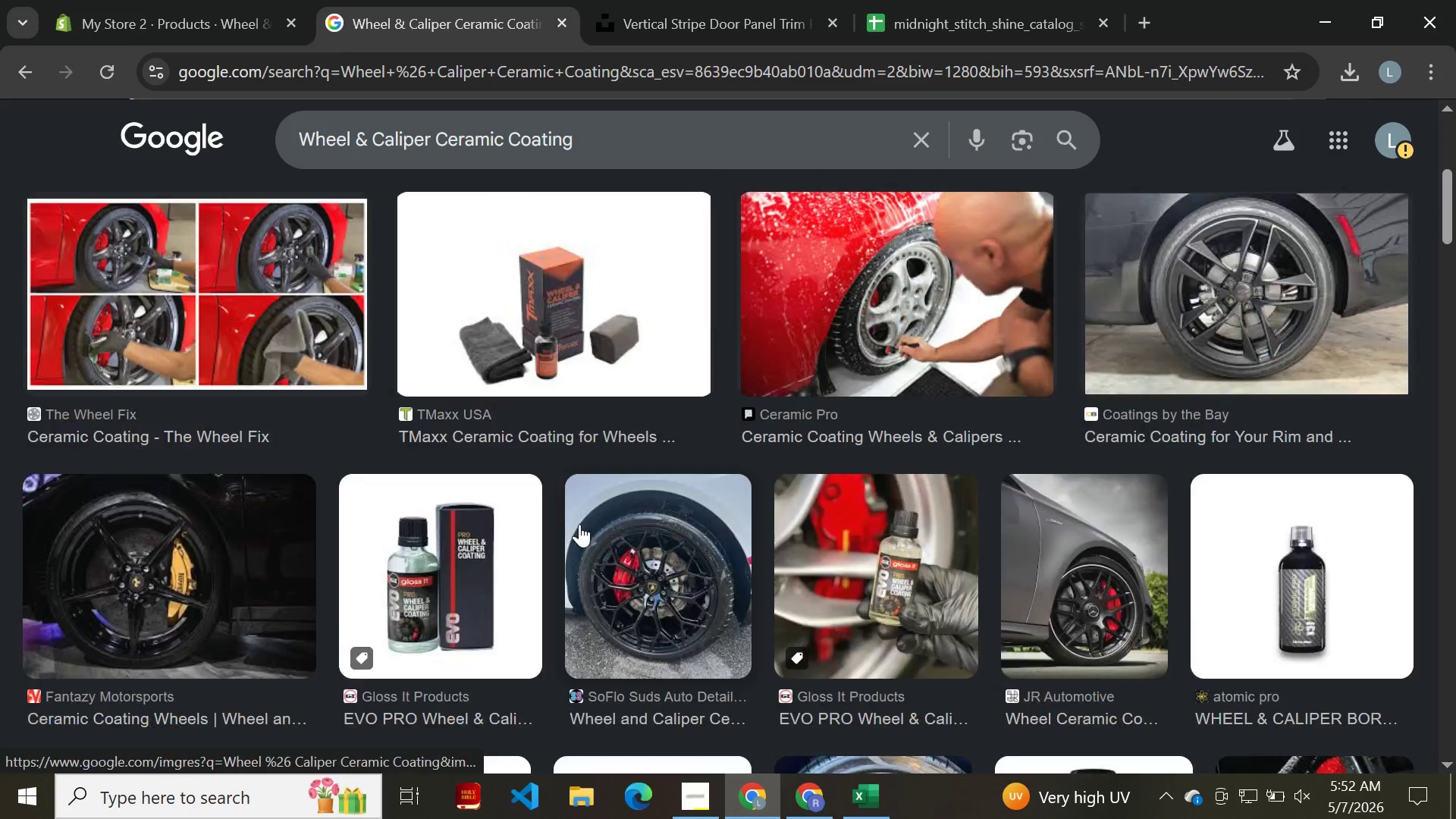 
wait(11.94)
 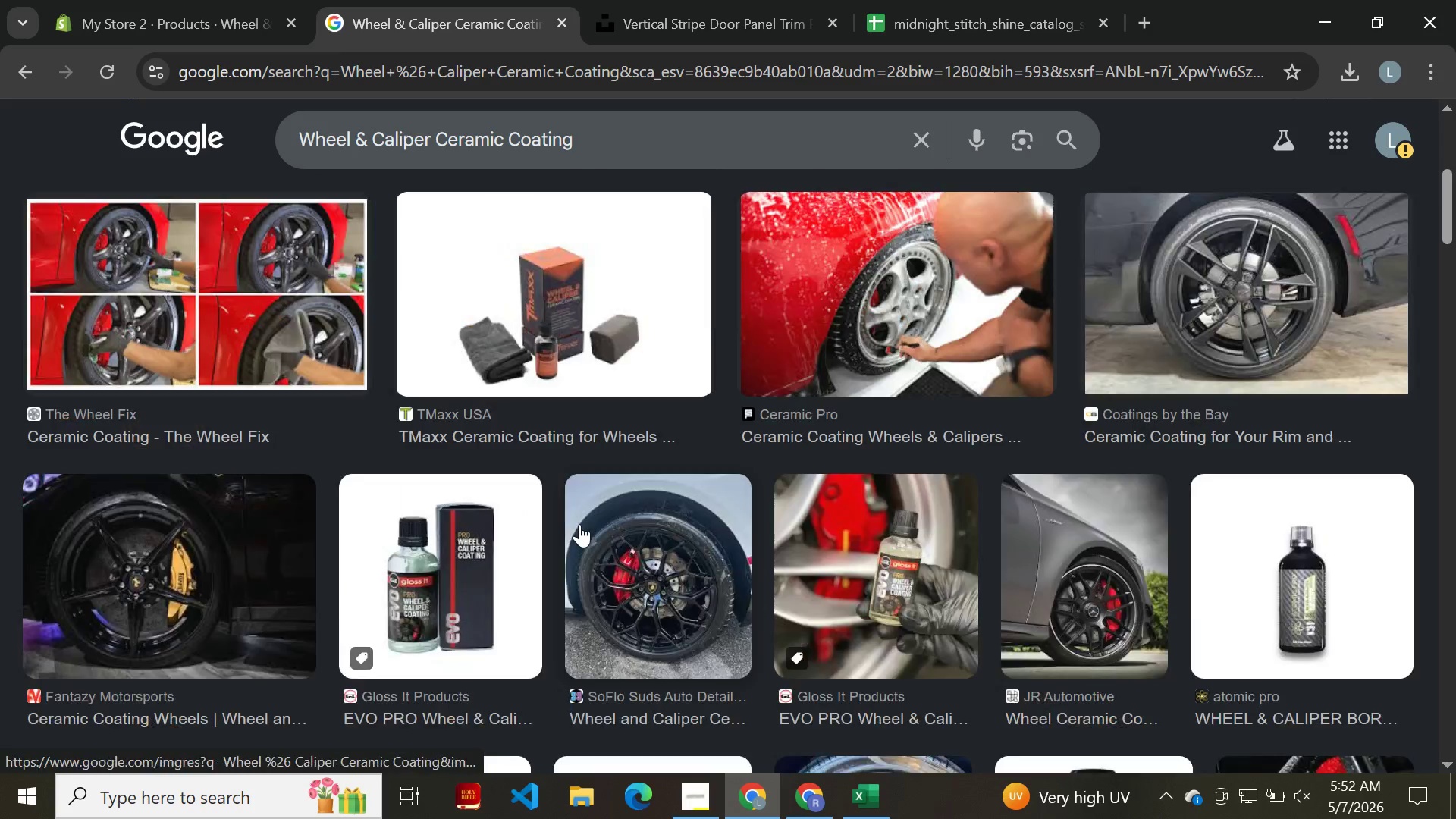 
left_click([444, 576])
 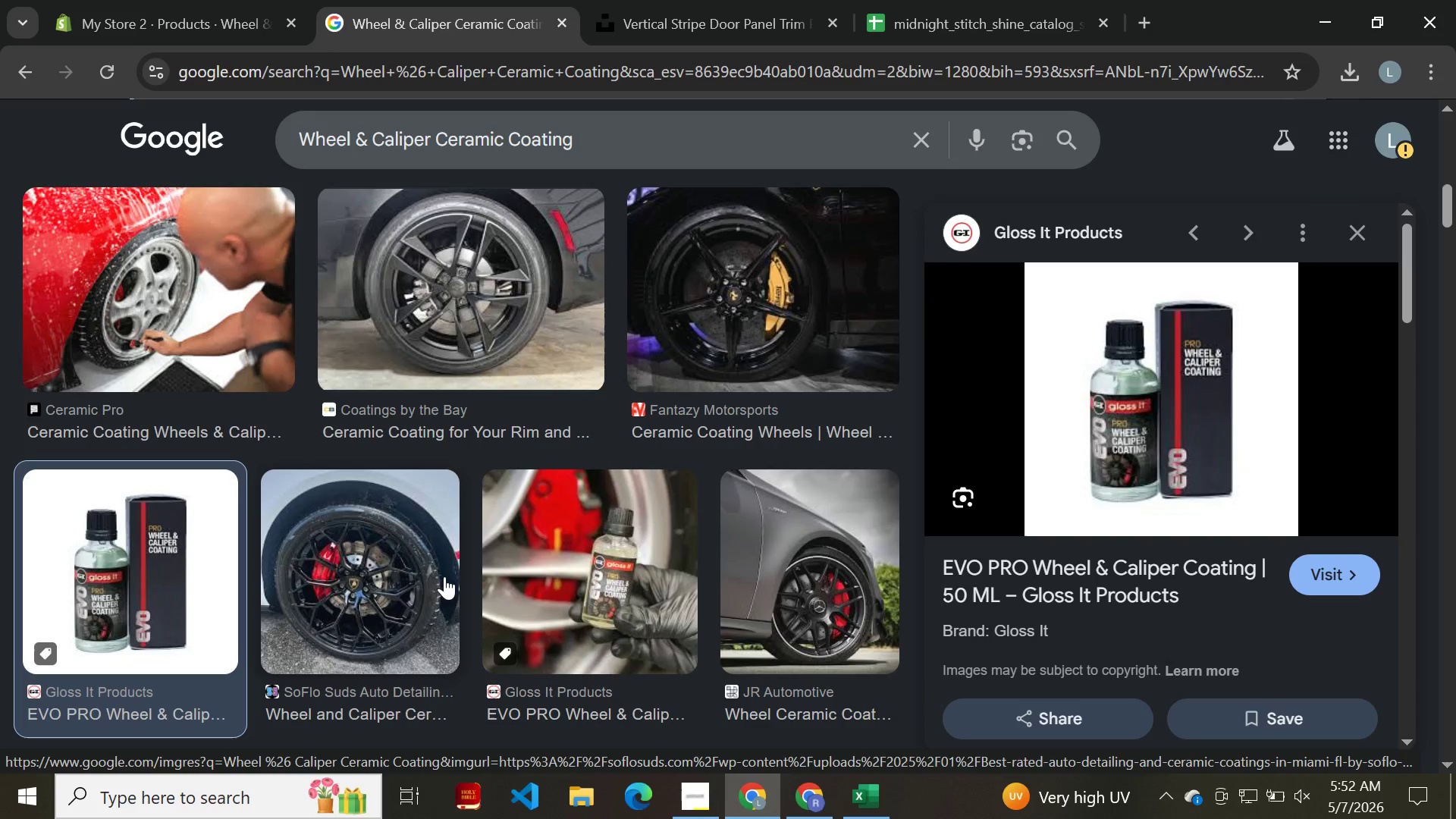 
key(Meta+Shift+S)
 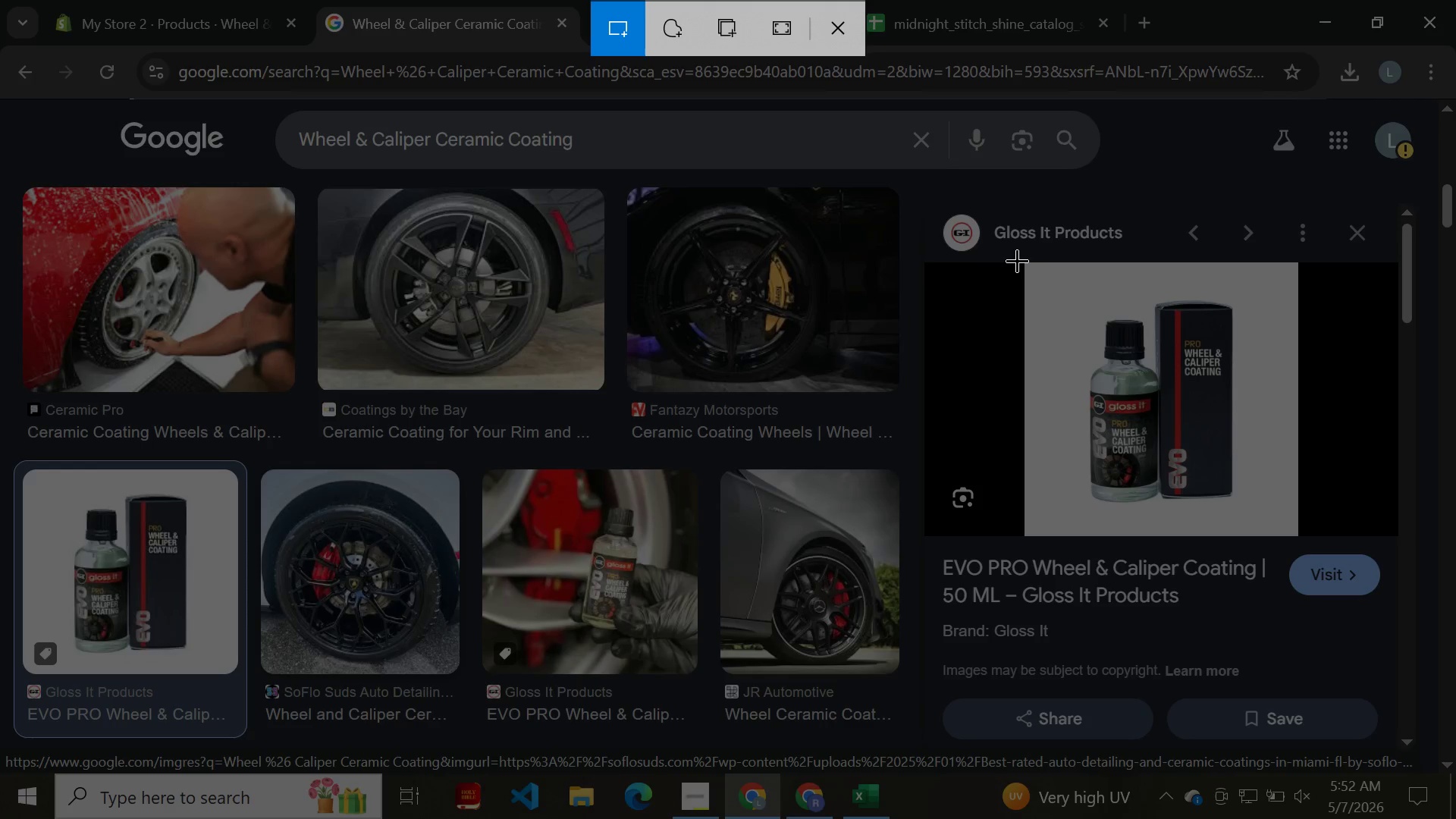 
left_click_drag(start_coordinate=[1021, 258], to_coordinate=[1296, 532])
 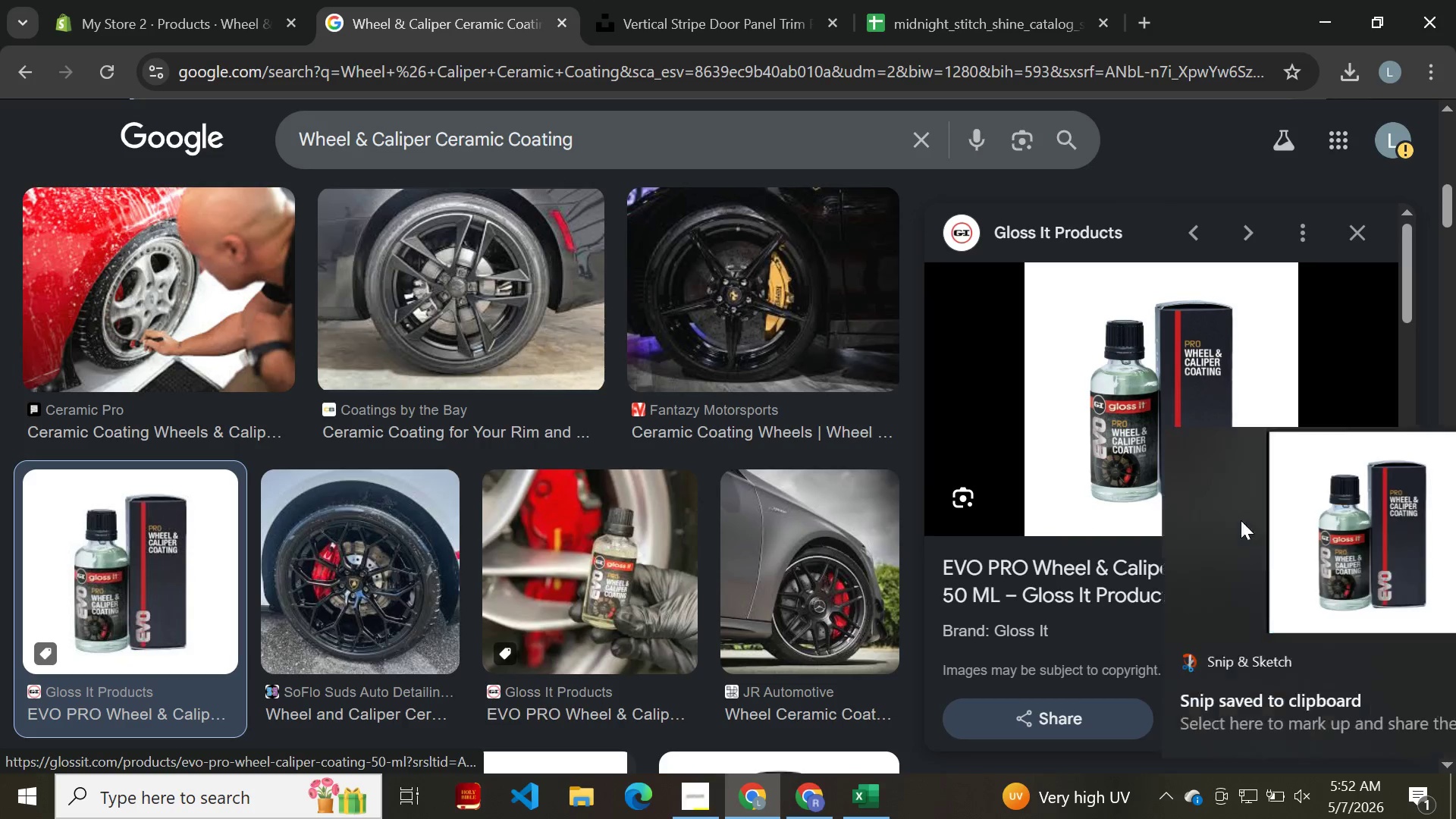 
left_click([1238, 520])
 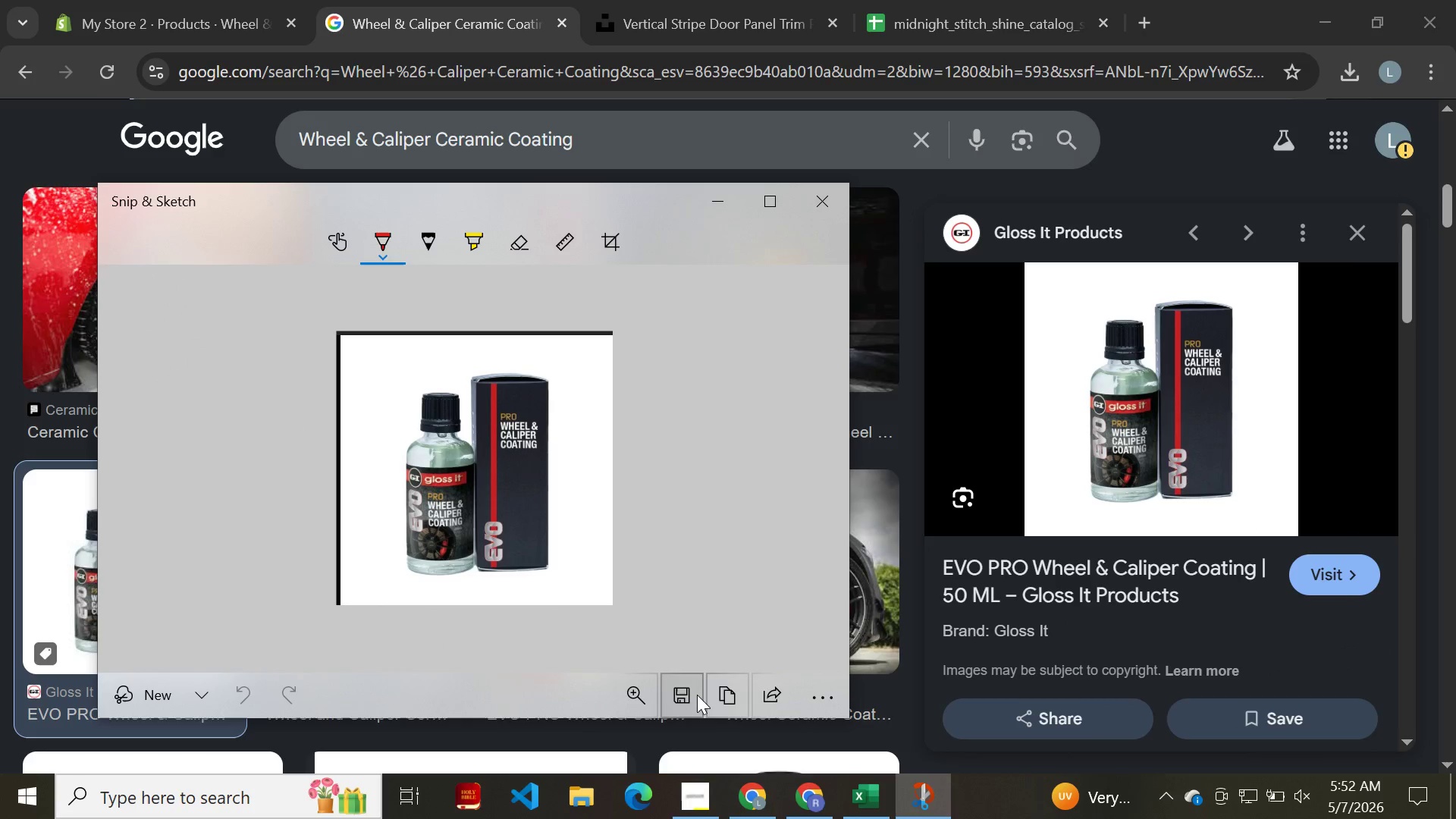 
left_click([692, 695])
 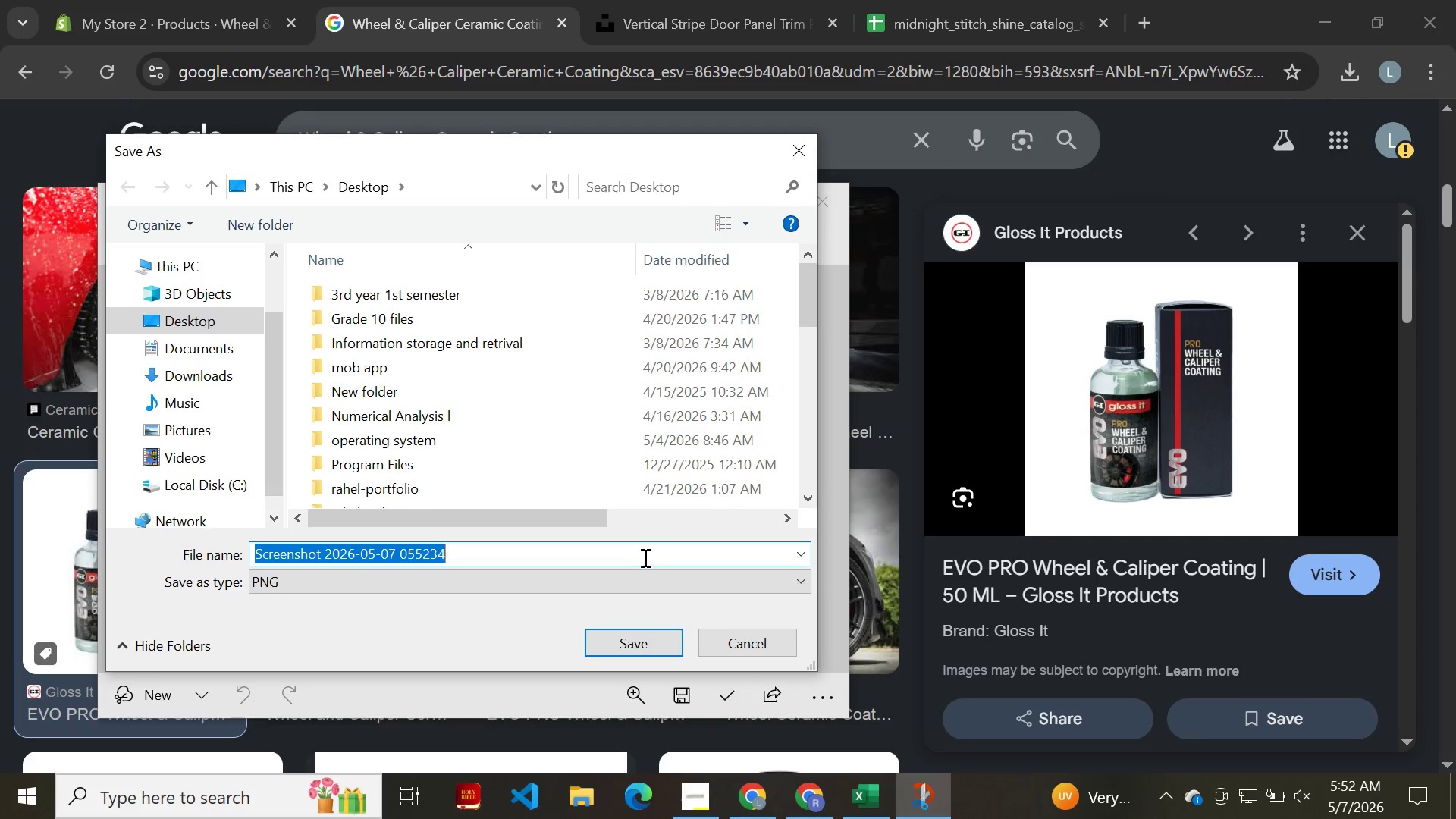 
key(Backspace)
 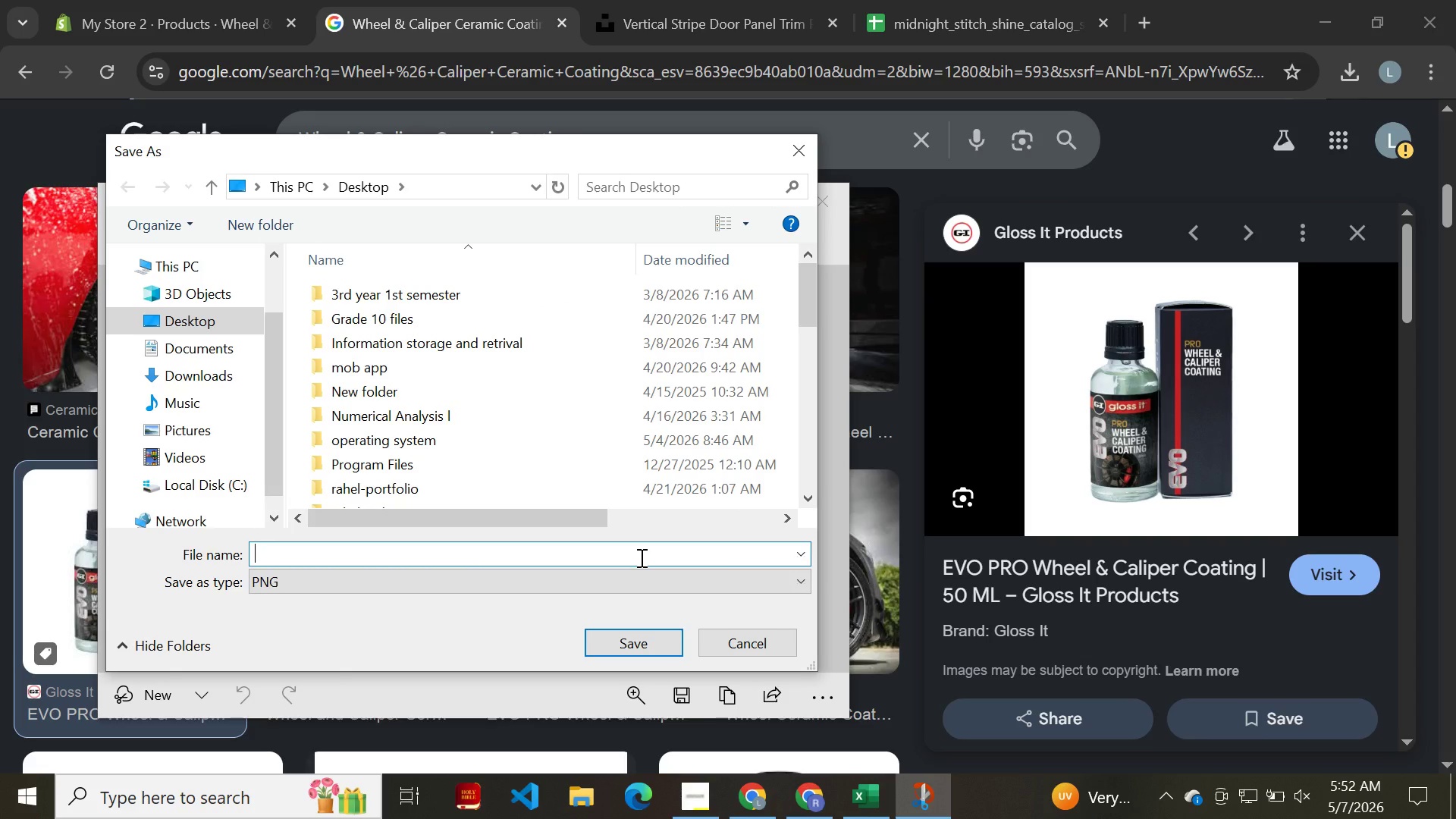 
key(Control+V)
 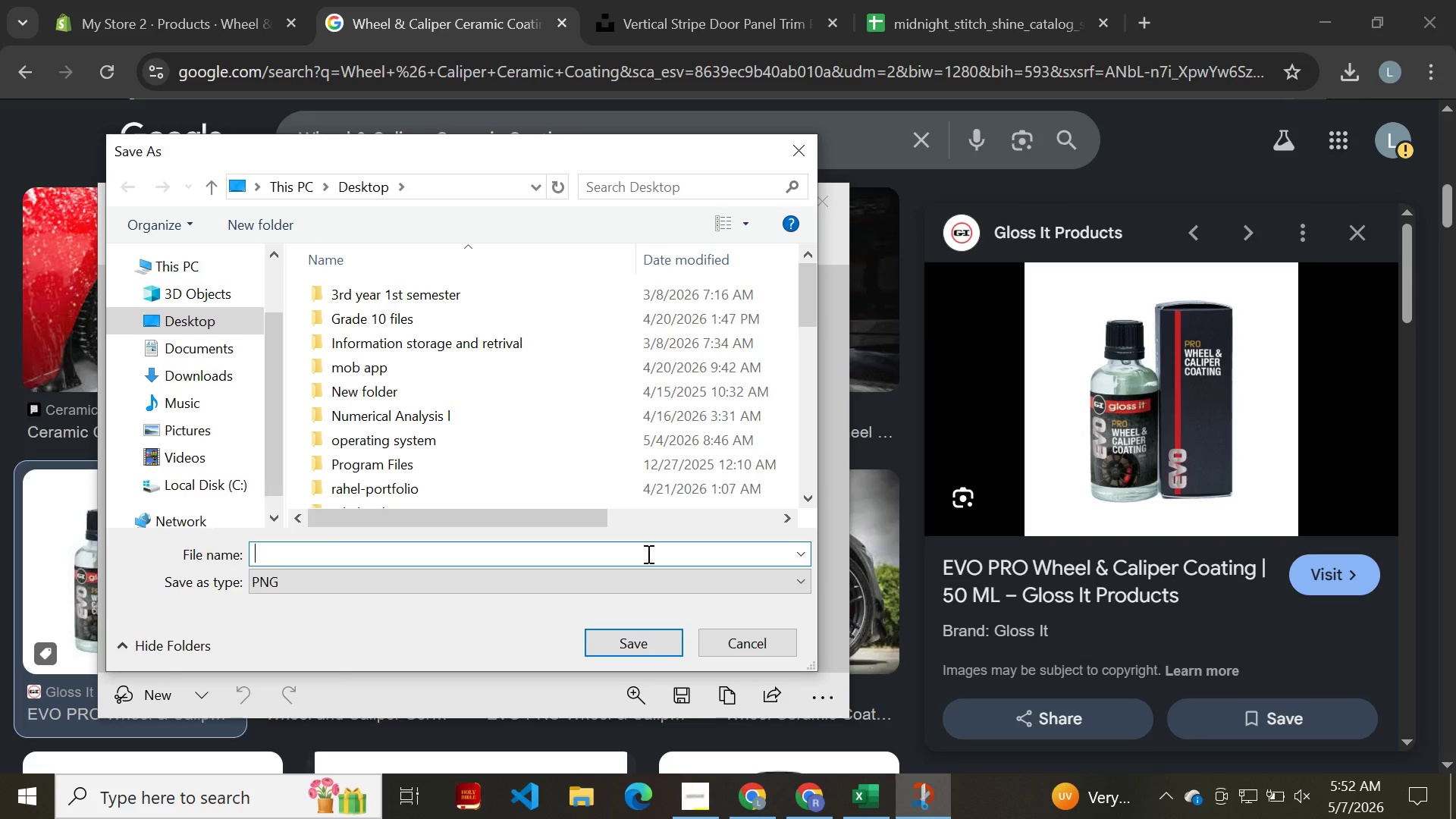 
key(Control+ControlLeft)
 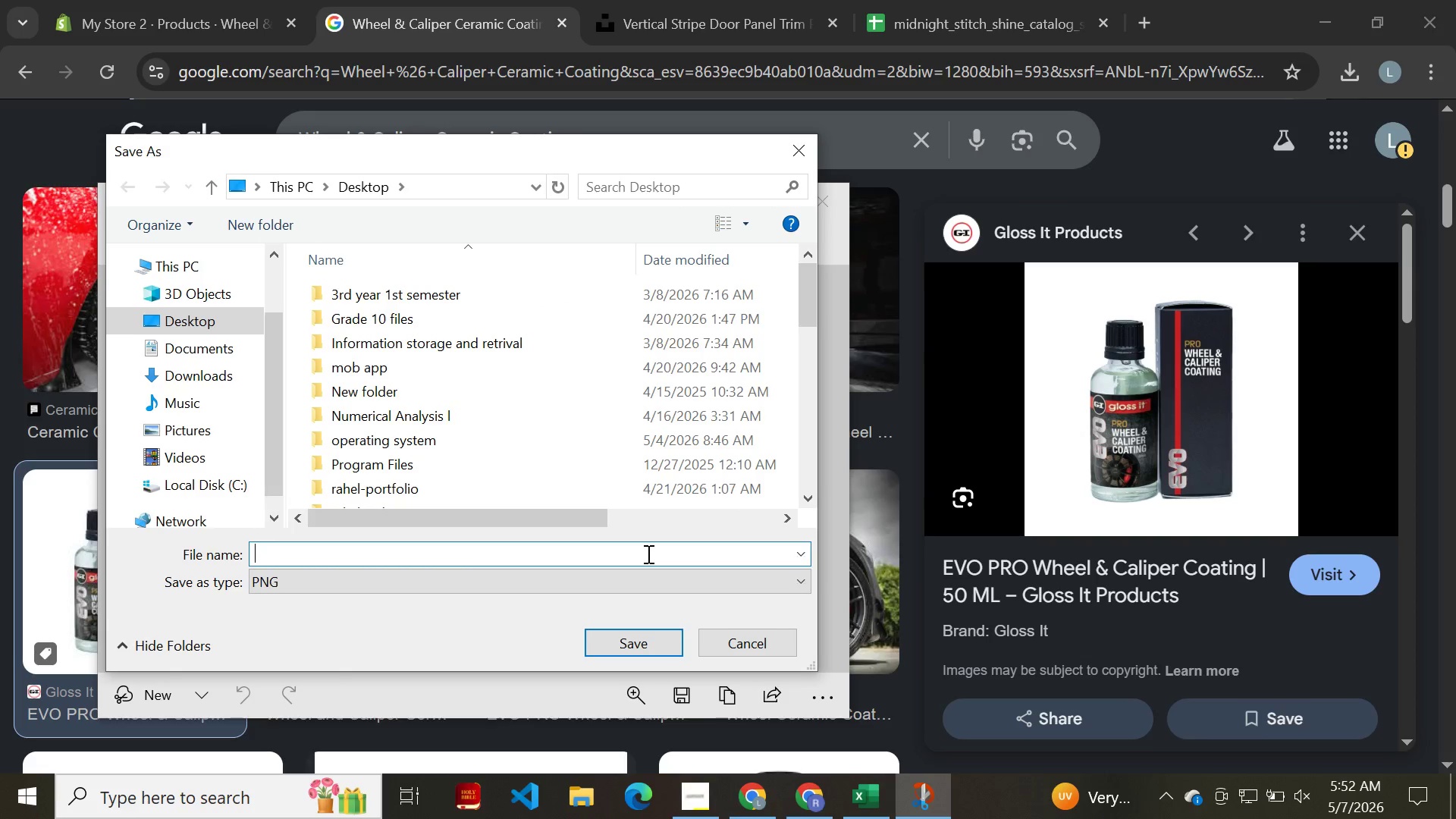 
key(Control+V)
 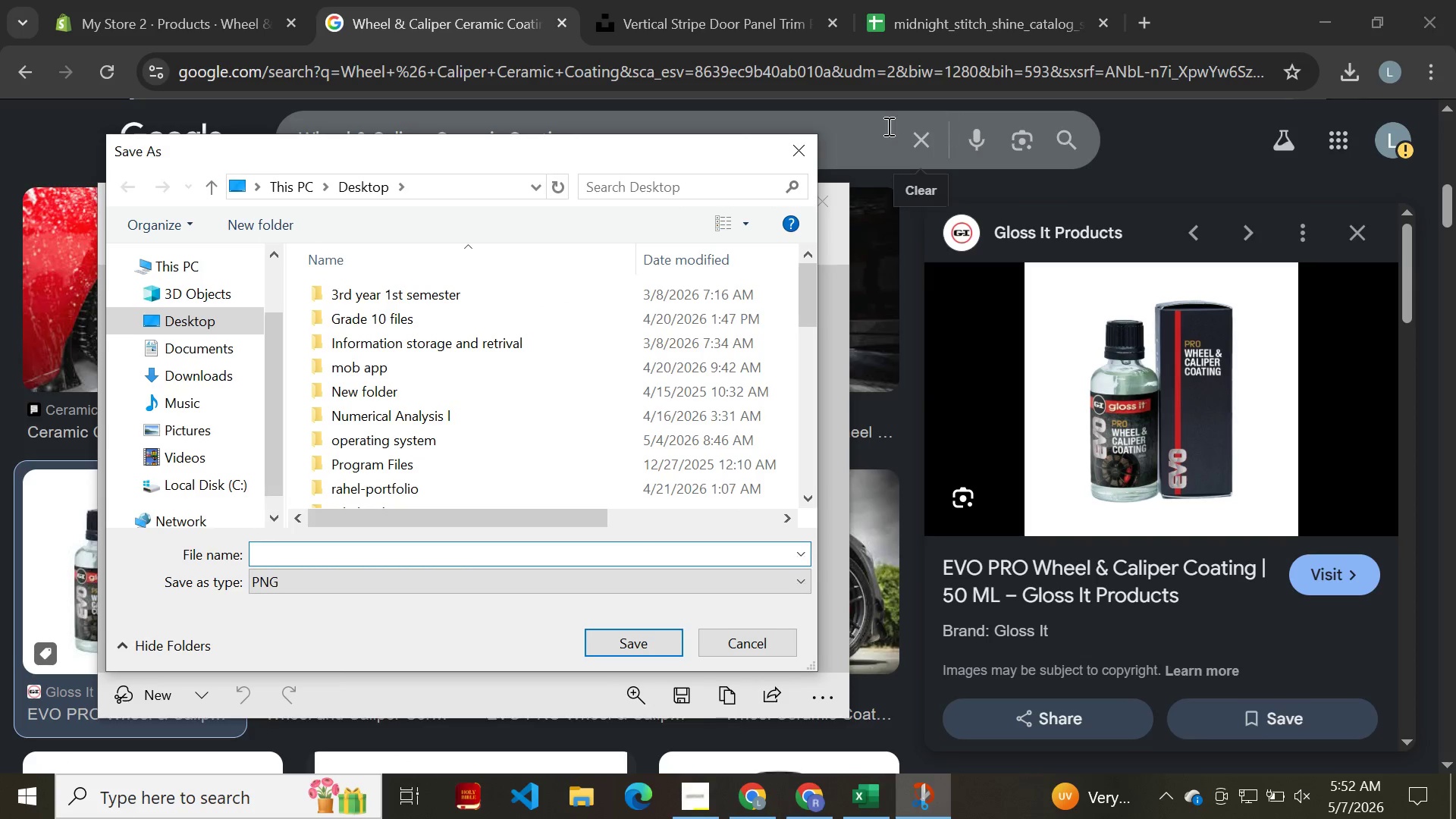 
left_click([884, 126])
 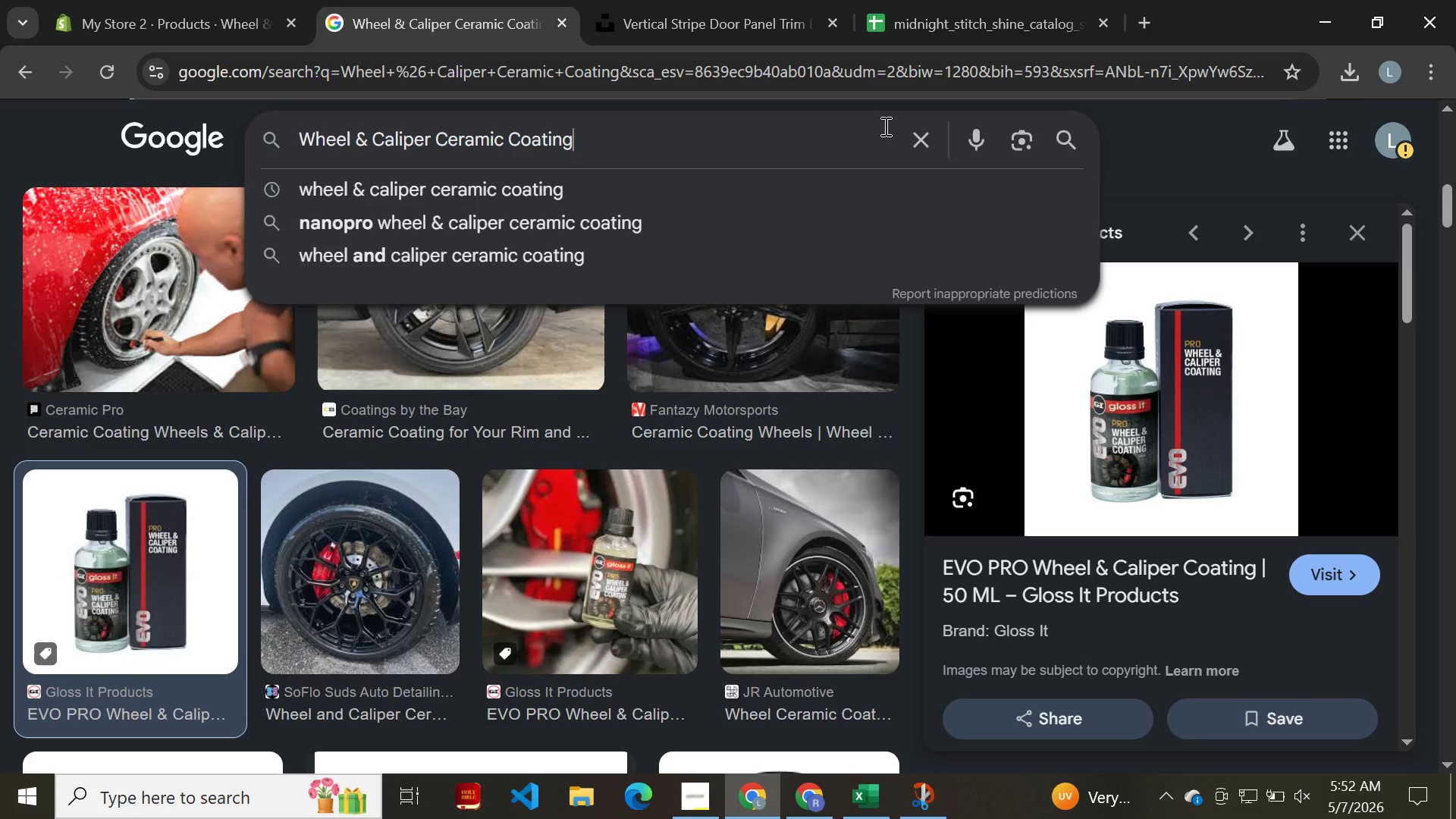 
key(Control+A)
 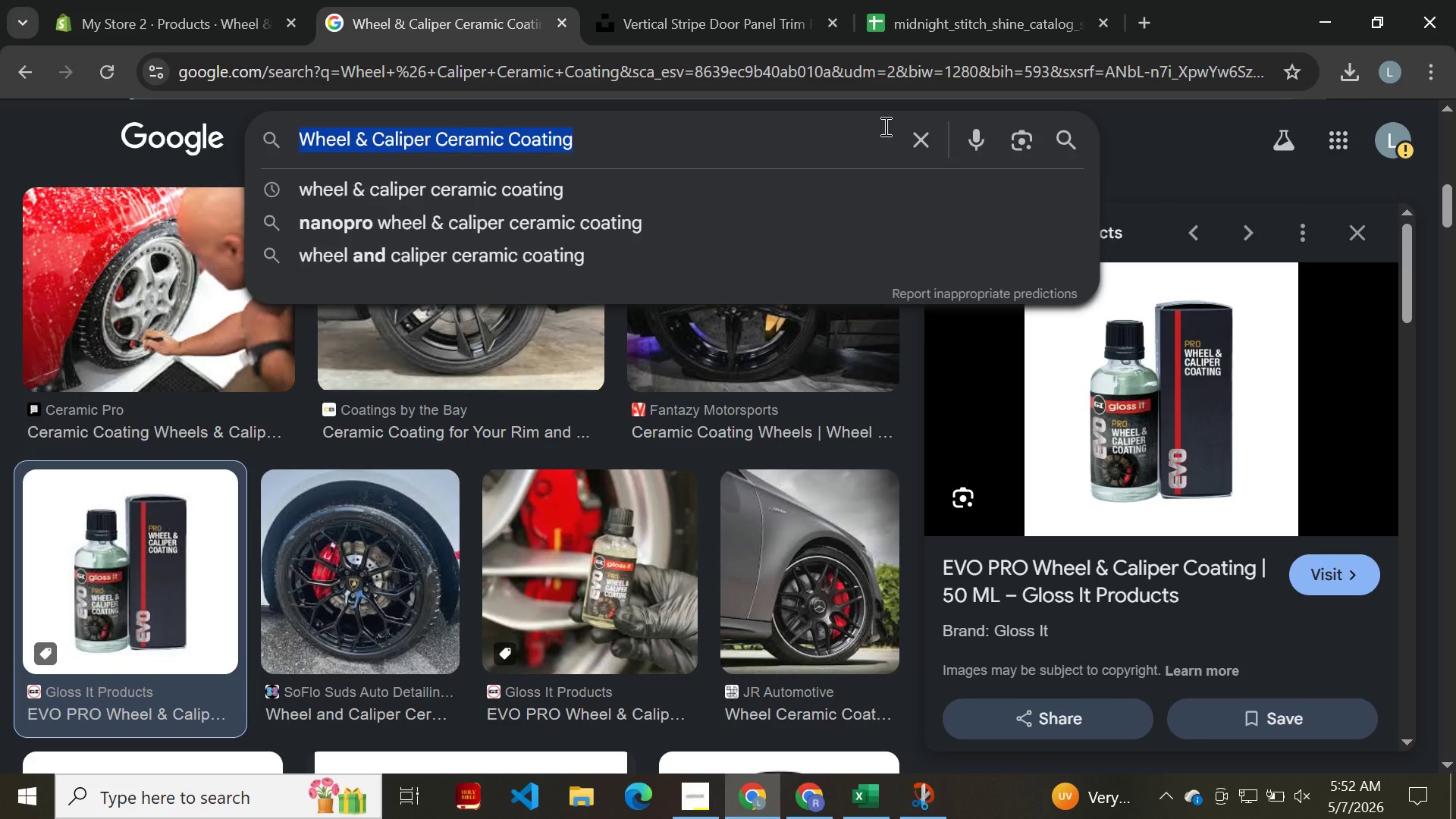 
key(Control+C)
 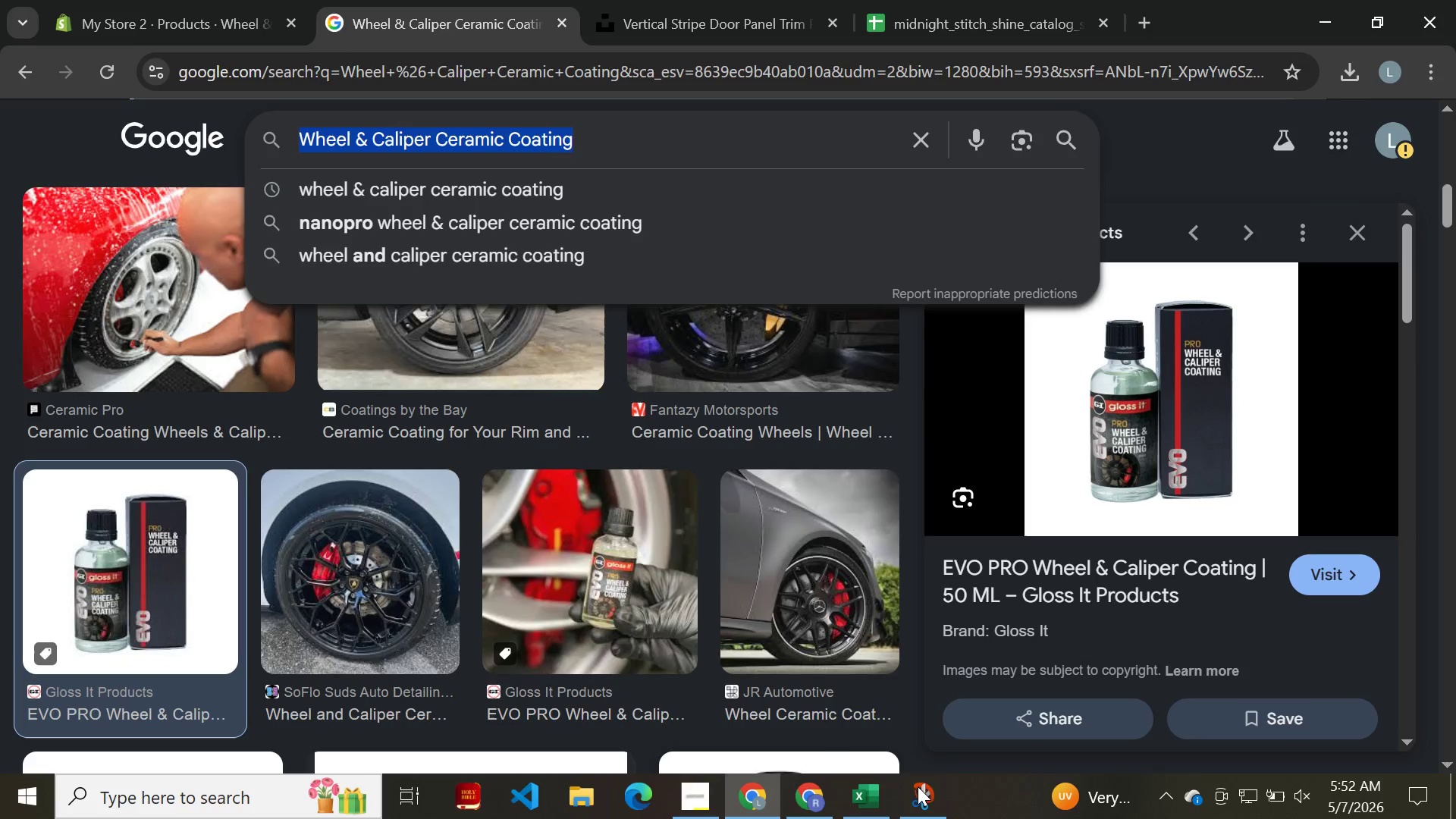 
left_click([918, 786])
 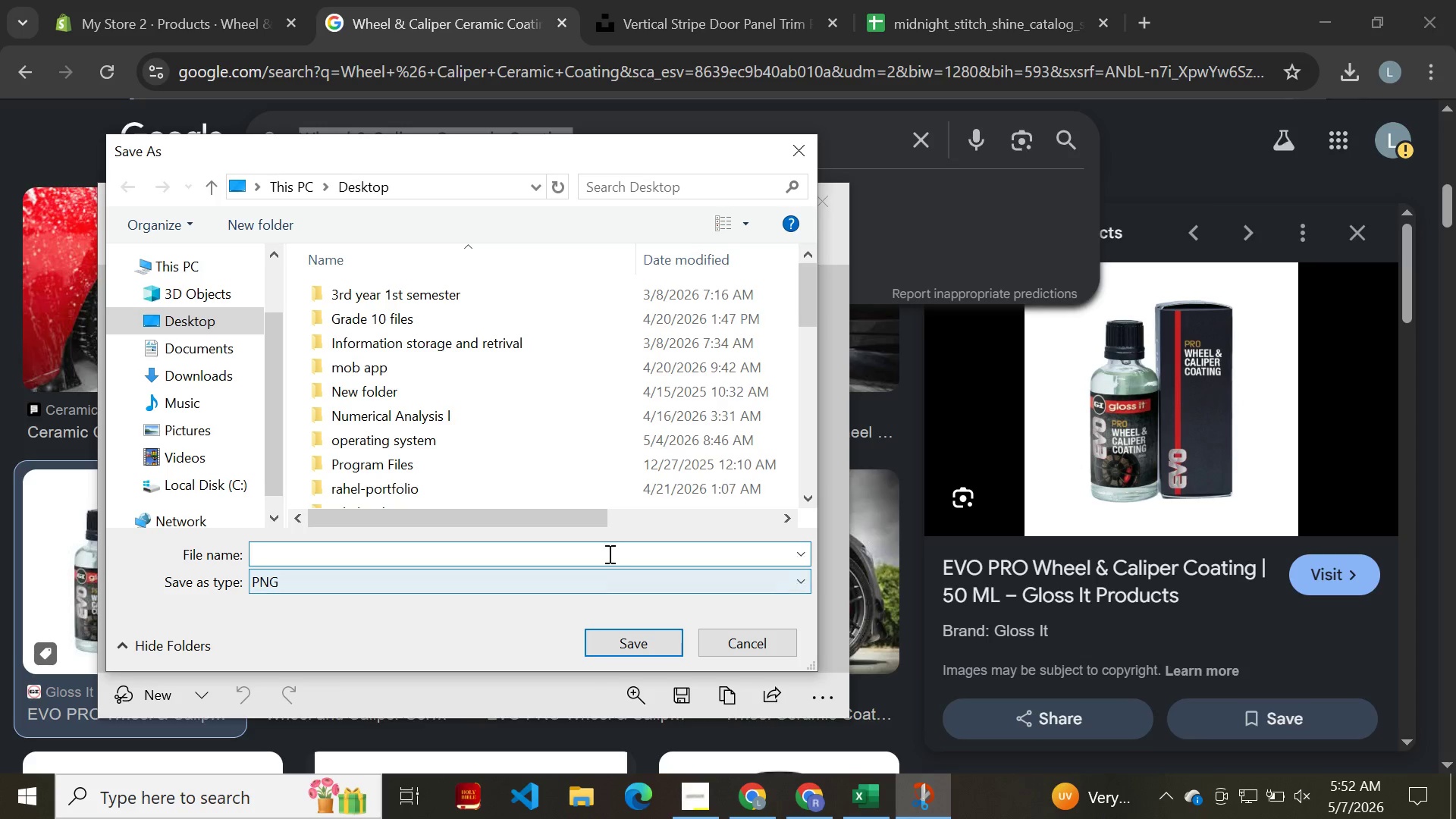 
left_click([608, 547])
 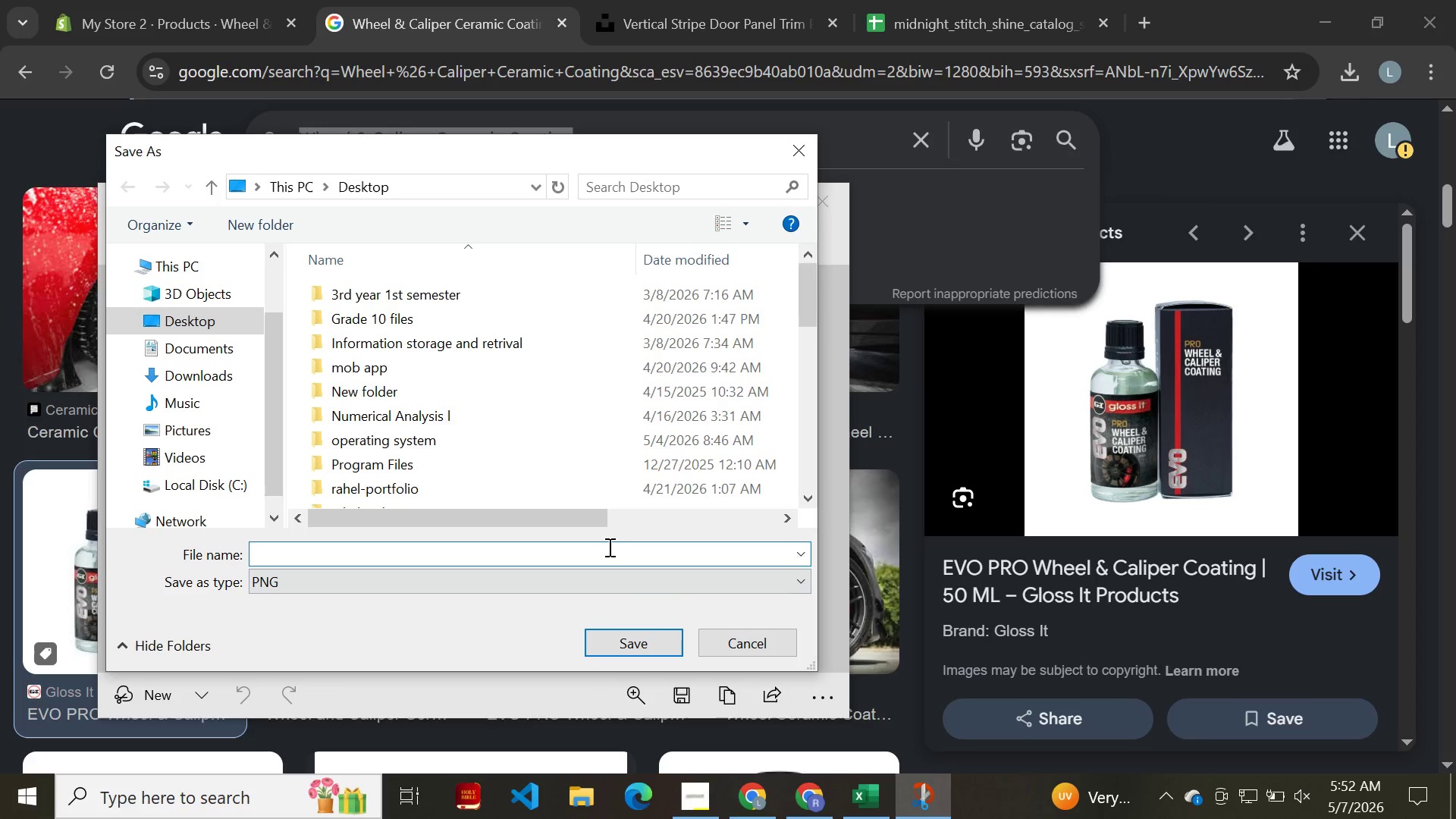 
key(Control+V)
 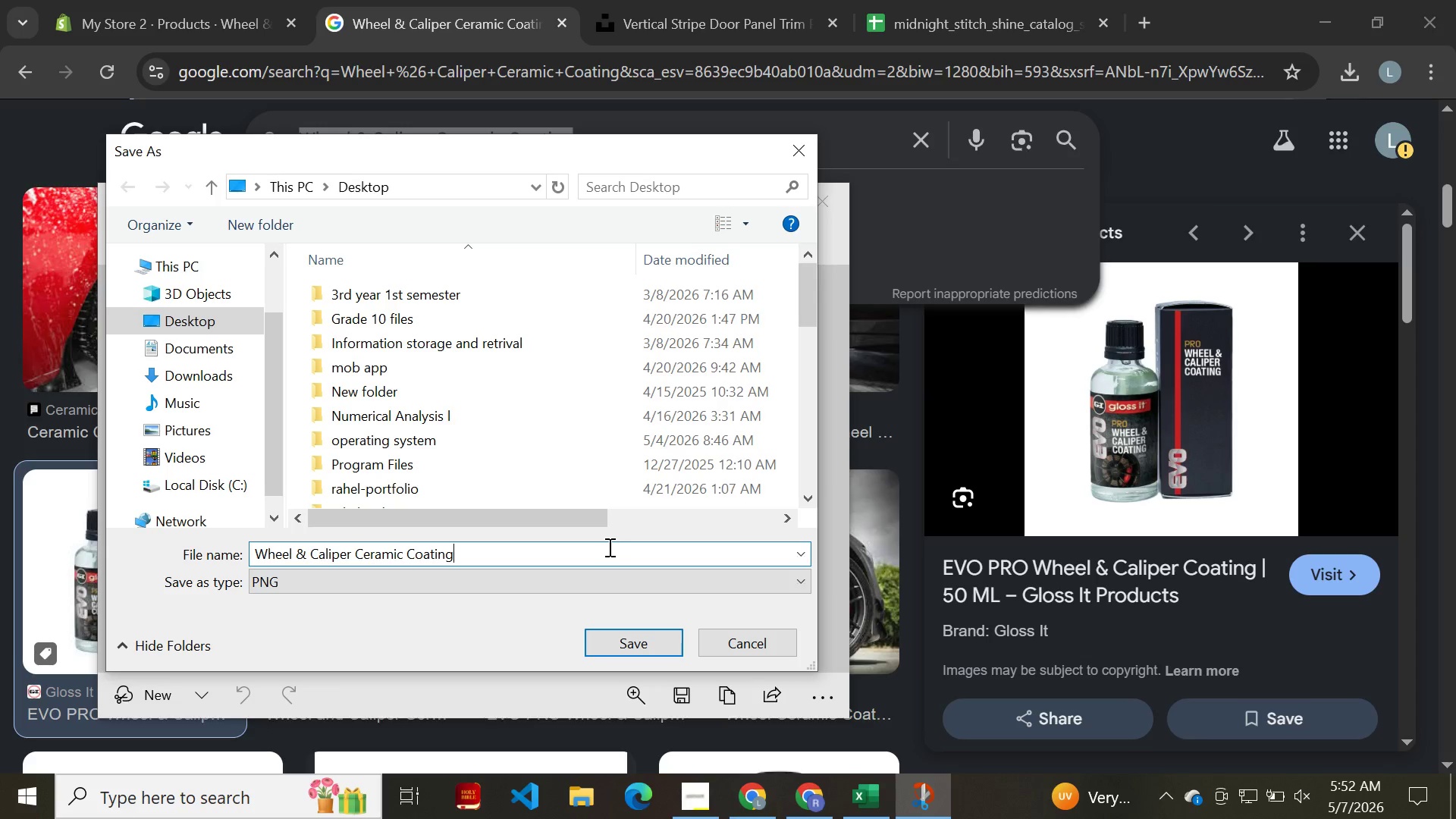 
key(Enter)
 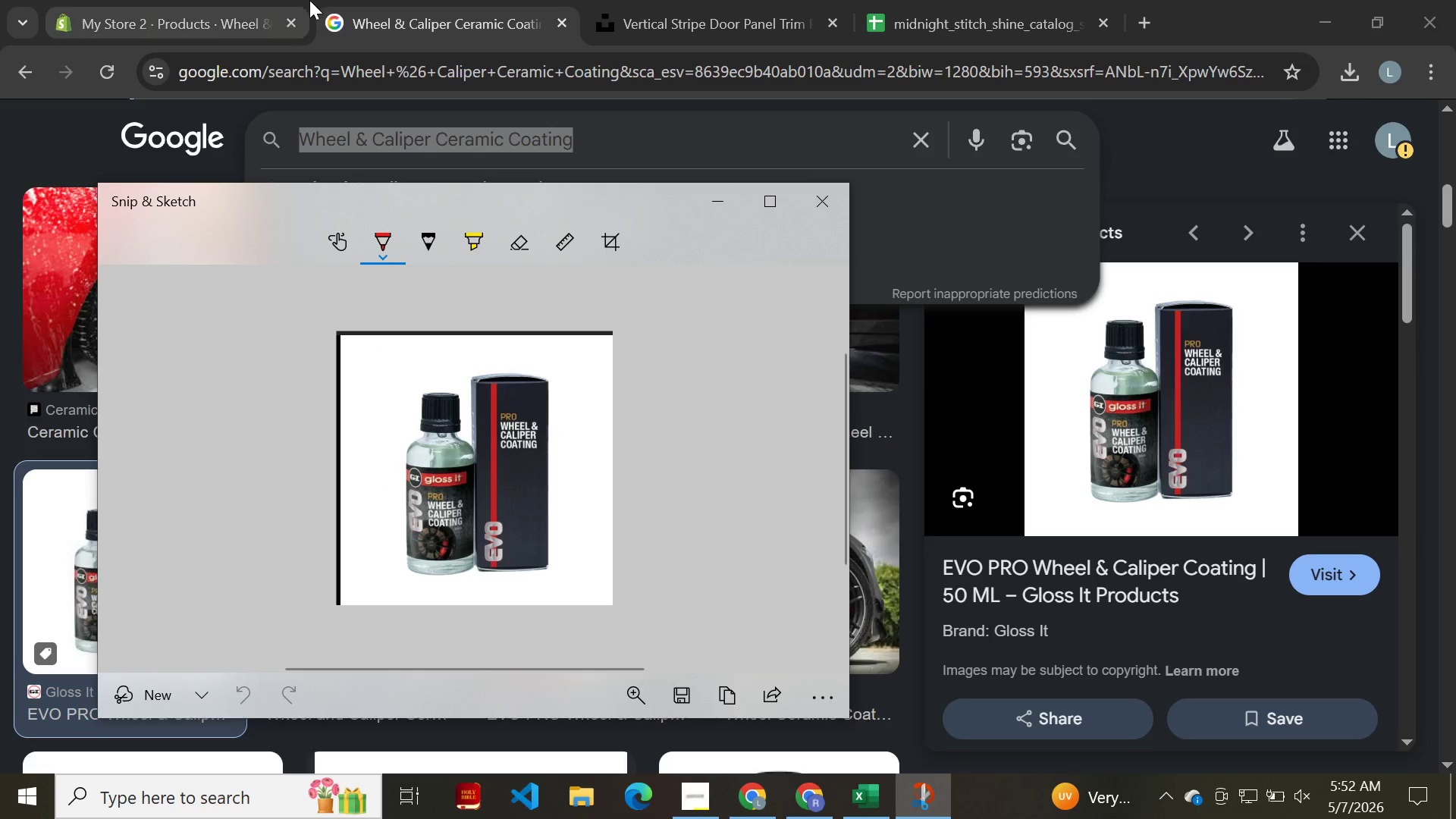 
left_click([187, 11])
 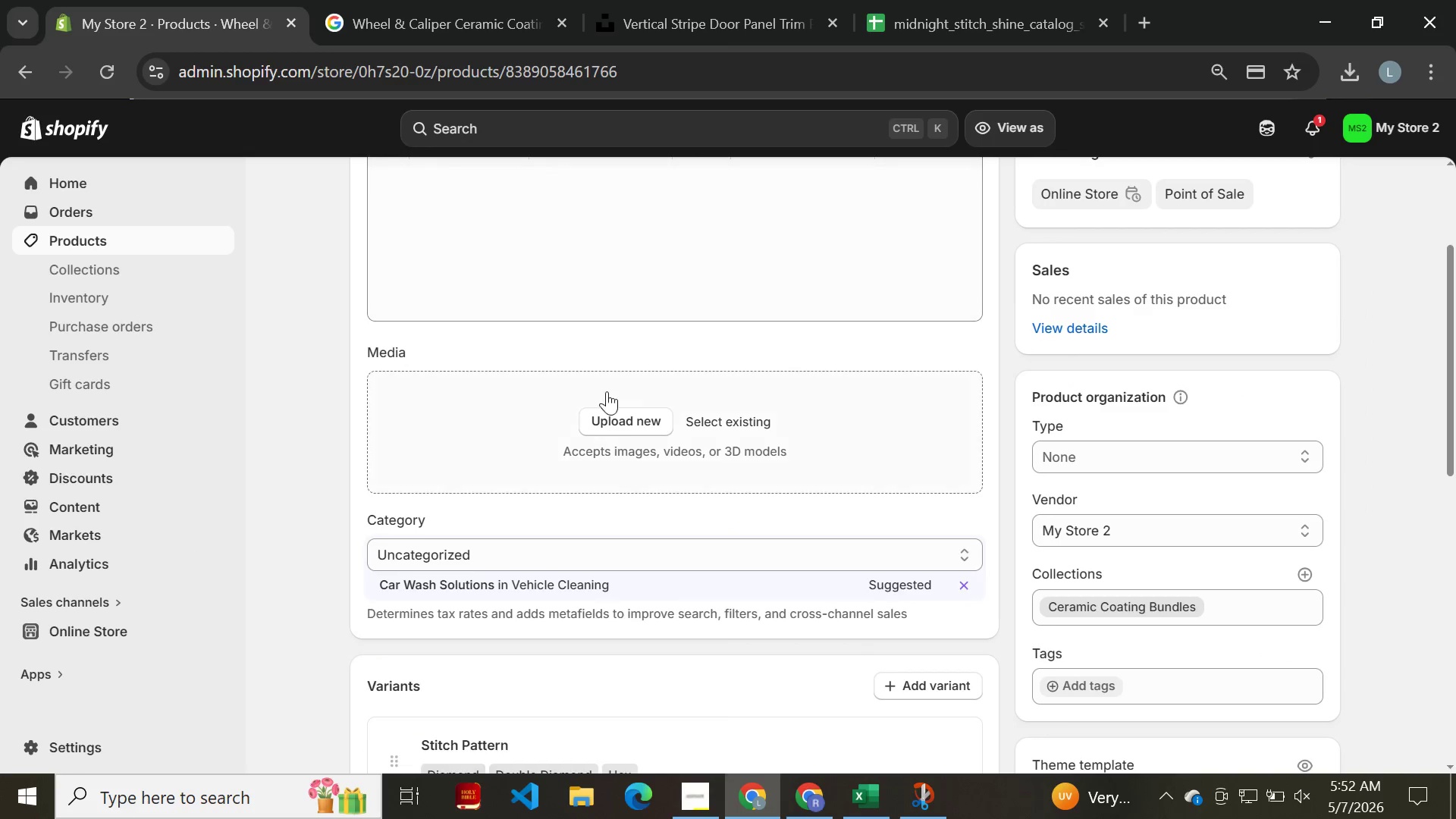 
left_click([642, 416])
 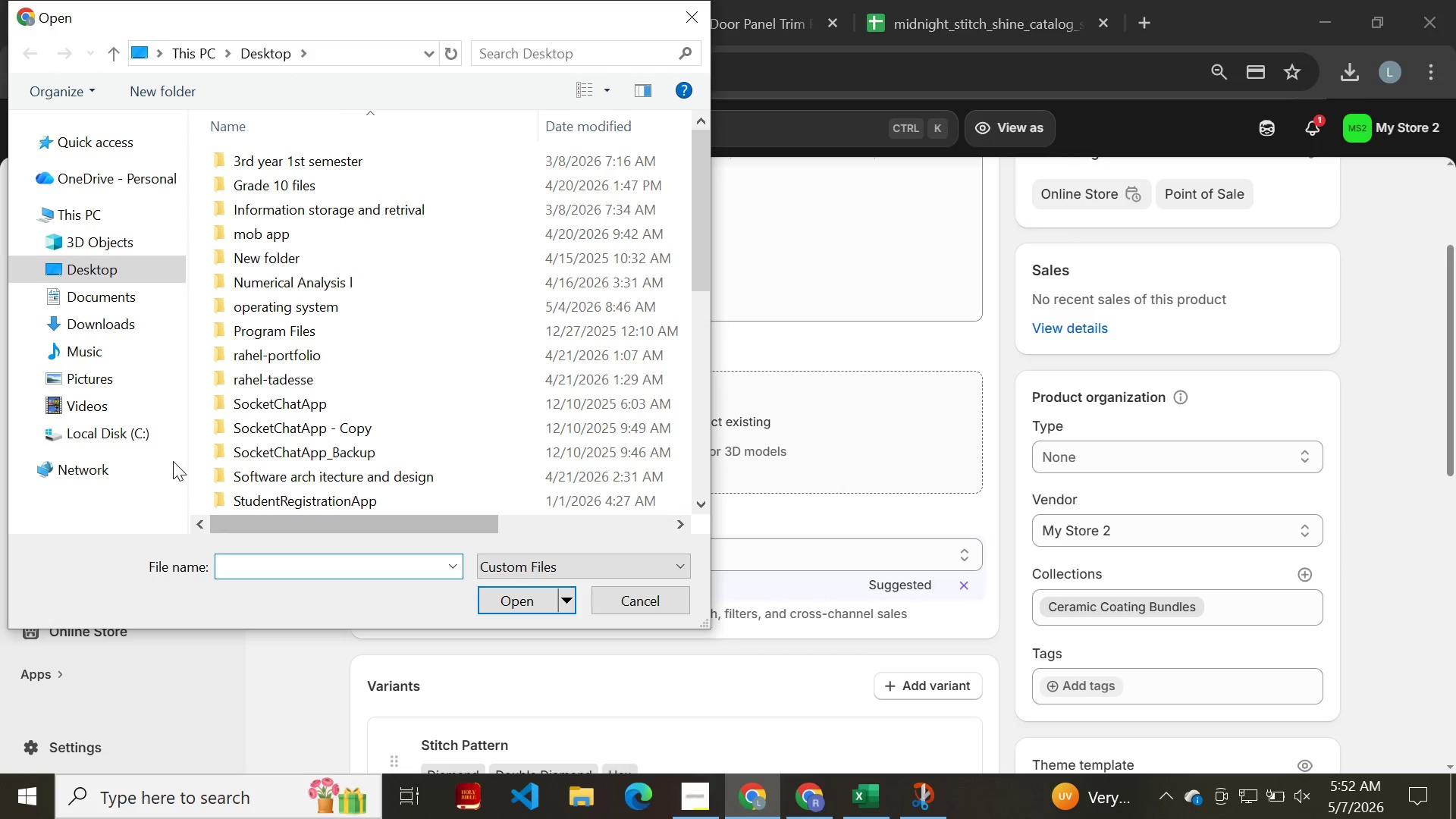 
scroll: coordinate [373, 391], scroll_direction: down, amount: 15.0
 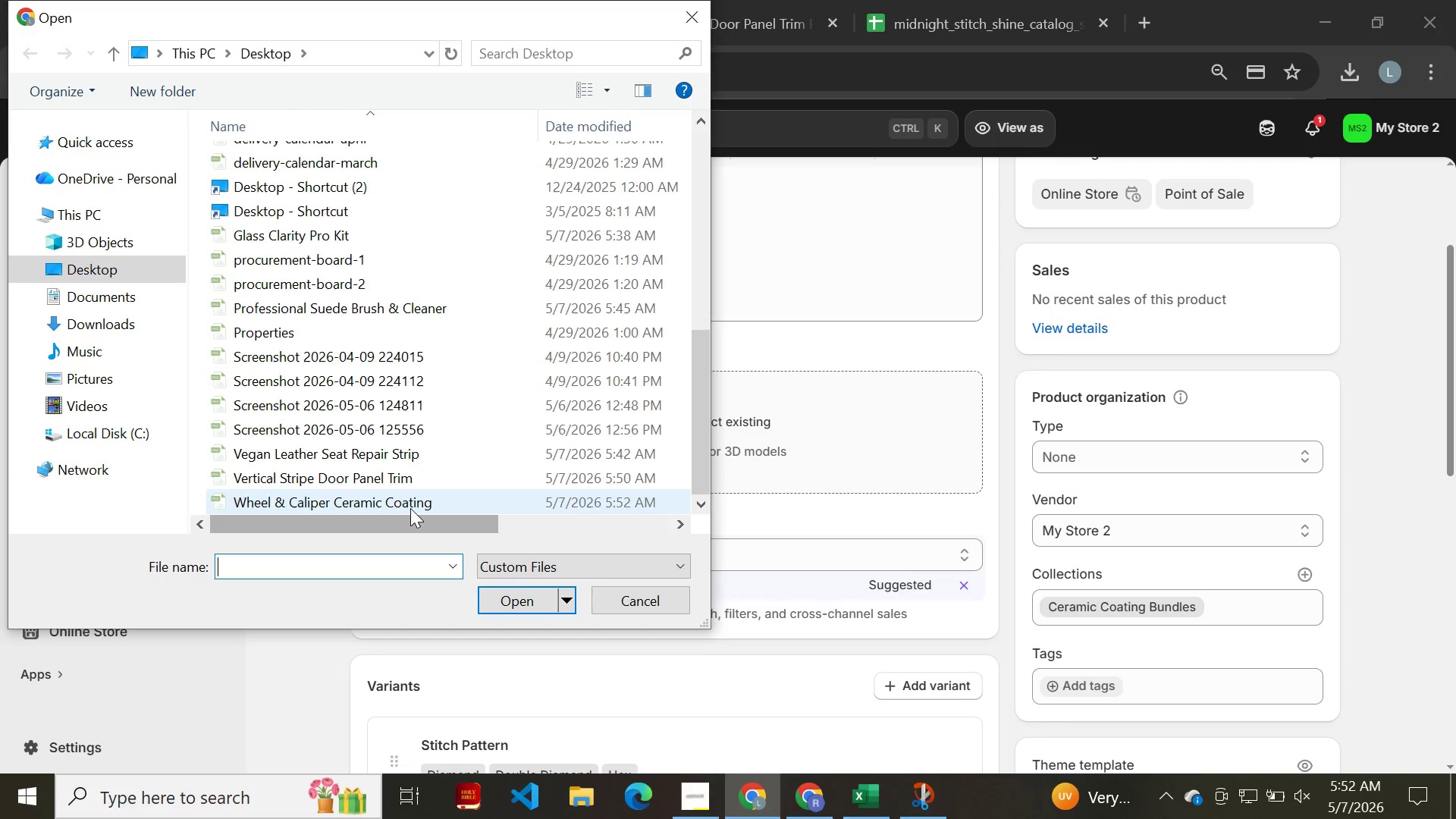 
left_click([410, 508])
 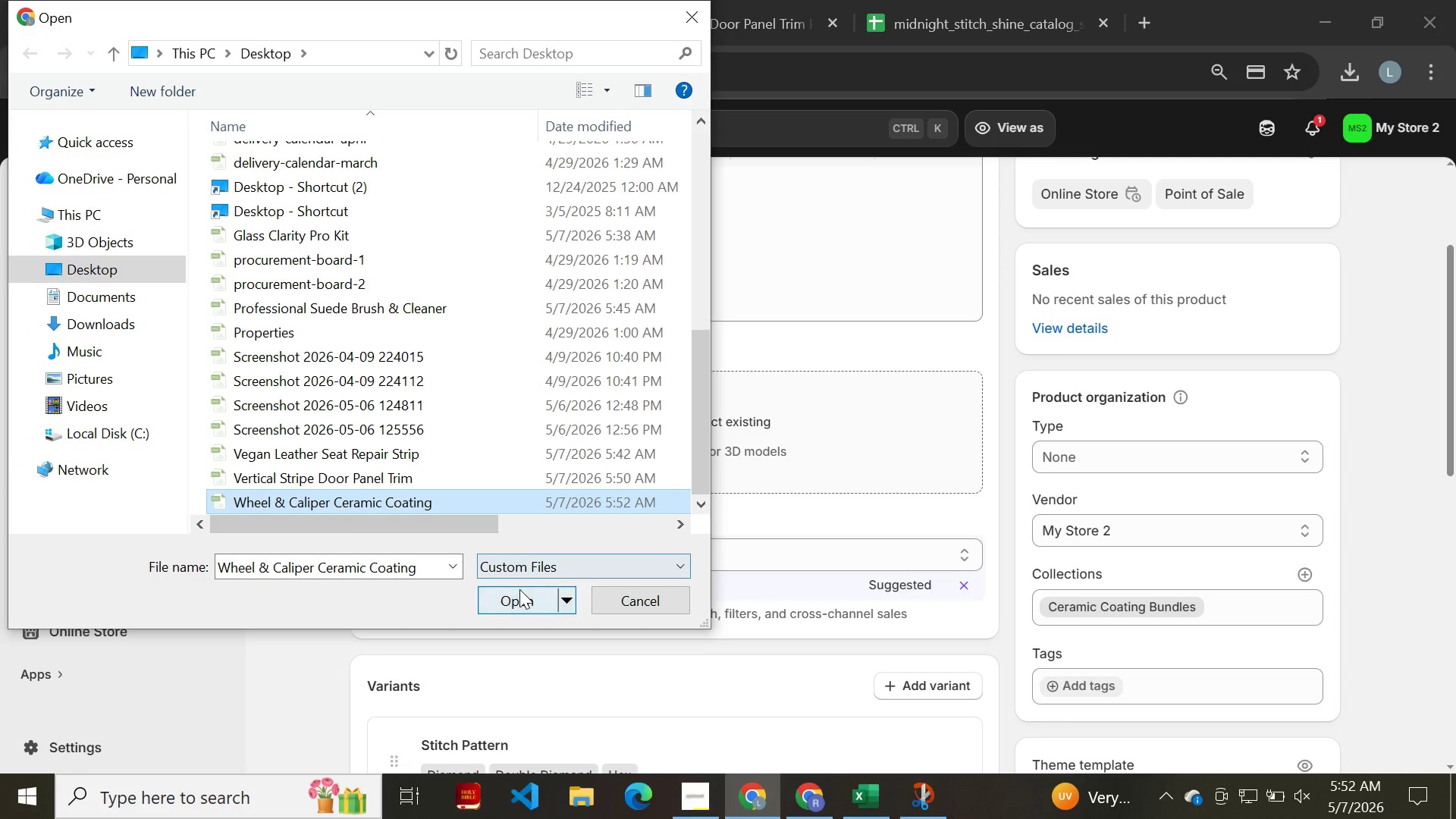 
left_click([519, 589])
 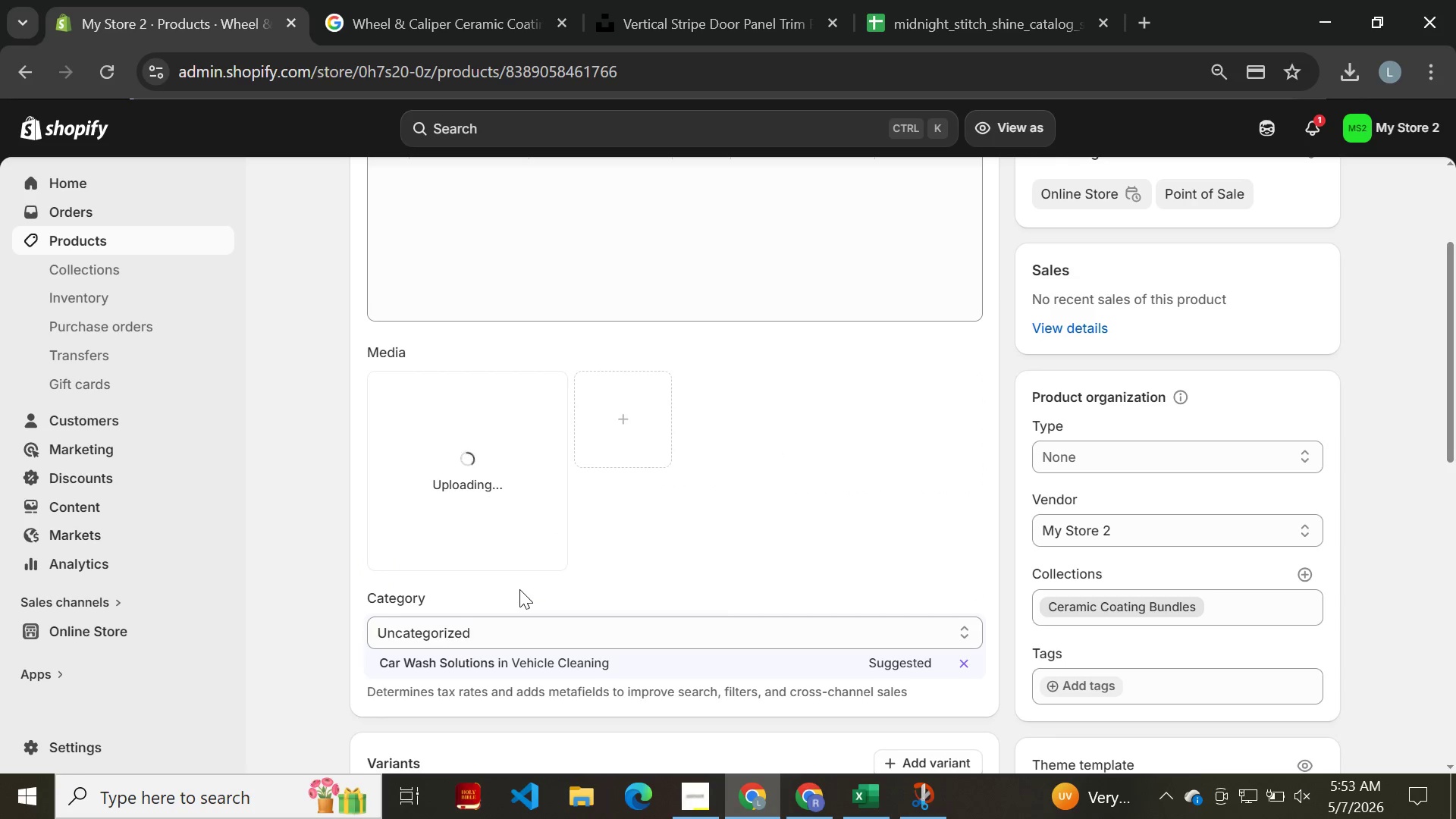 
wait(8.16)
 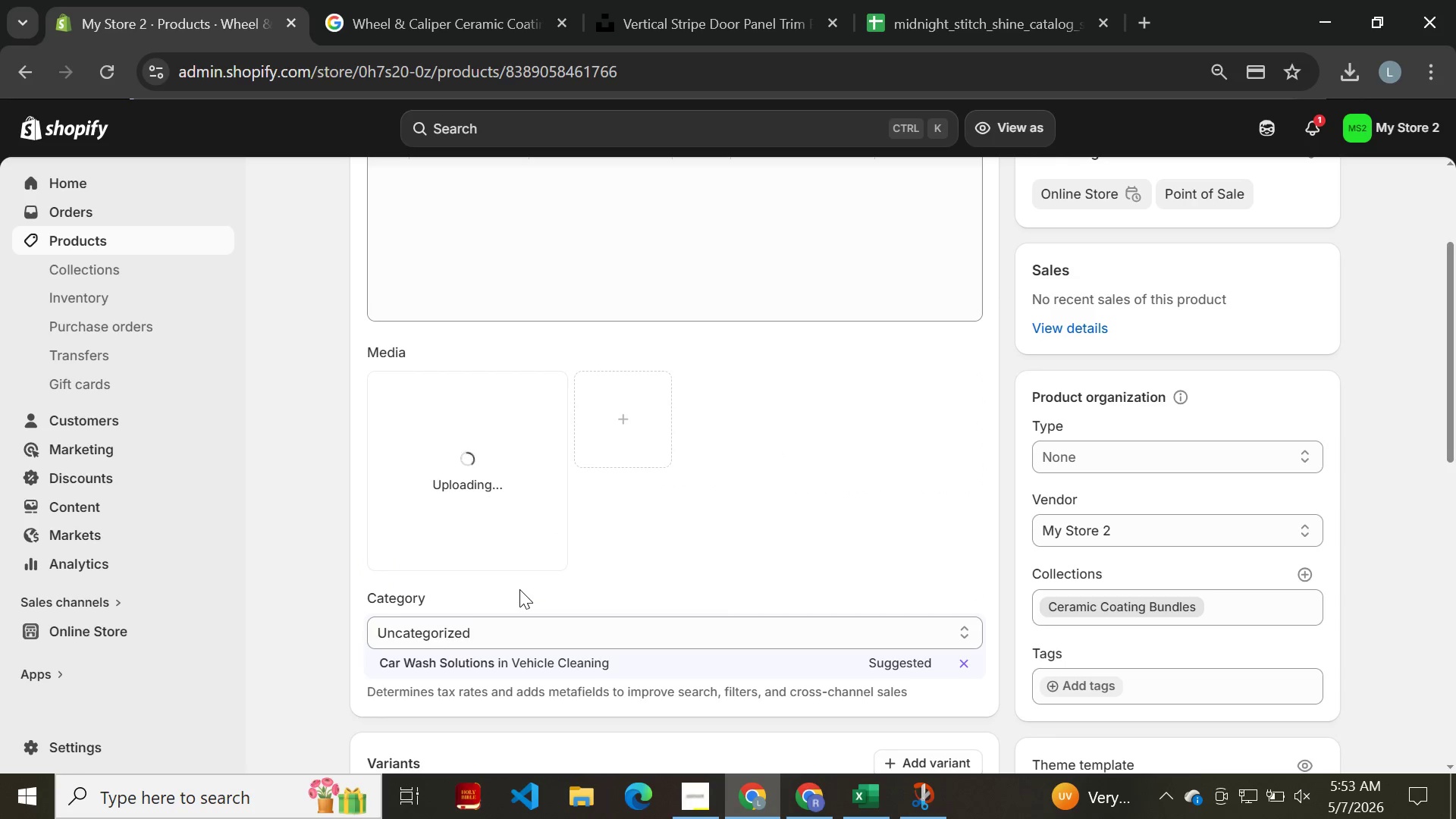 
left_click([519, 513])
 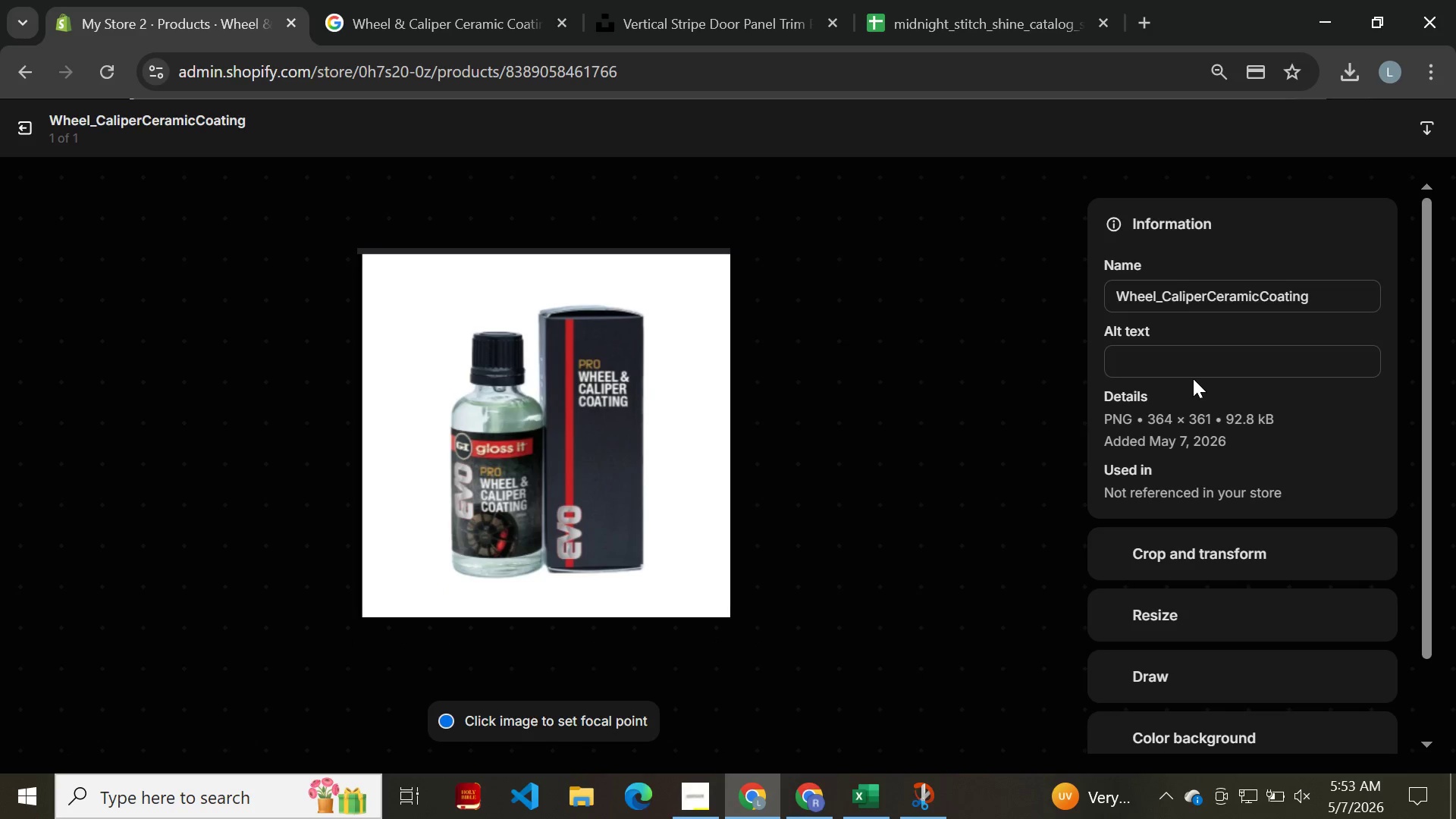 
left_click([1191, 356])
 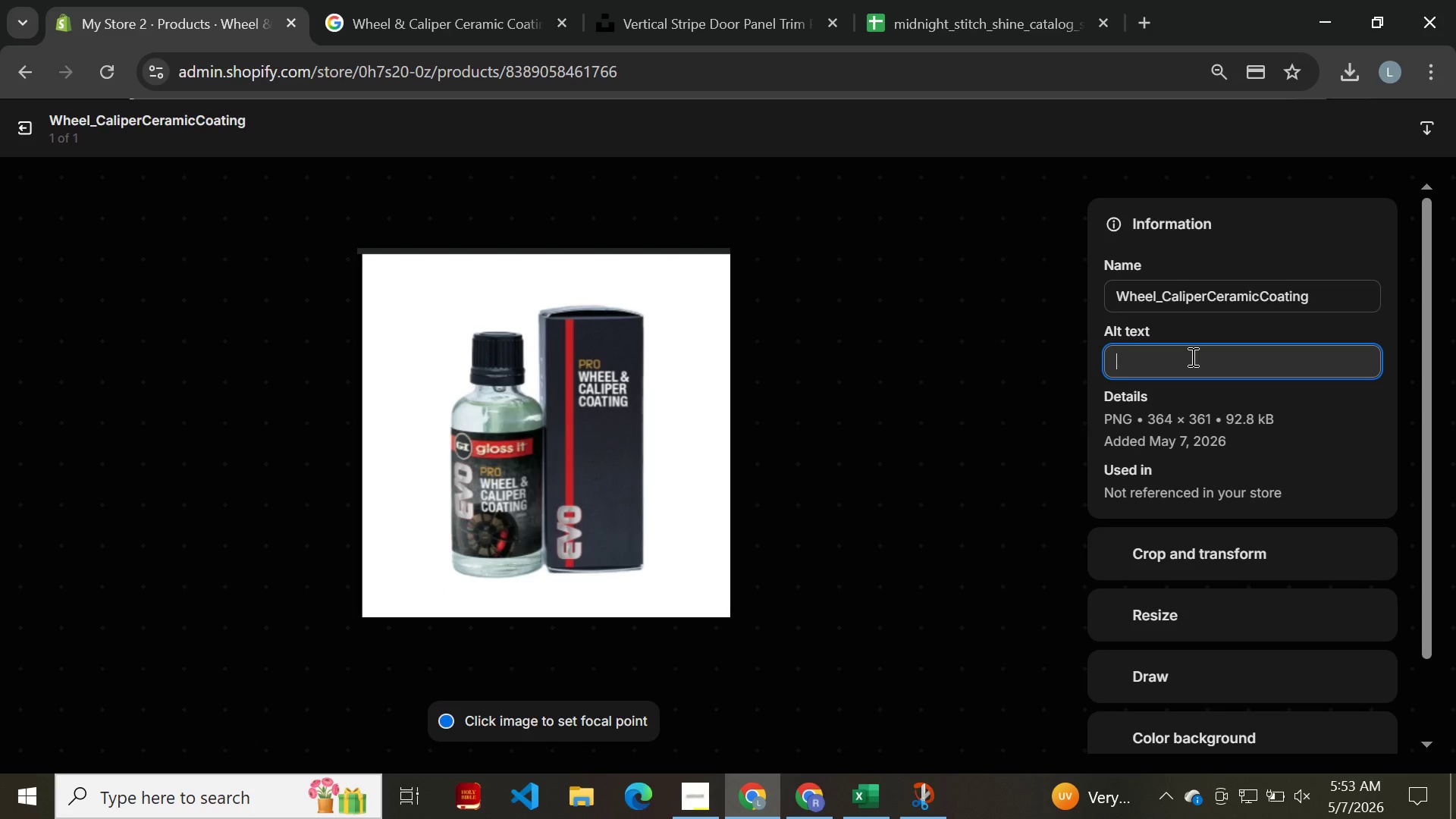 
key(Control+ControlLeft)
 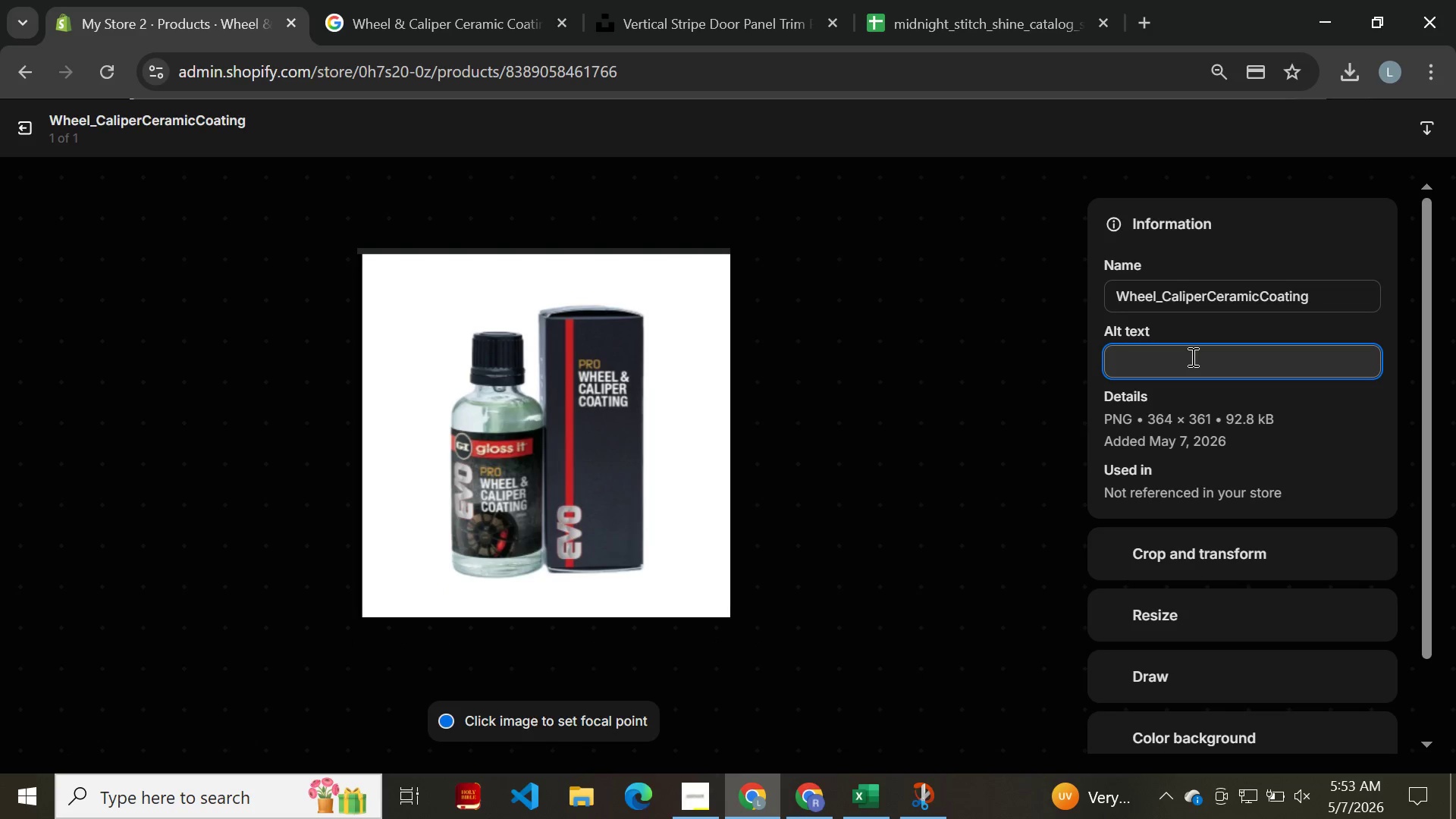 
key(Control+V)
 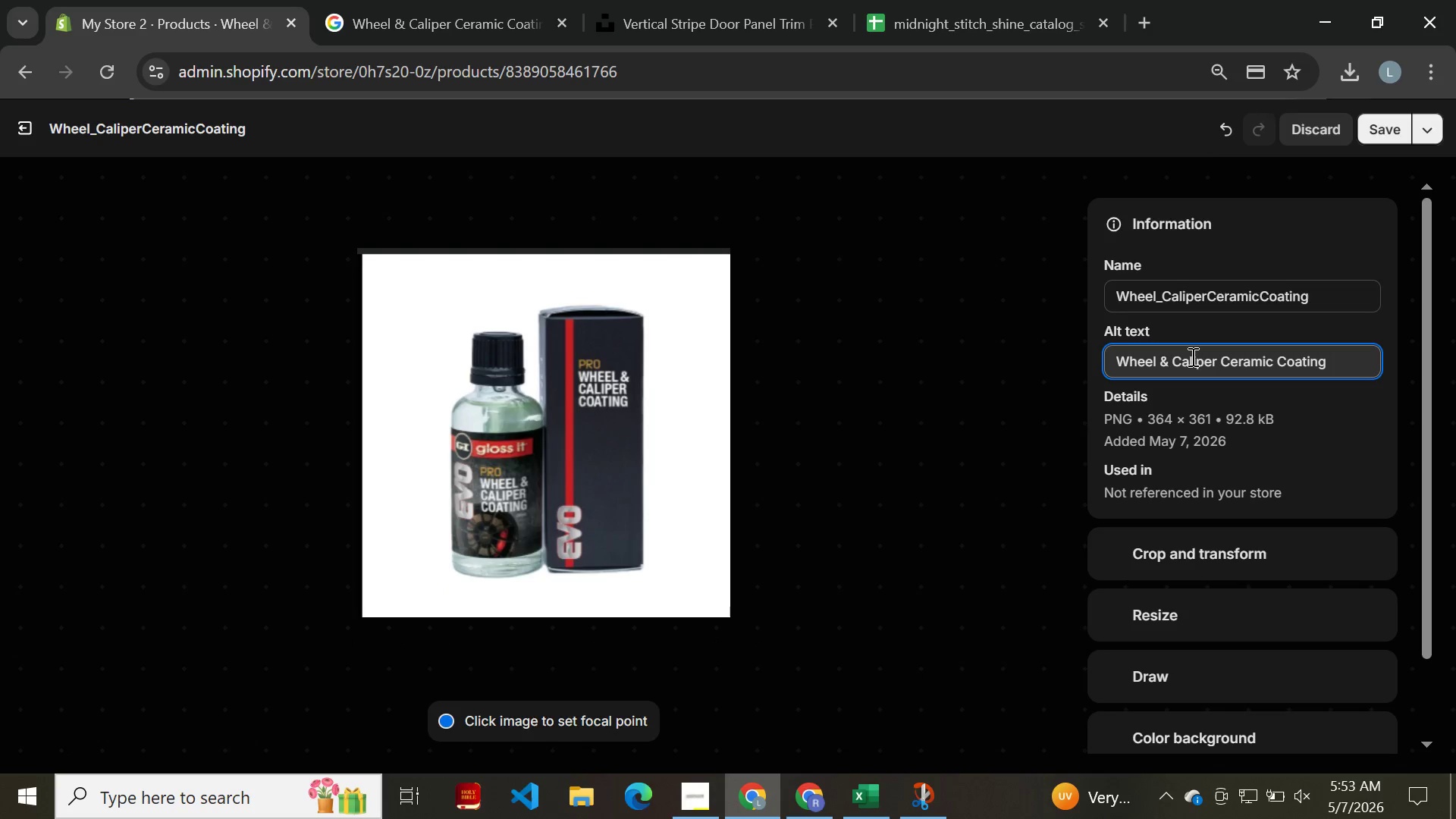 
key(Enter)
 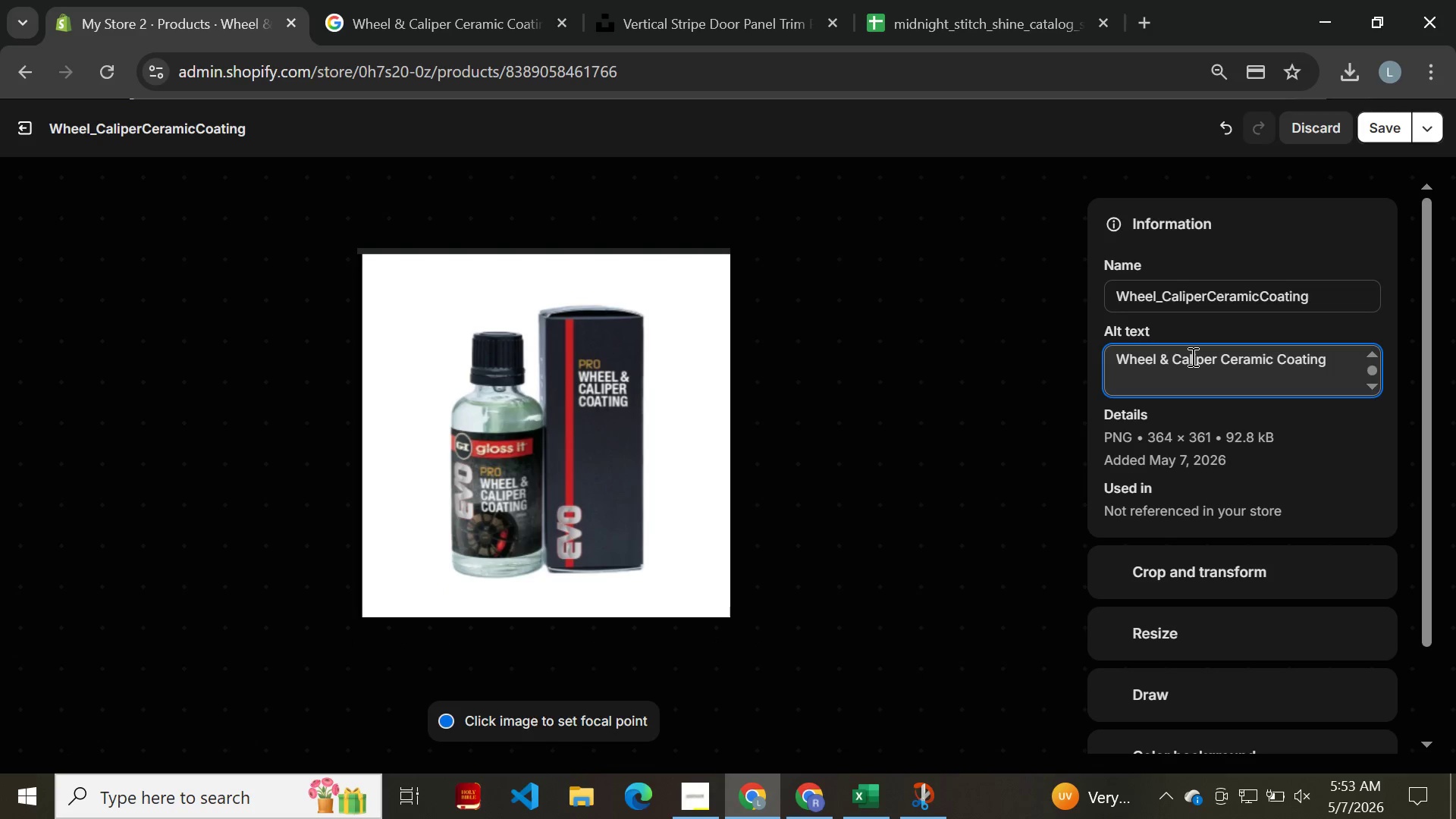 
key(Backspace)
 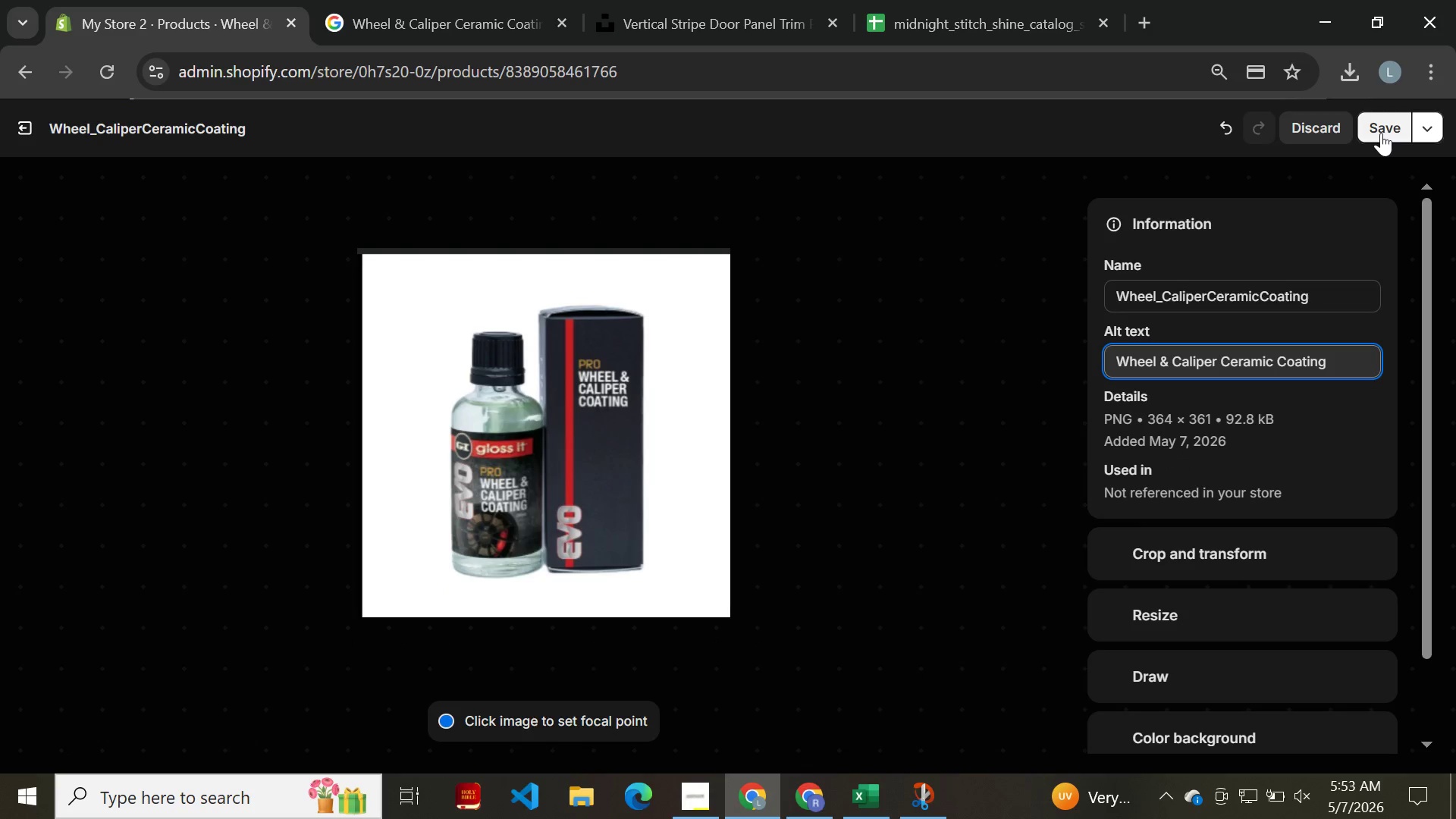 
left_click([1381, 130])
 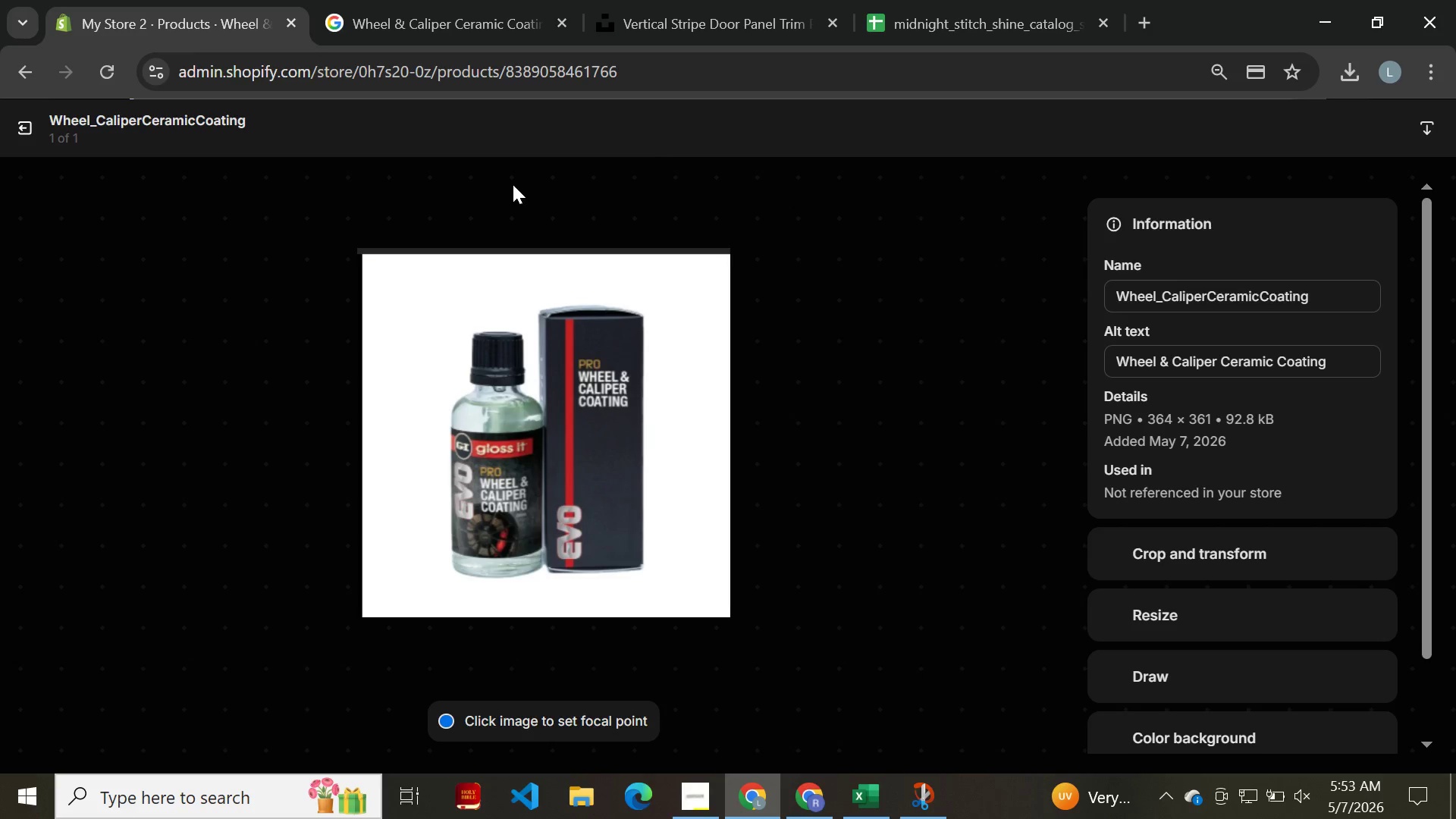 
left_click([18, 127])
 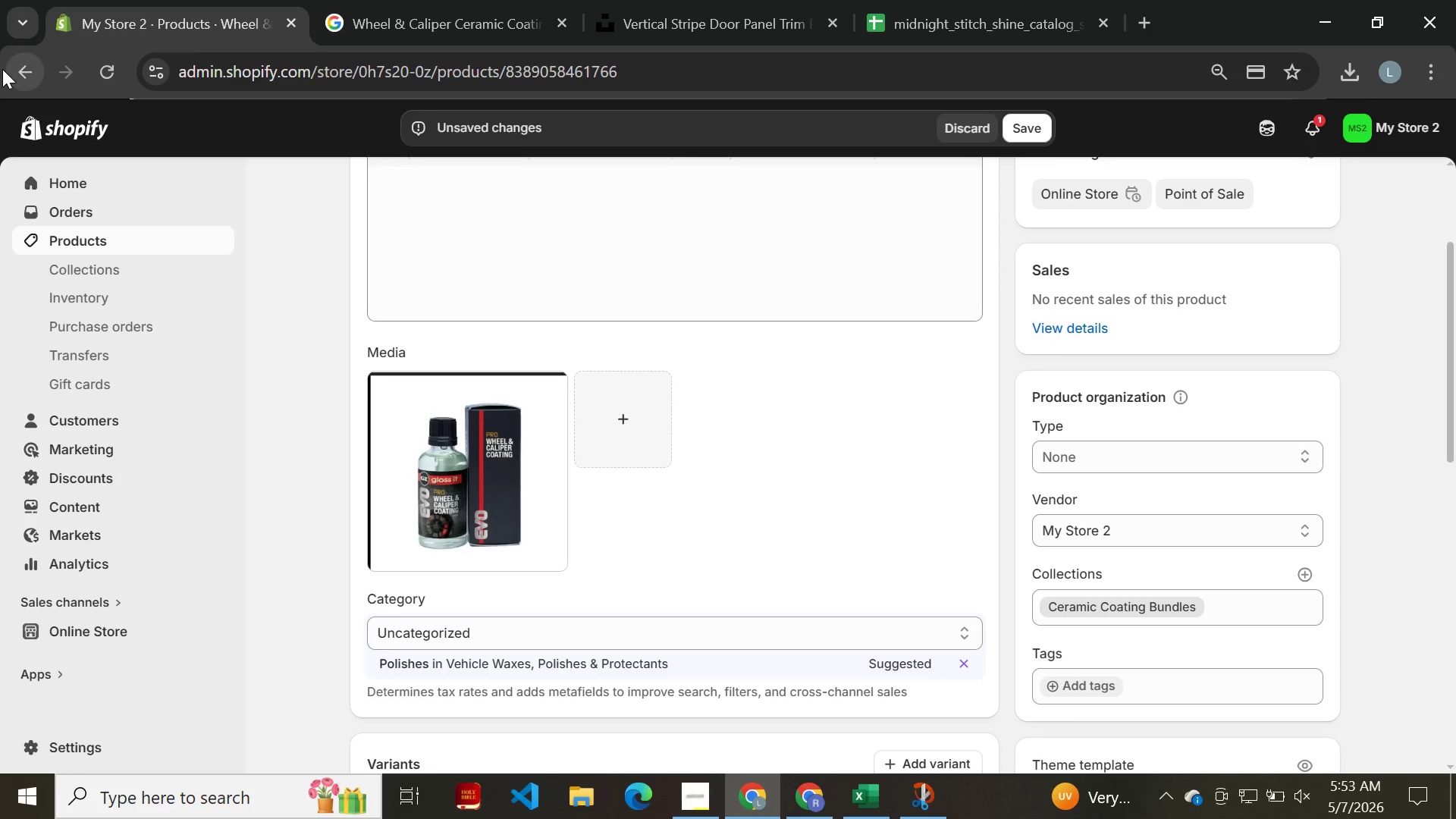 
left_click([14, 69])
 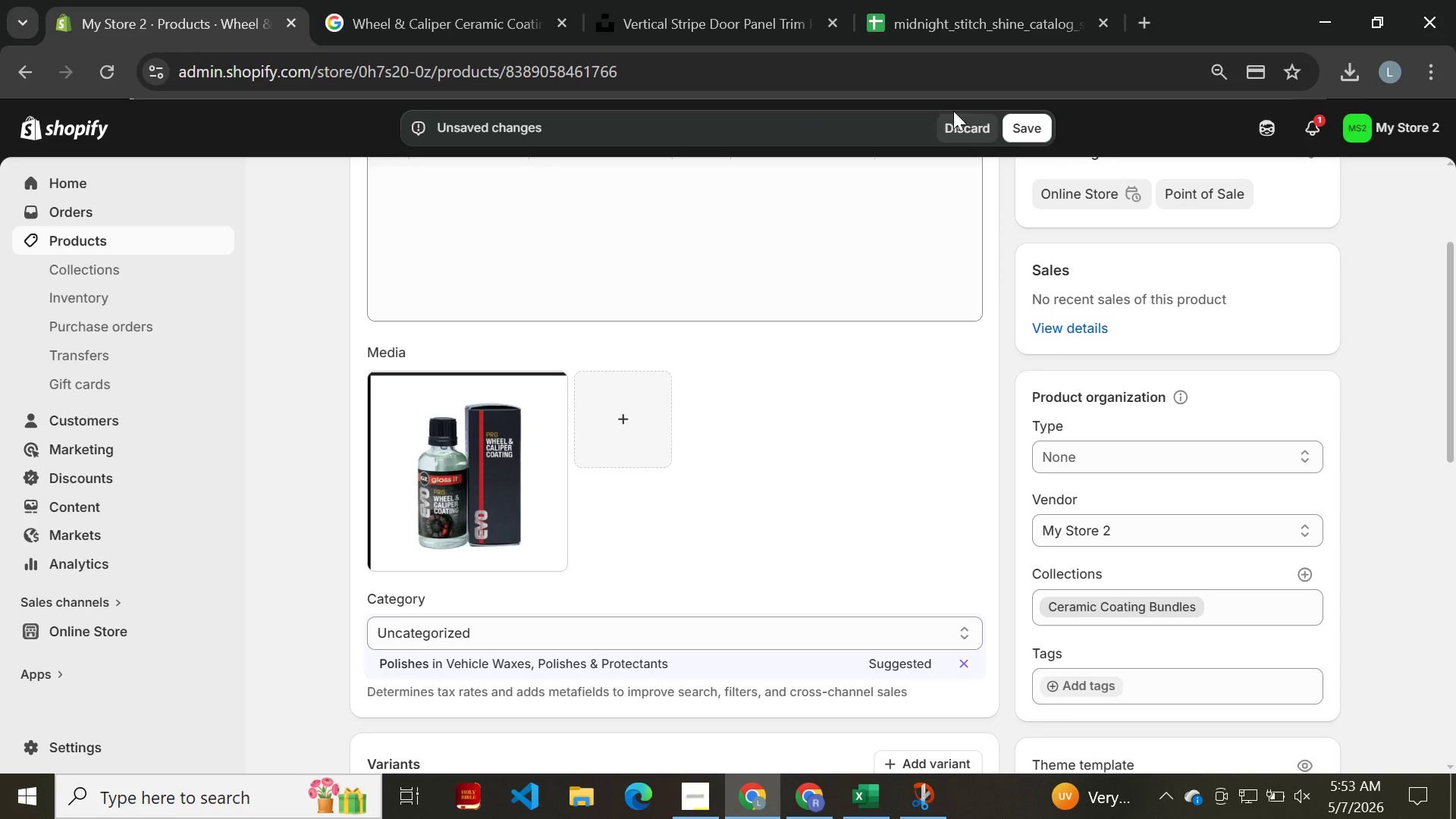 
left_click([1023, 134])
 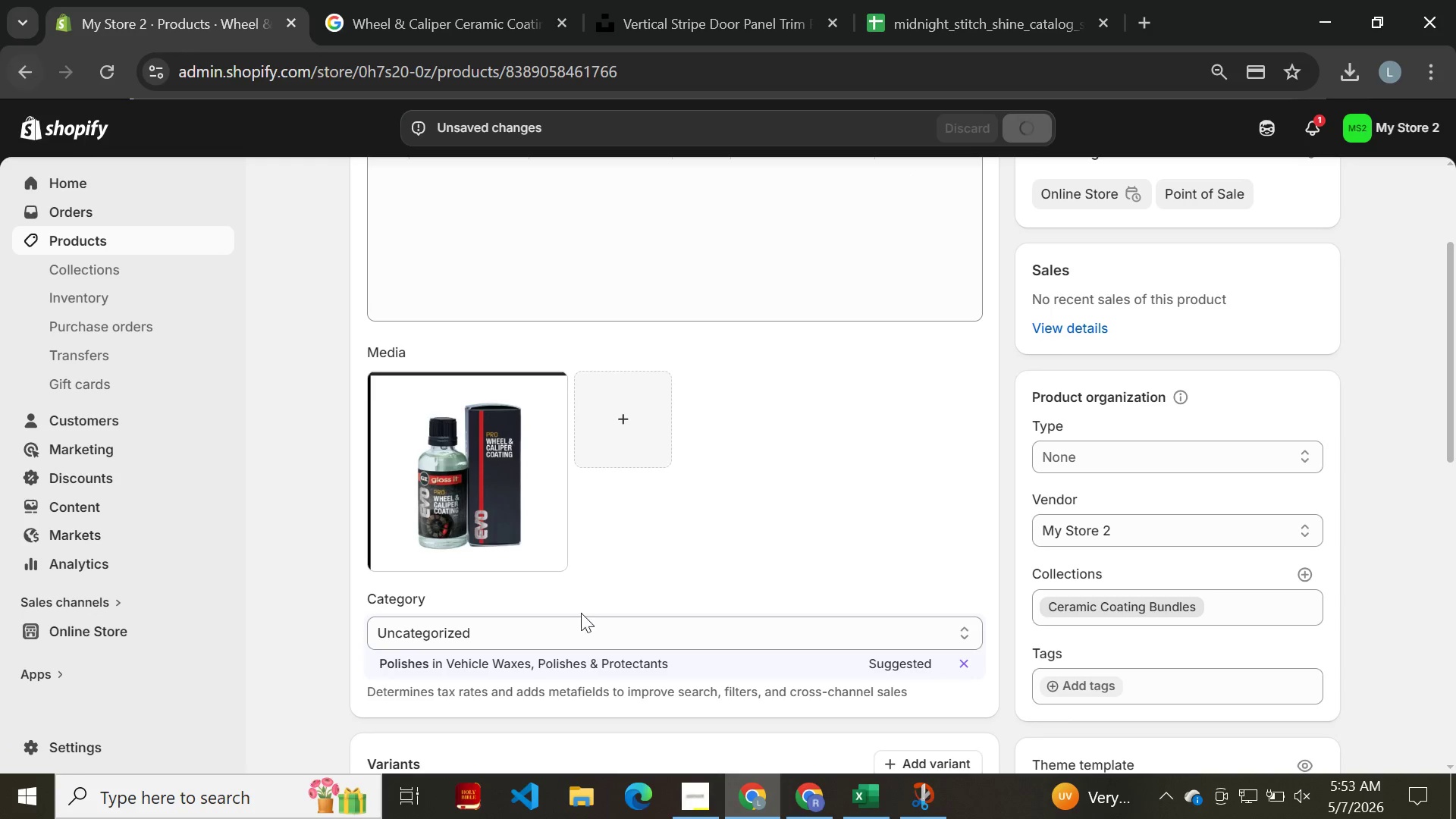 
wait(8.27)
 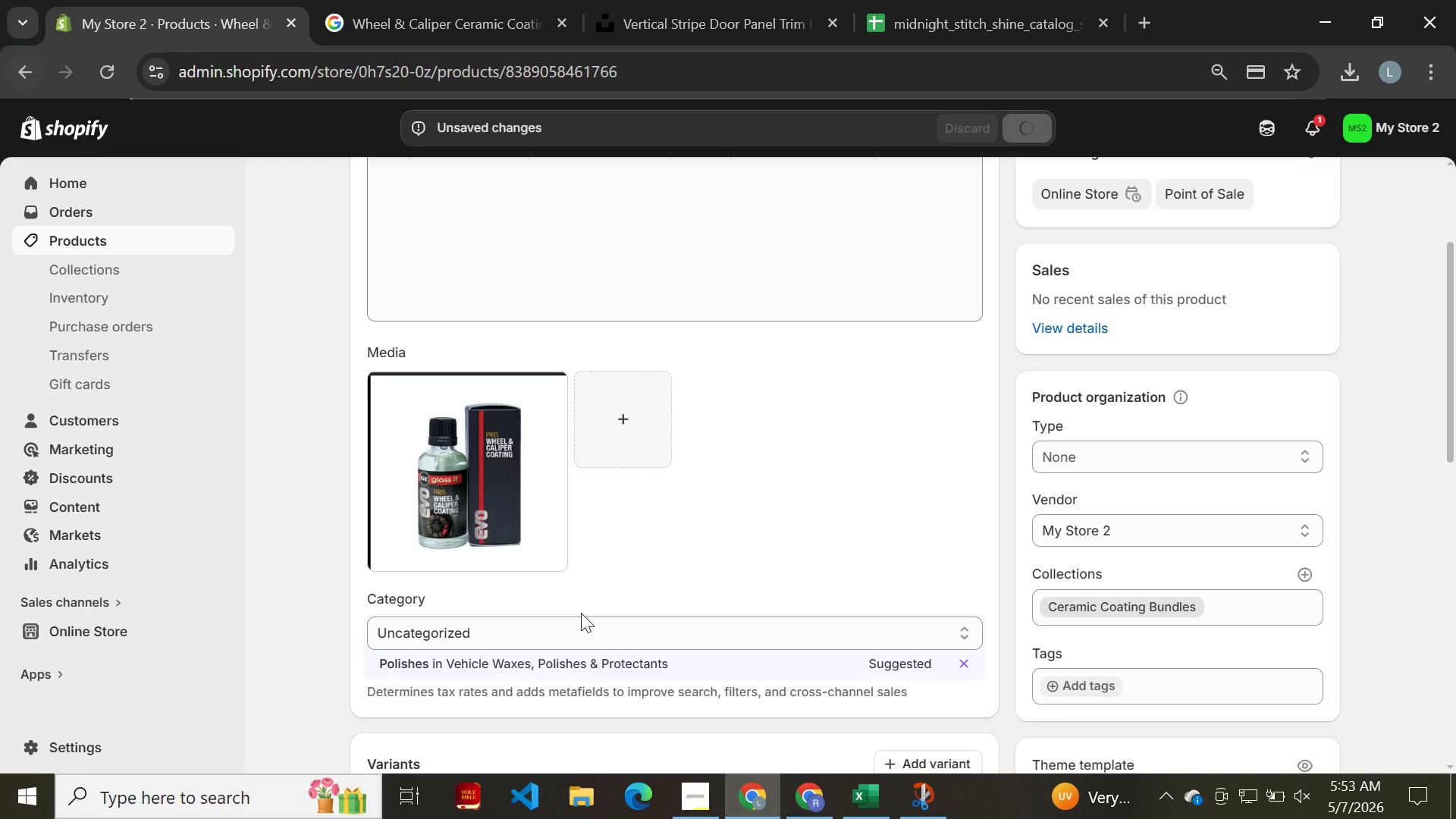 
left_click([24, 74])
 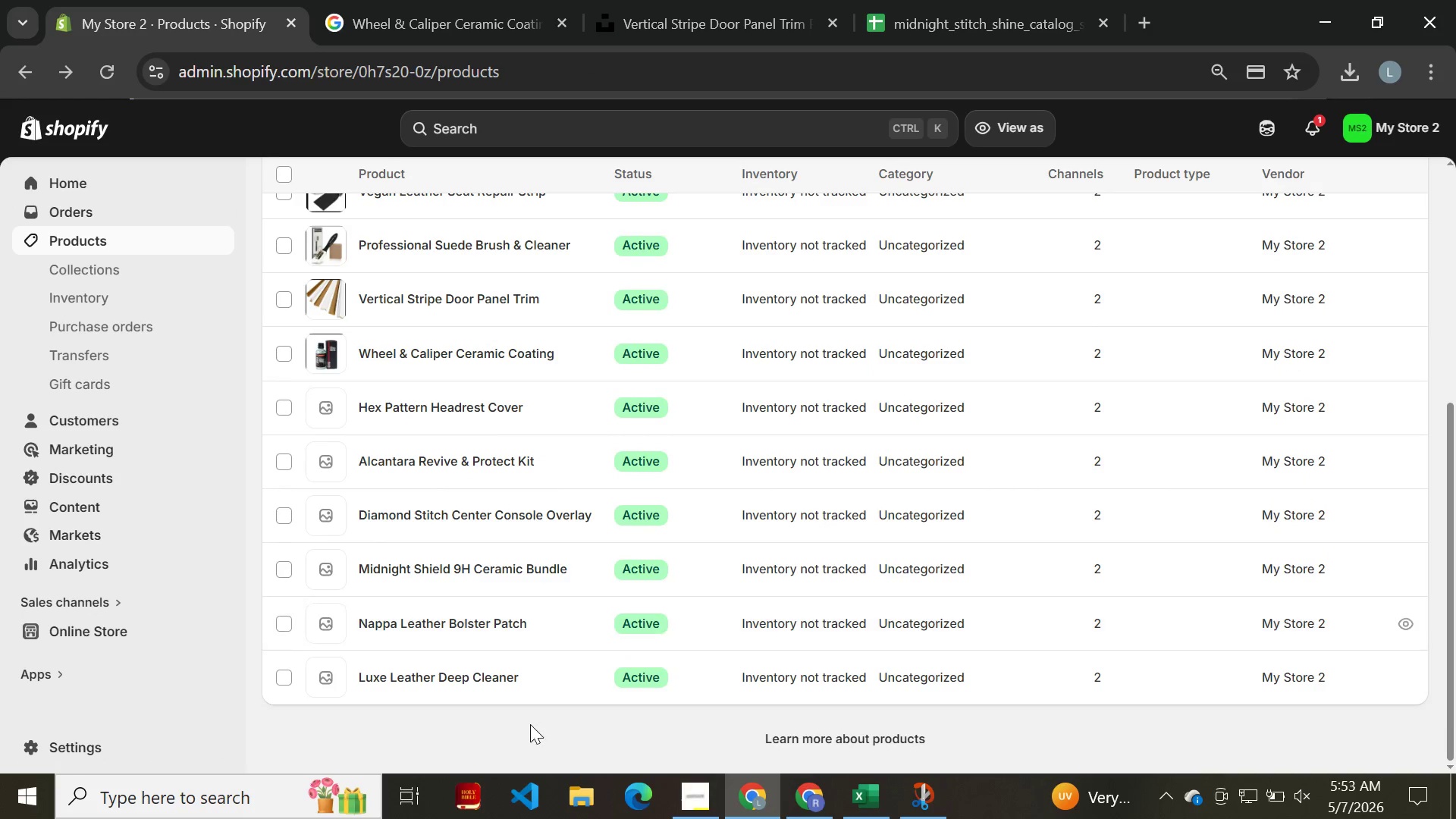 
wait(6.67)
 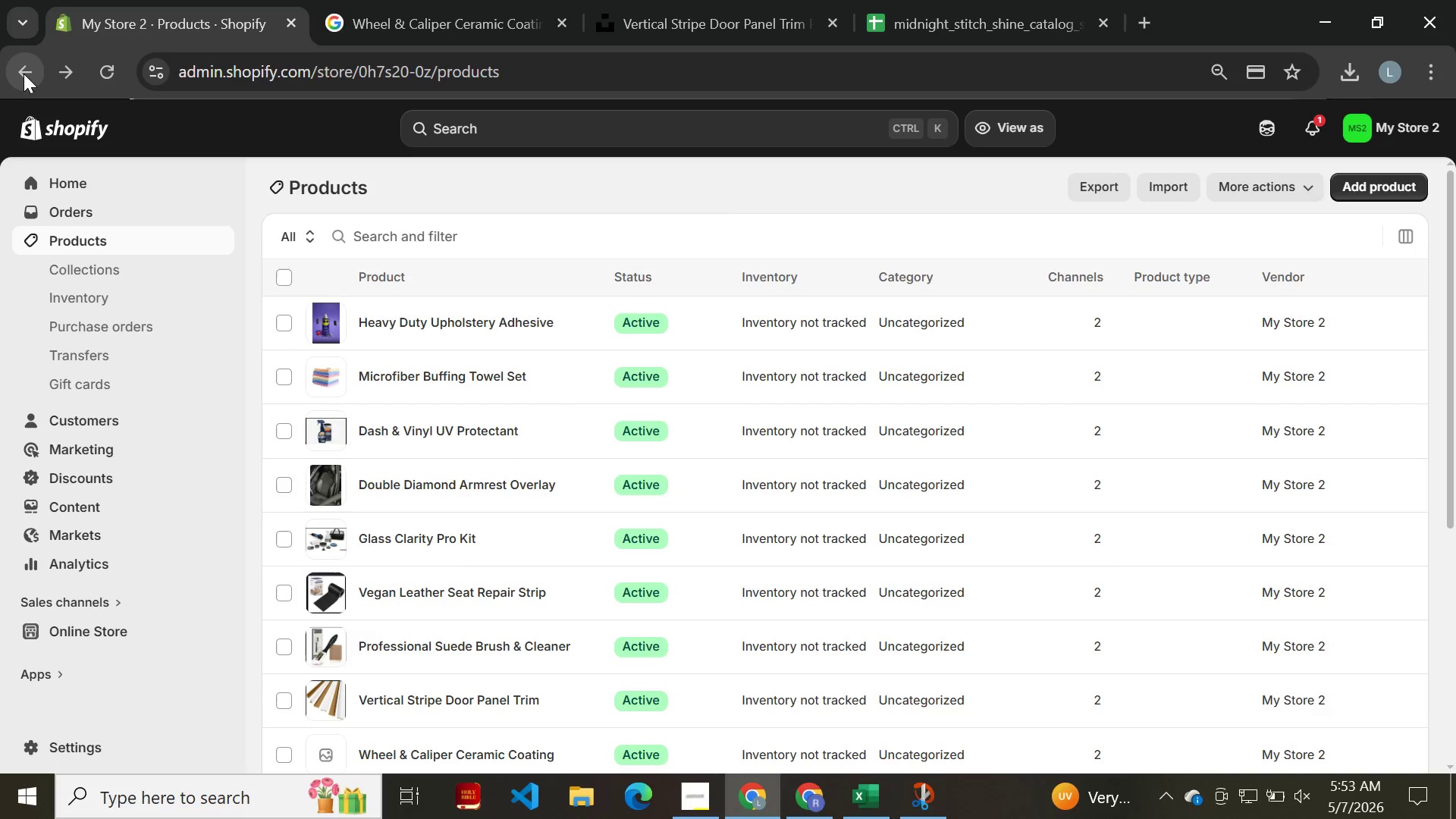 
left_click([458, 414])
 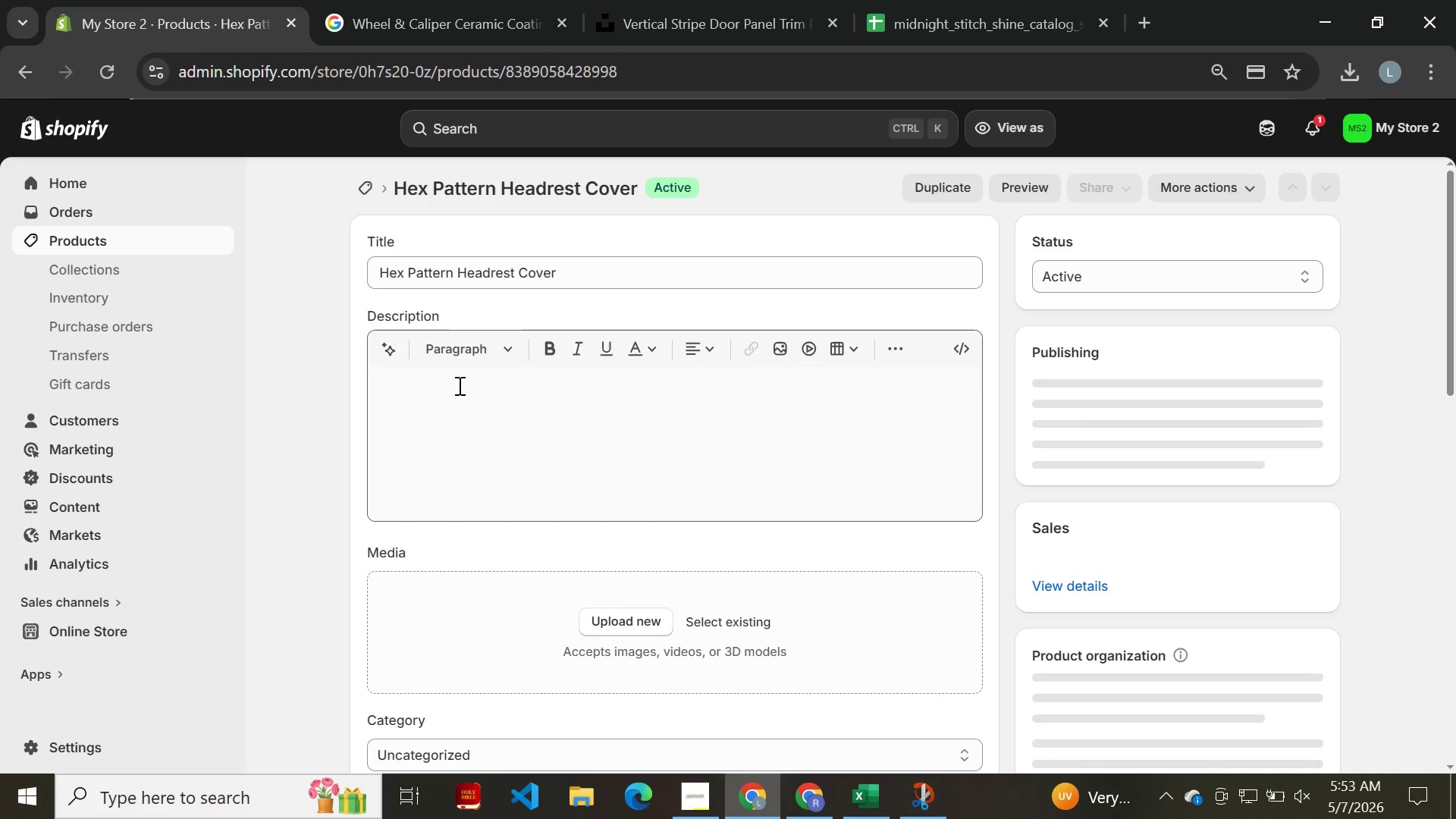 
left_click([579, 256])
 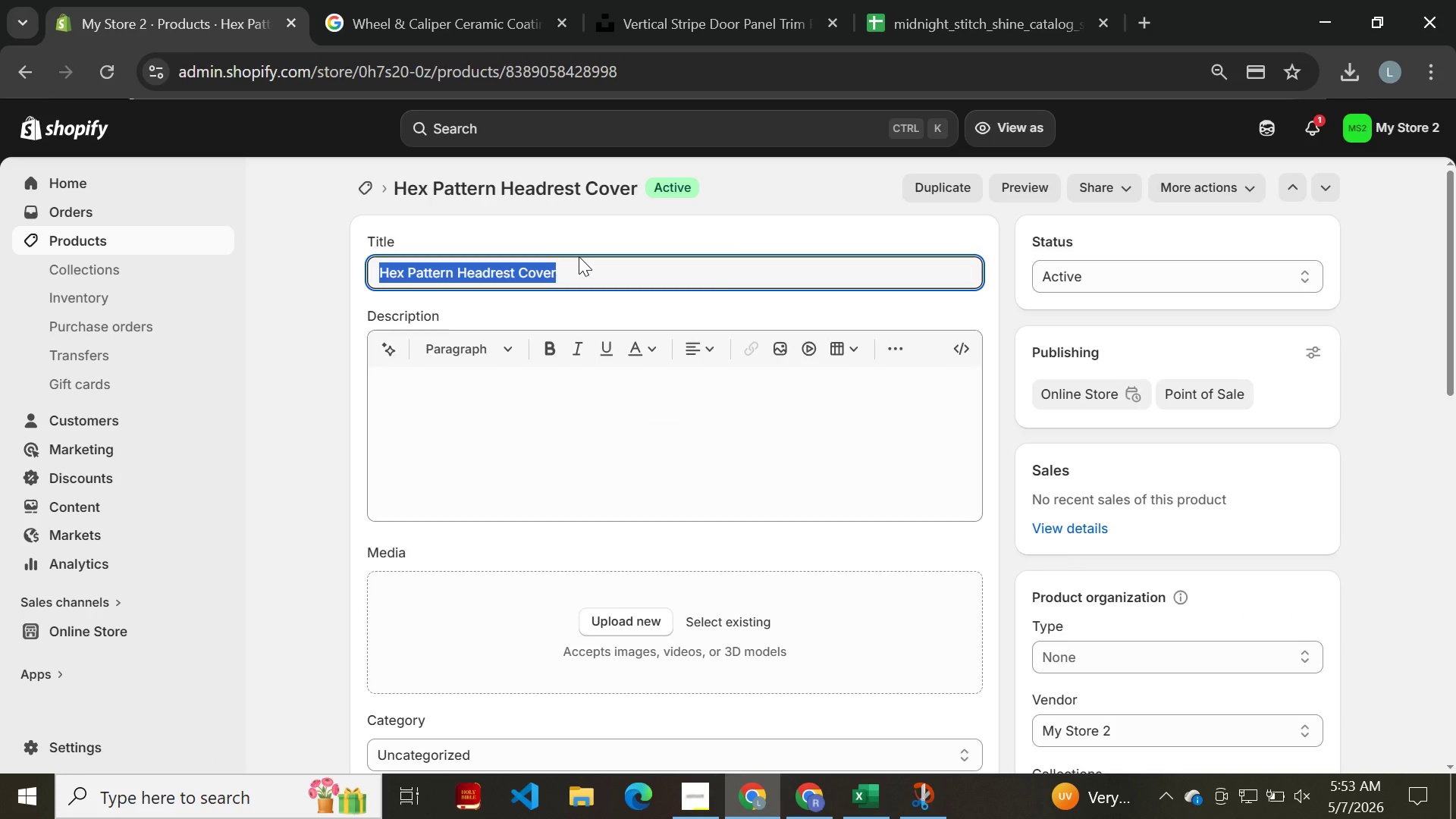 
key(Control+A)
 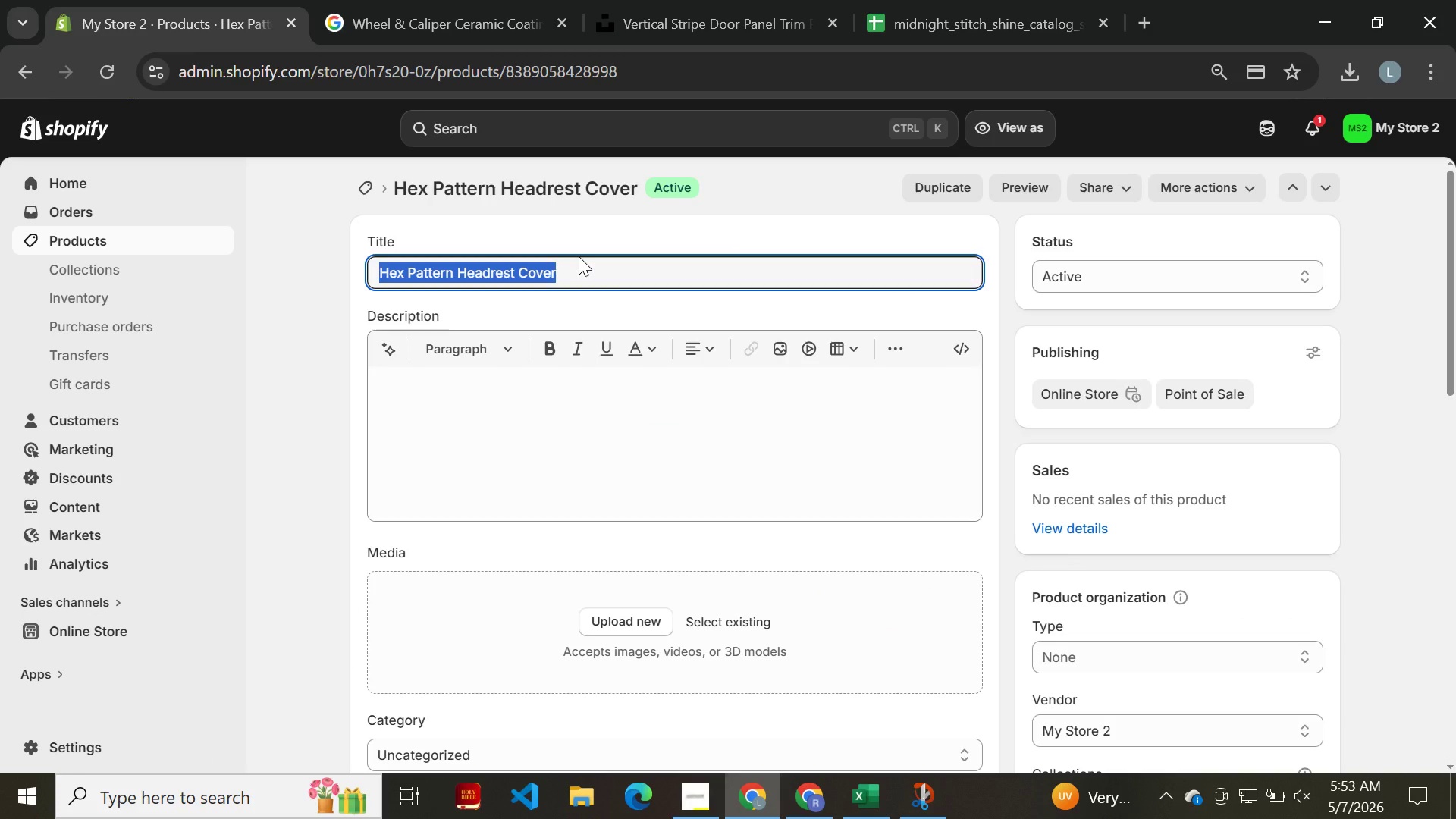 
key(Control+C)
 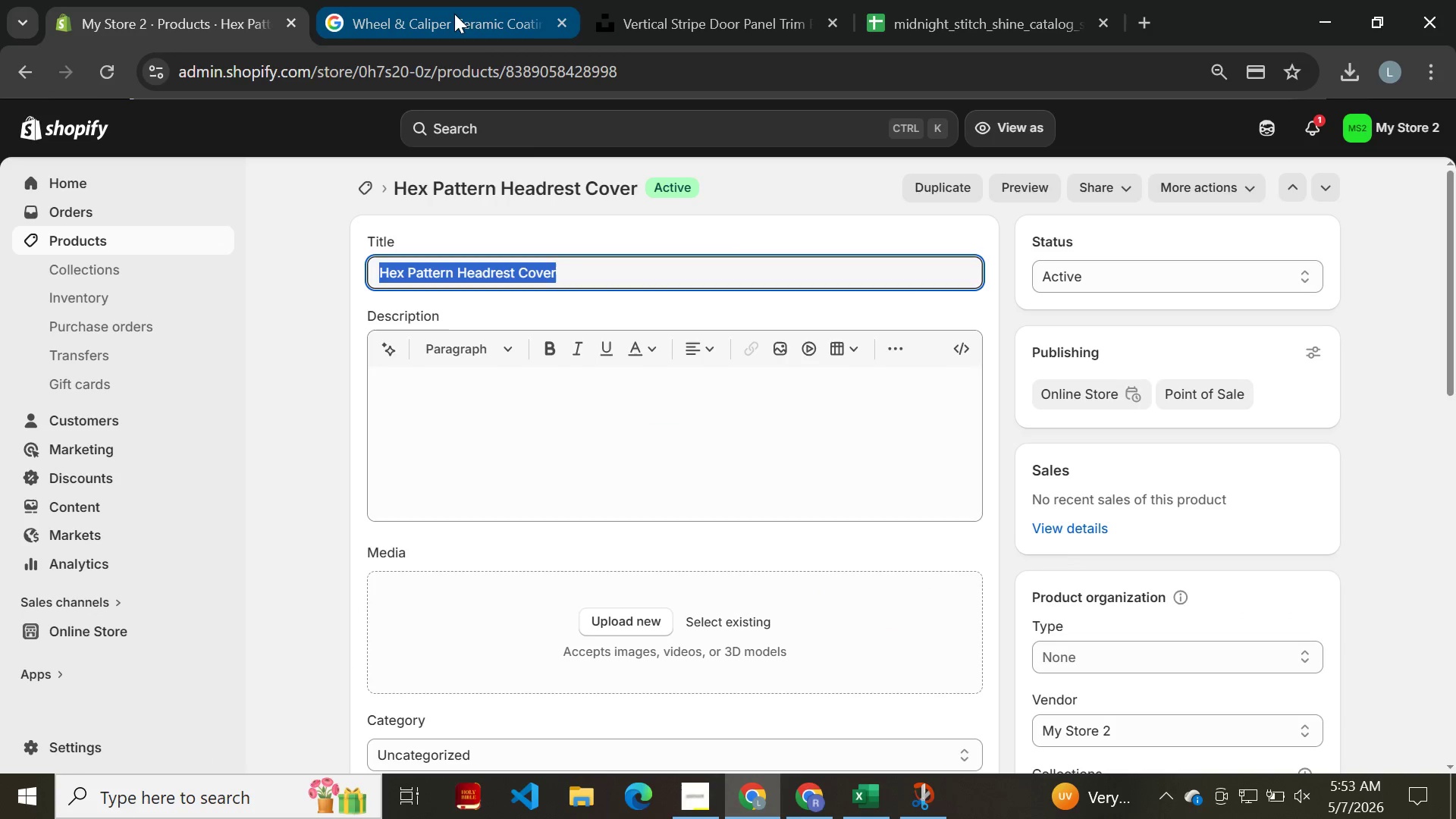 
left_click([454, 14])
 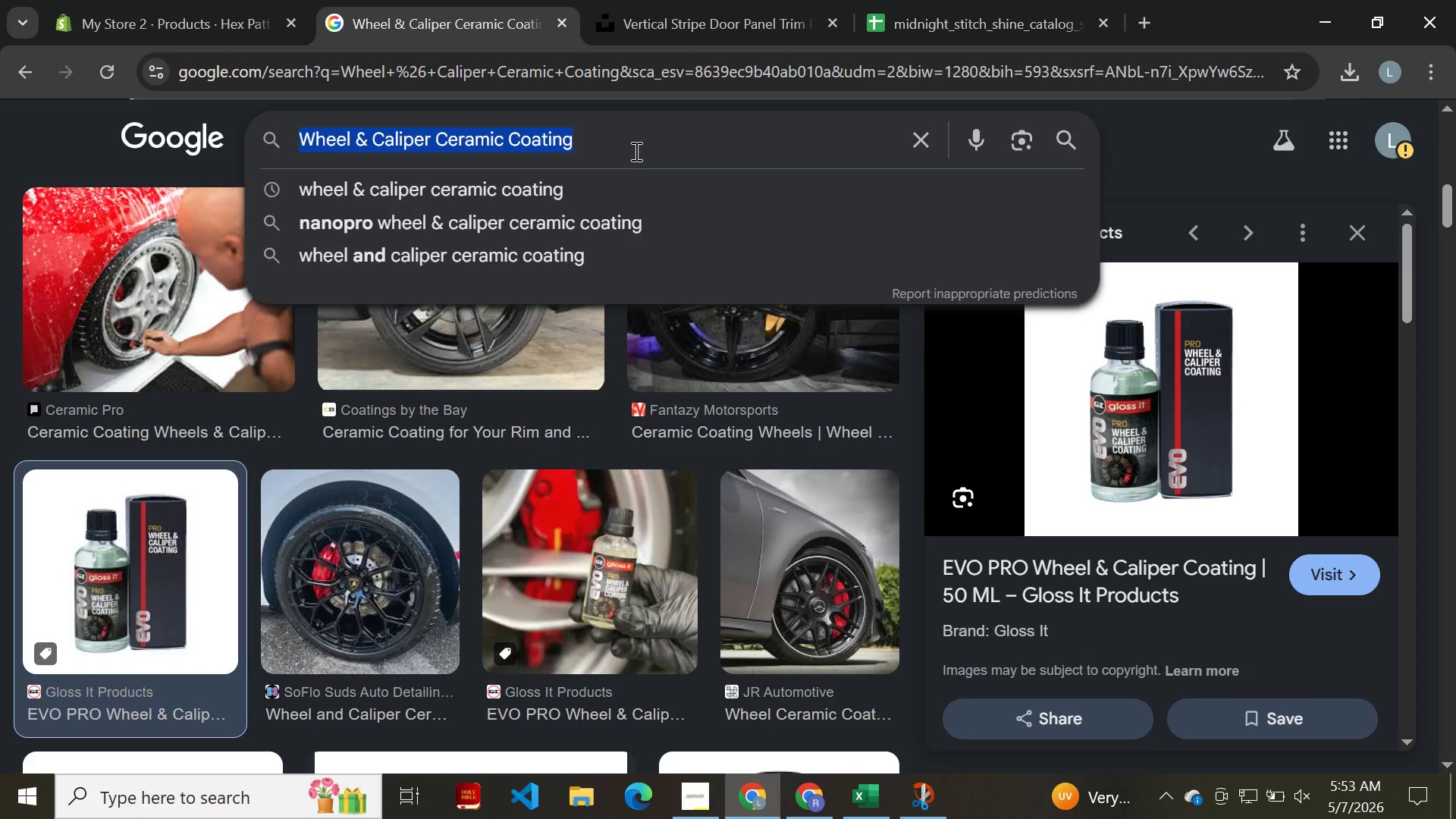 
left_click([635, 151])
 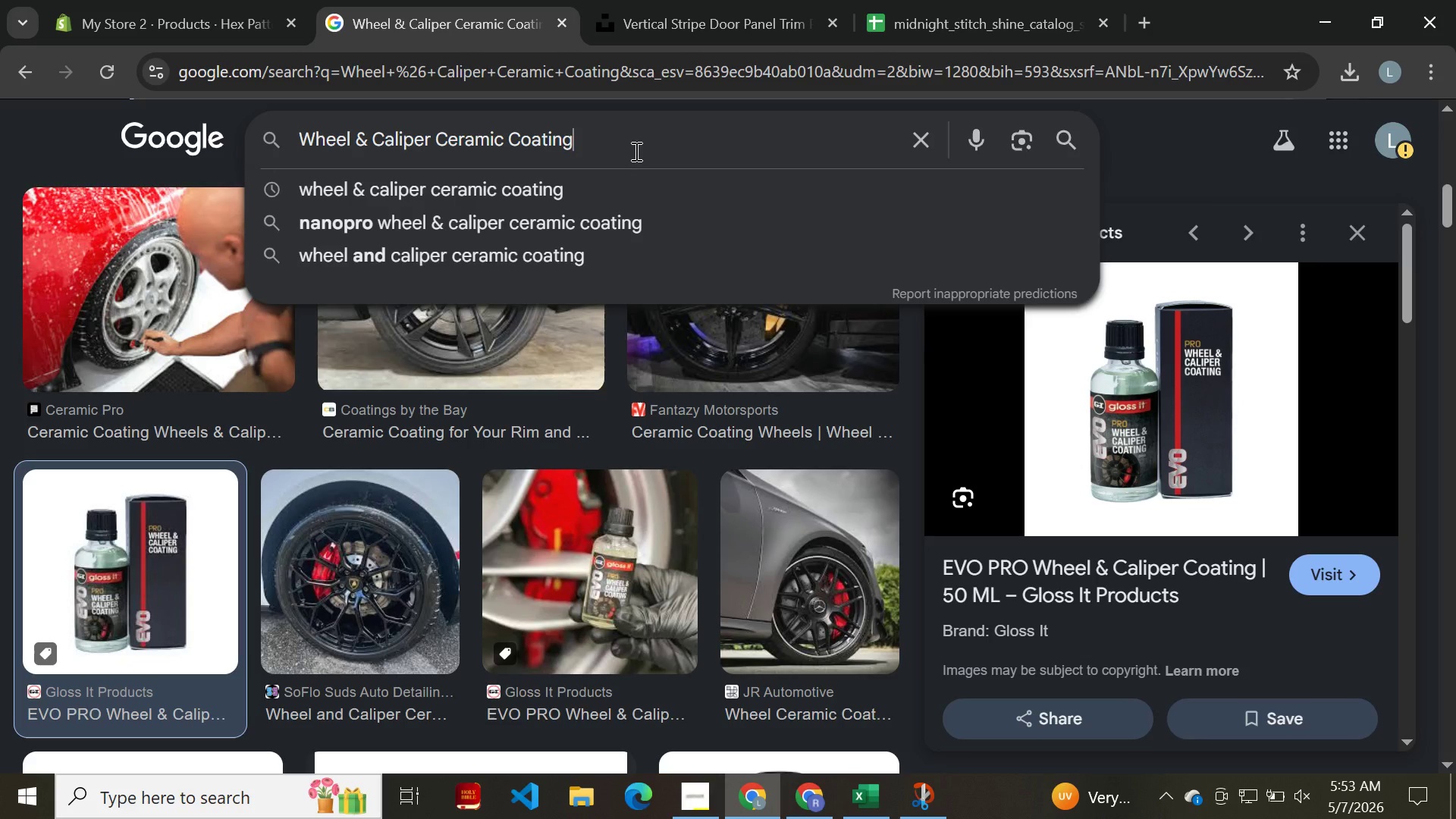 
key(Control+A)
 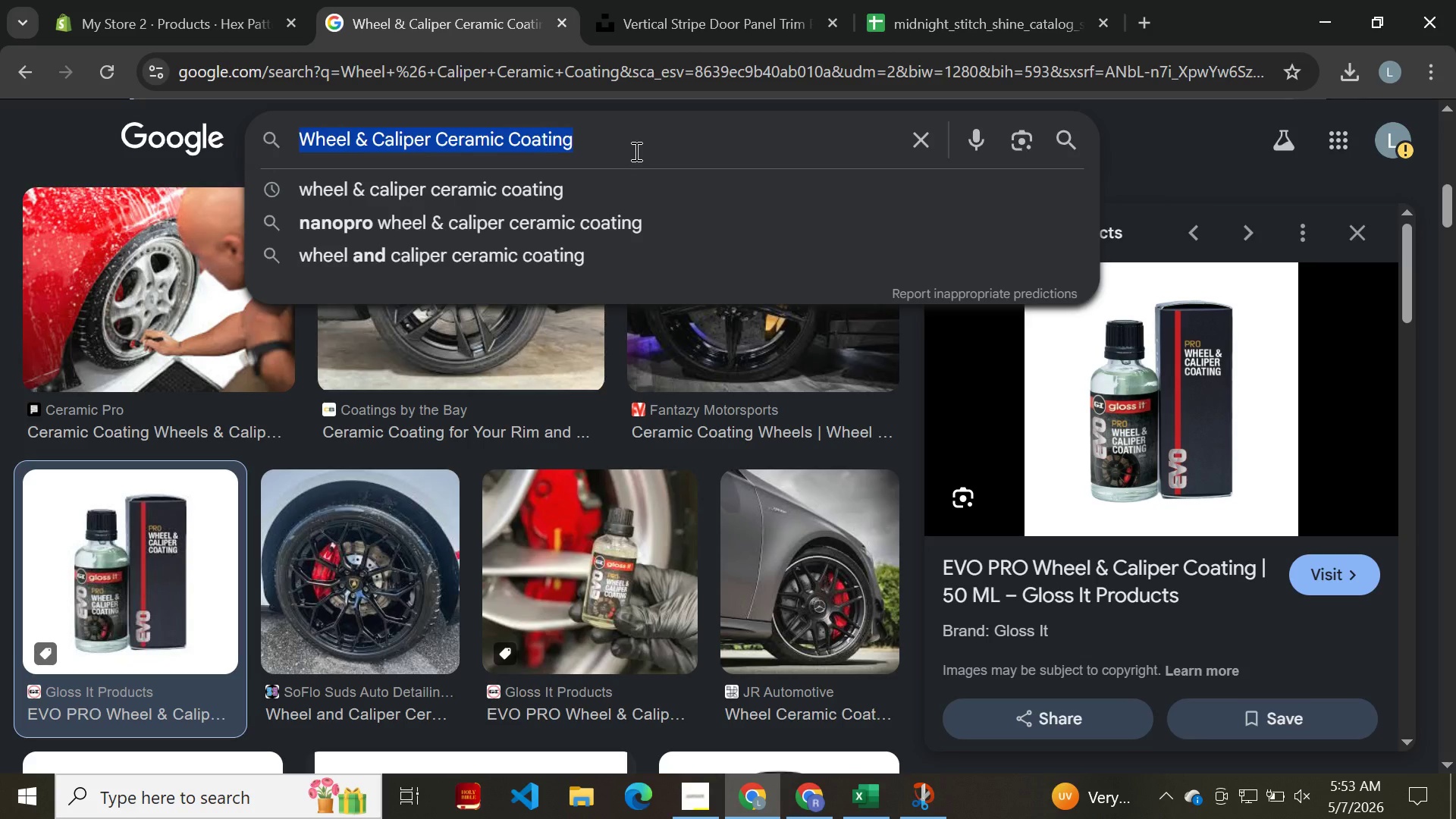 
key(Control+V)
 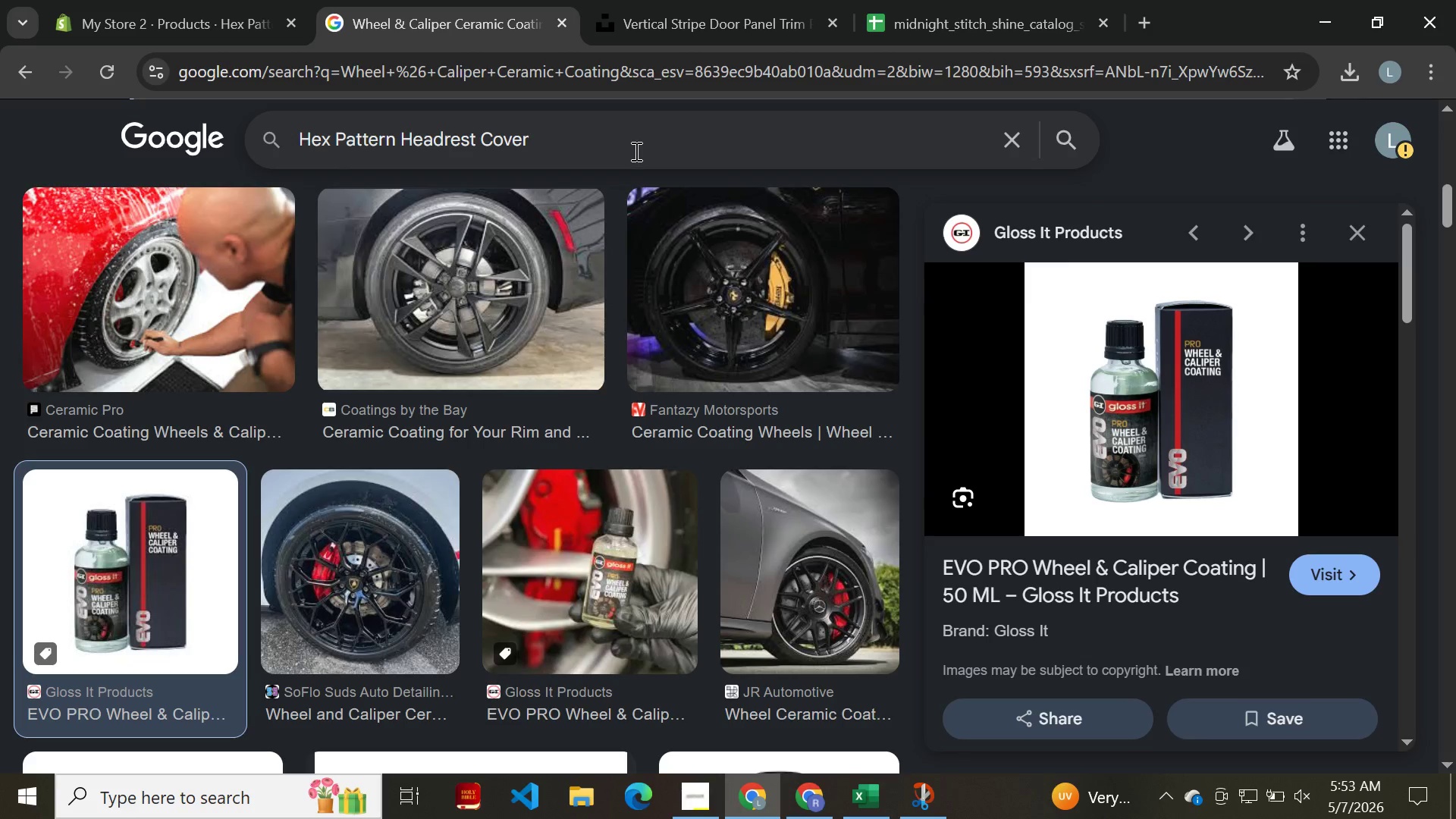 
key(Enter)
 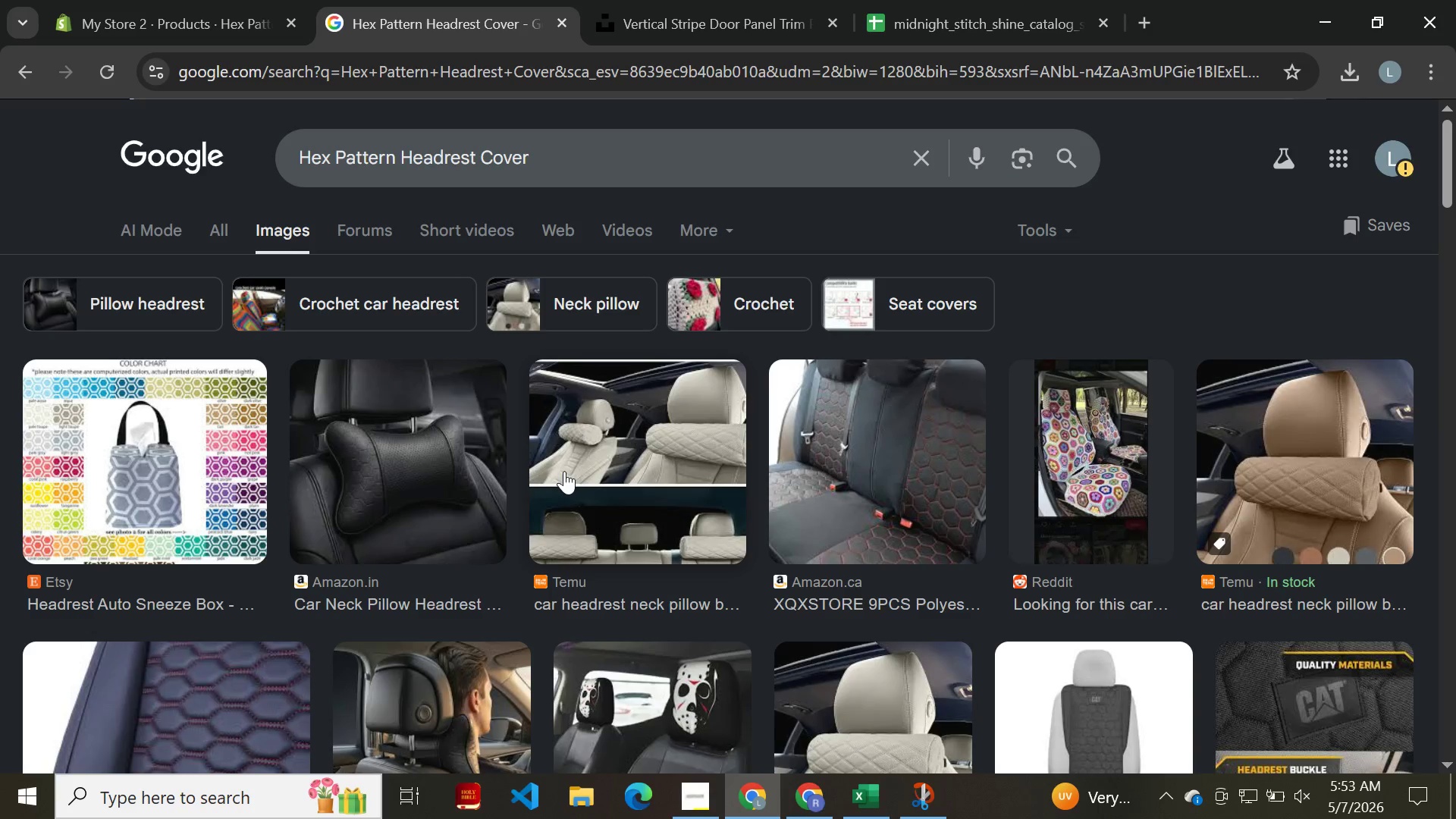 
wait(5.06)
 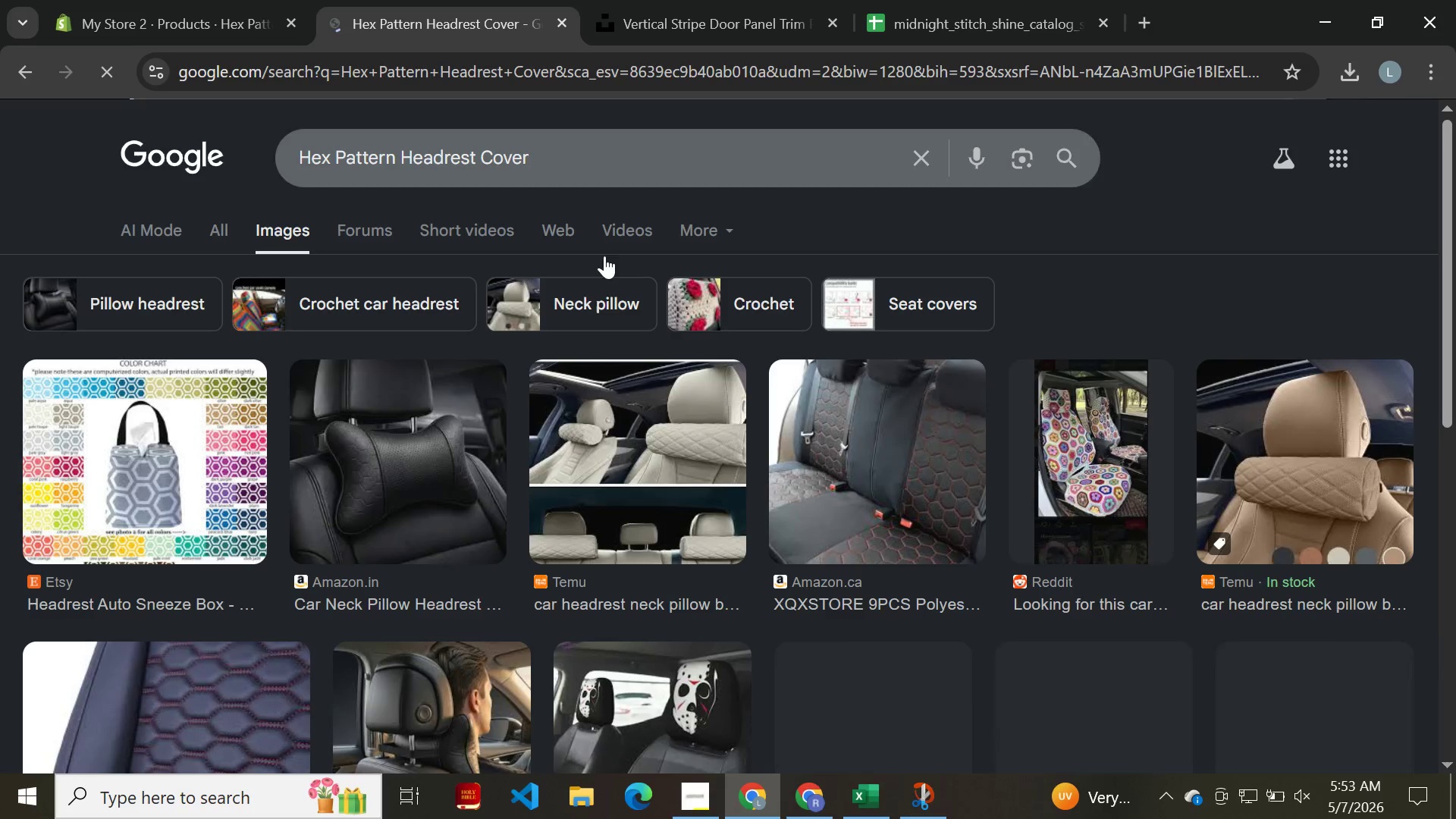 
left_click([437, 474])
 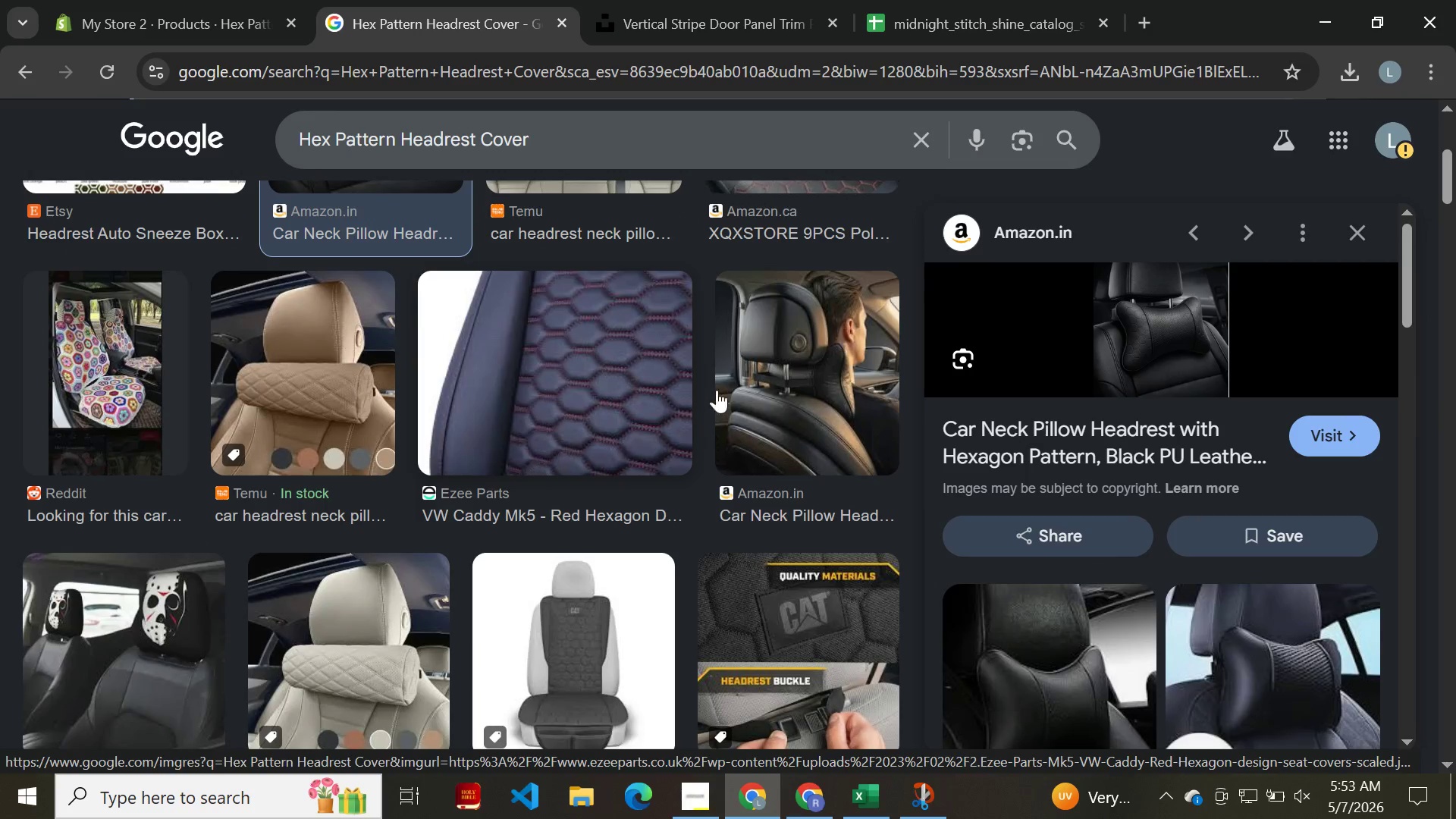 
wait(6.08)
 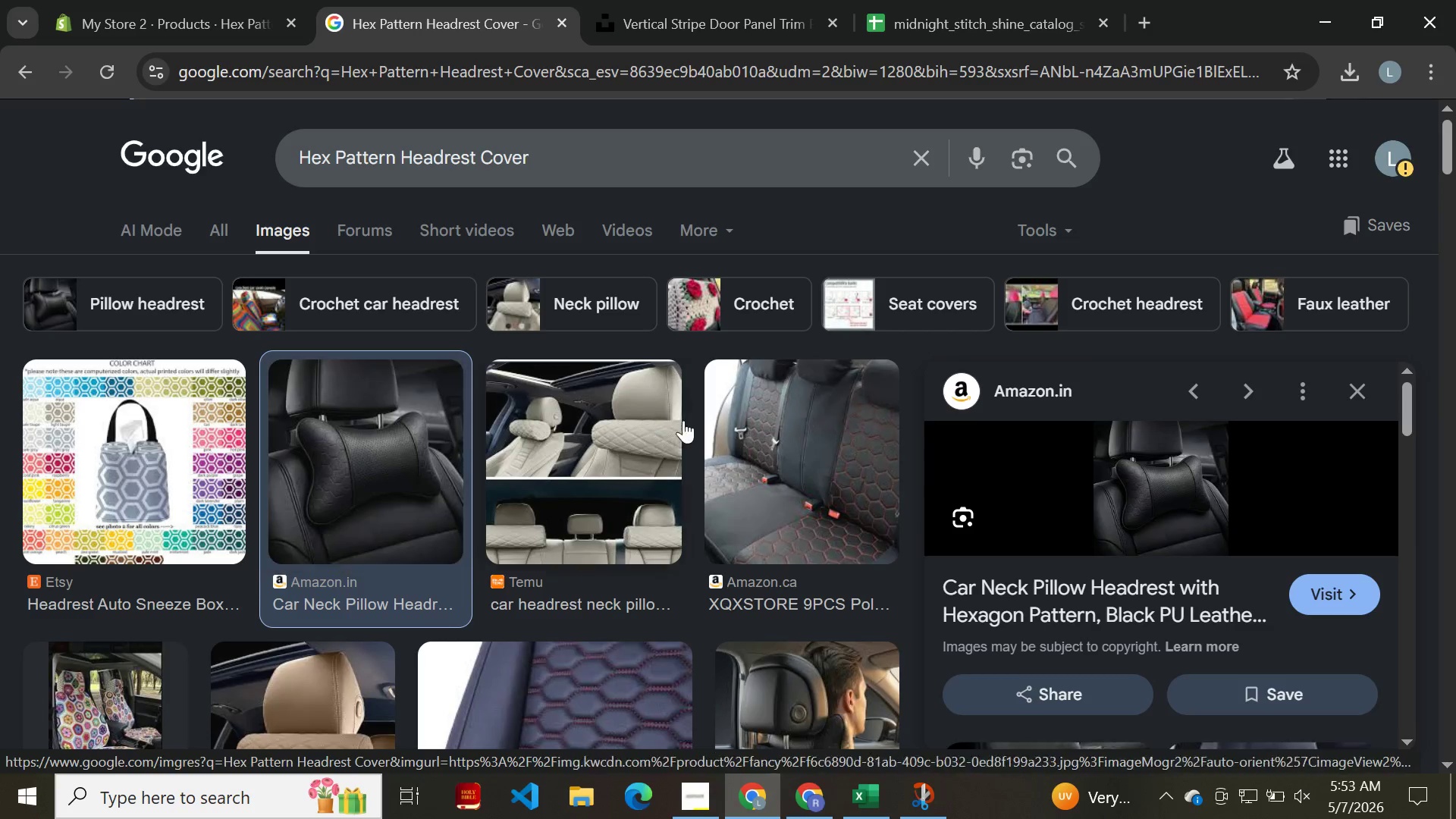 
left_click([1355, 227])
 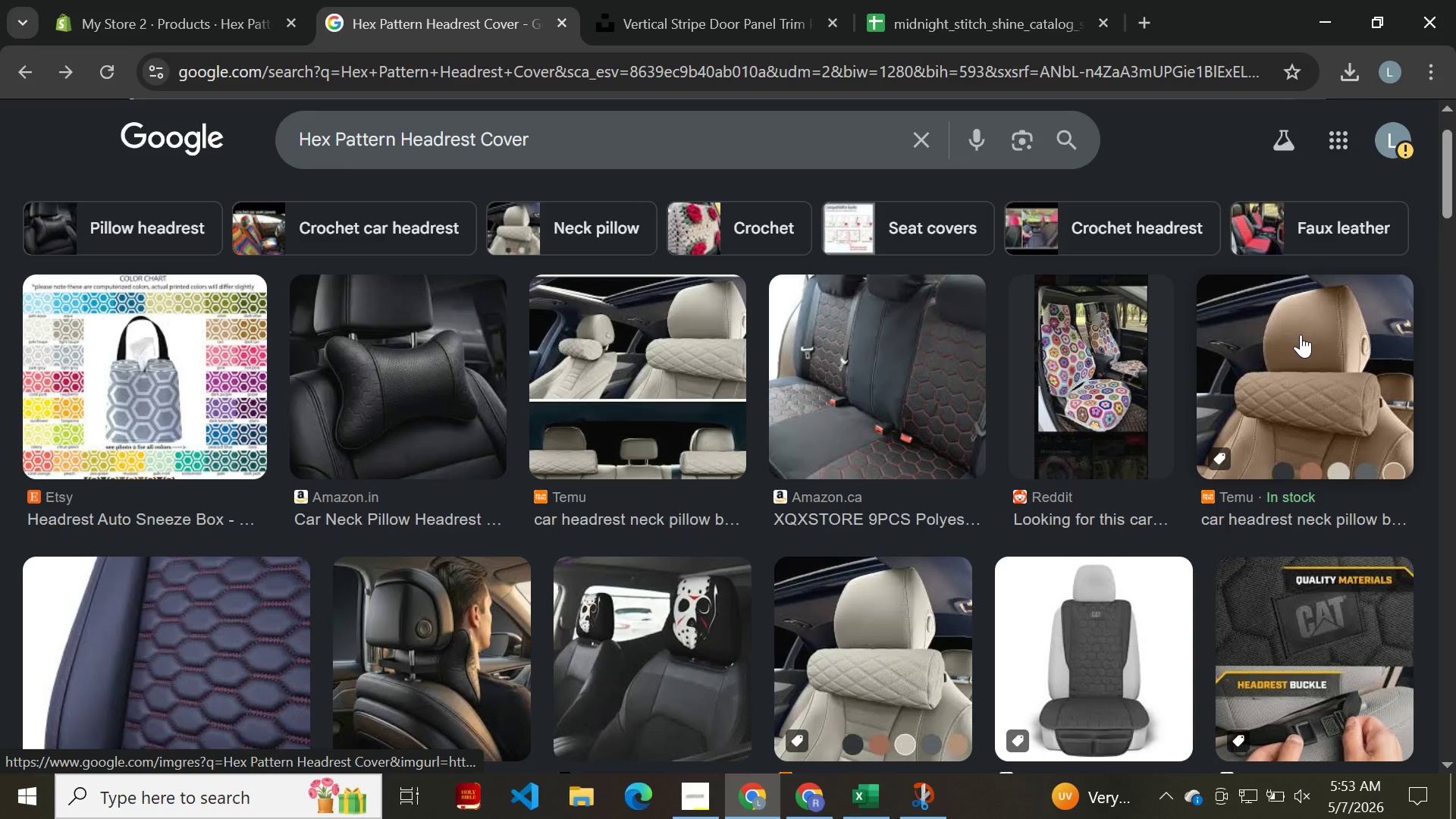 
left_click([1301, 334])
 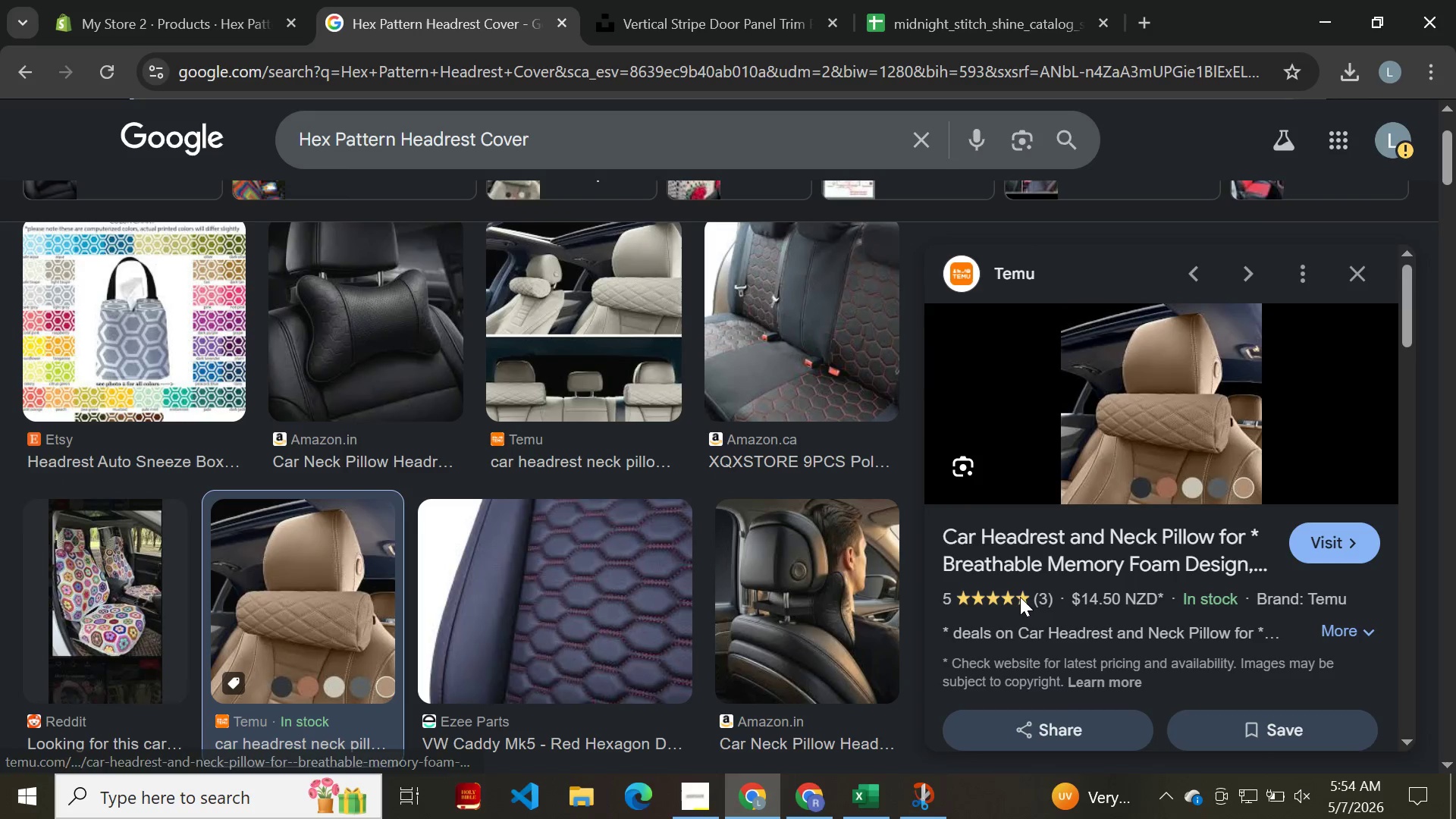 
wait(5.09)
 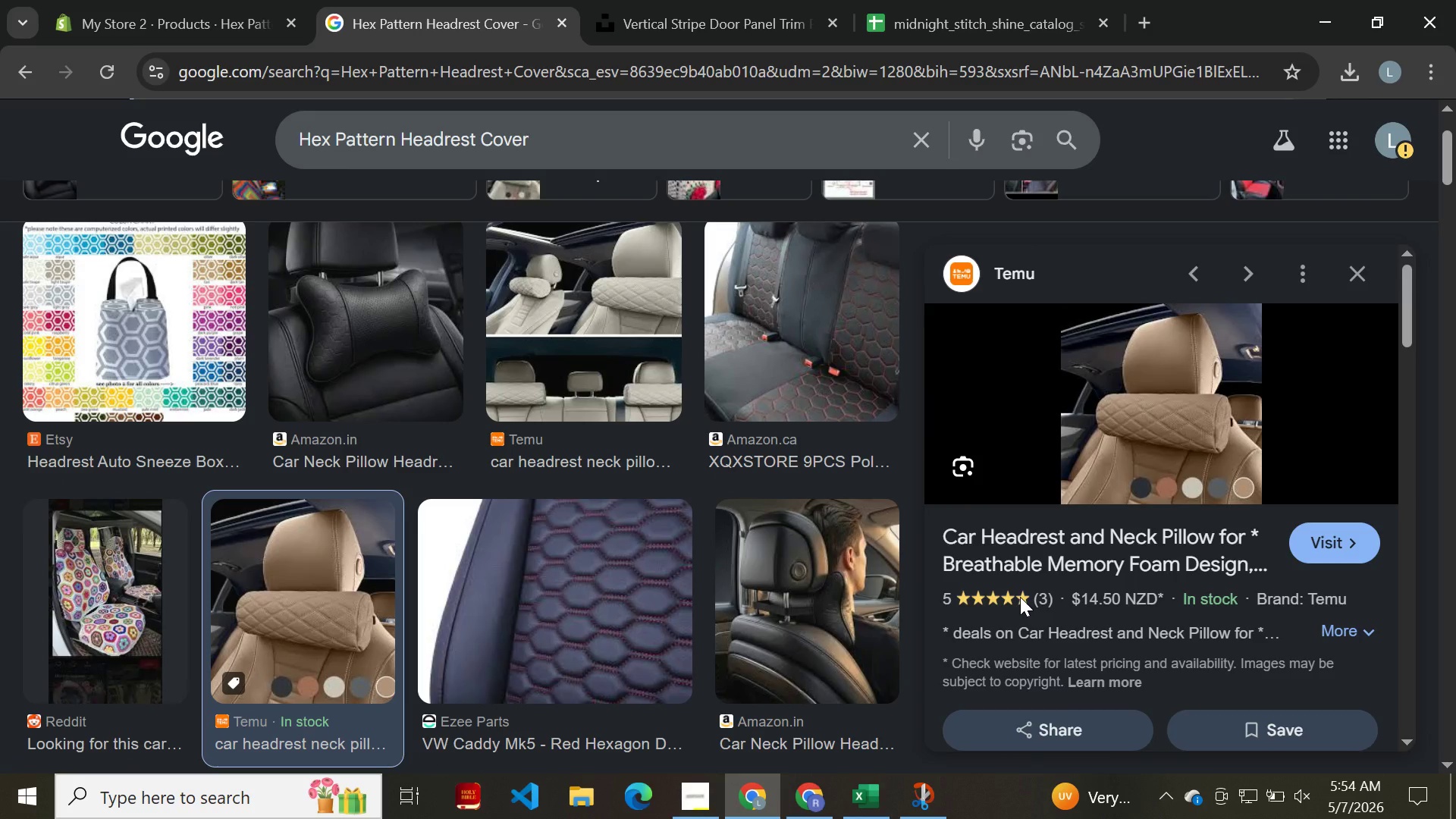 
key(Meta+Shift+S)
 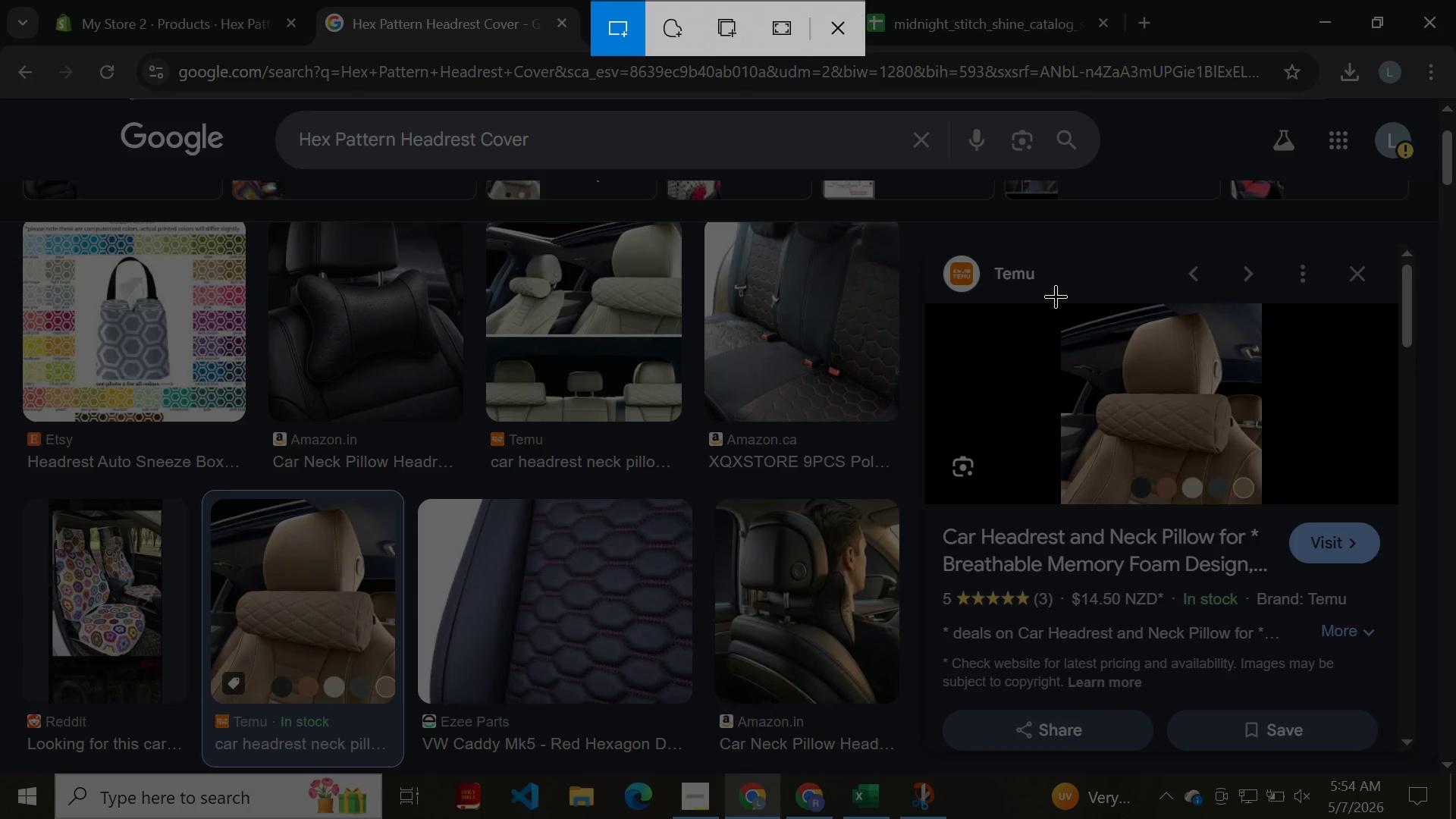 
left_click_drag(start_coordinate=[1056, 296], to_coordinate=[1265, 499])
 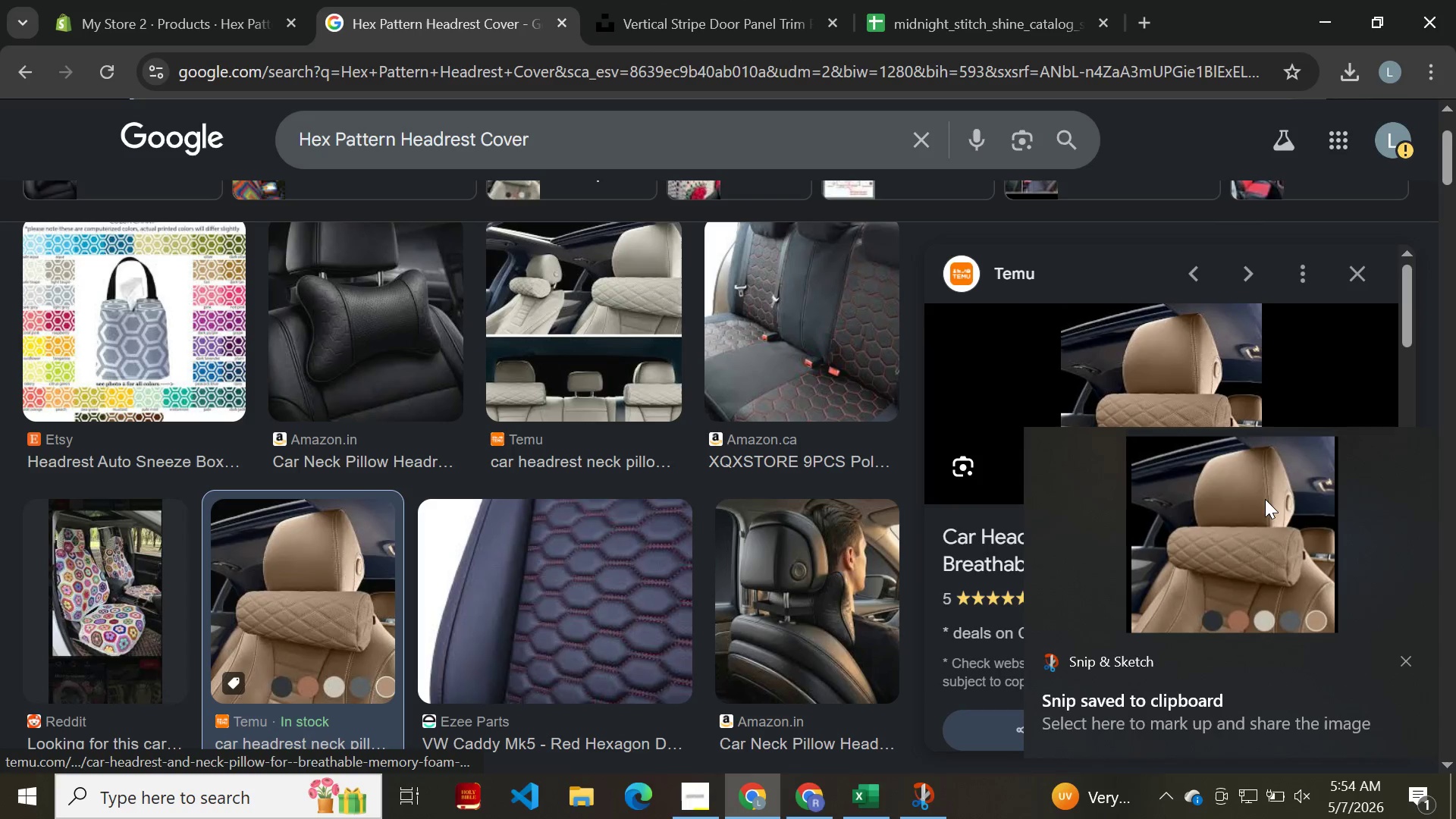 
left_click([1234, 507])
 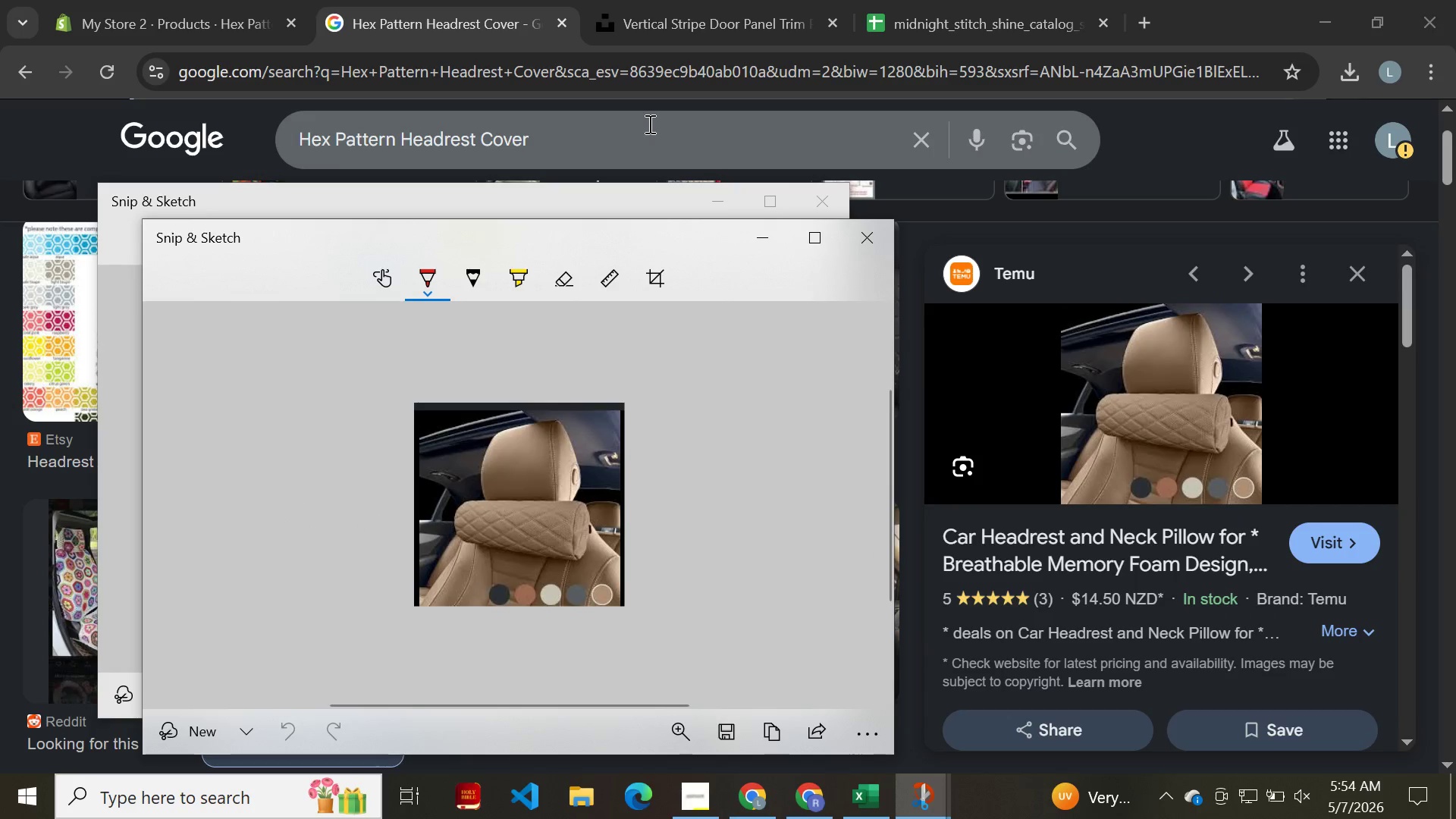 
left_click([667, 25])
 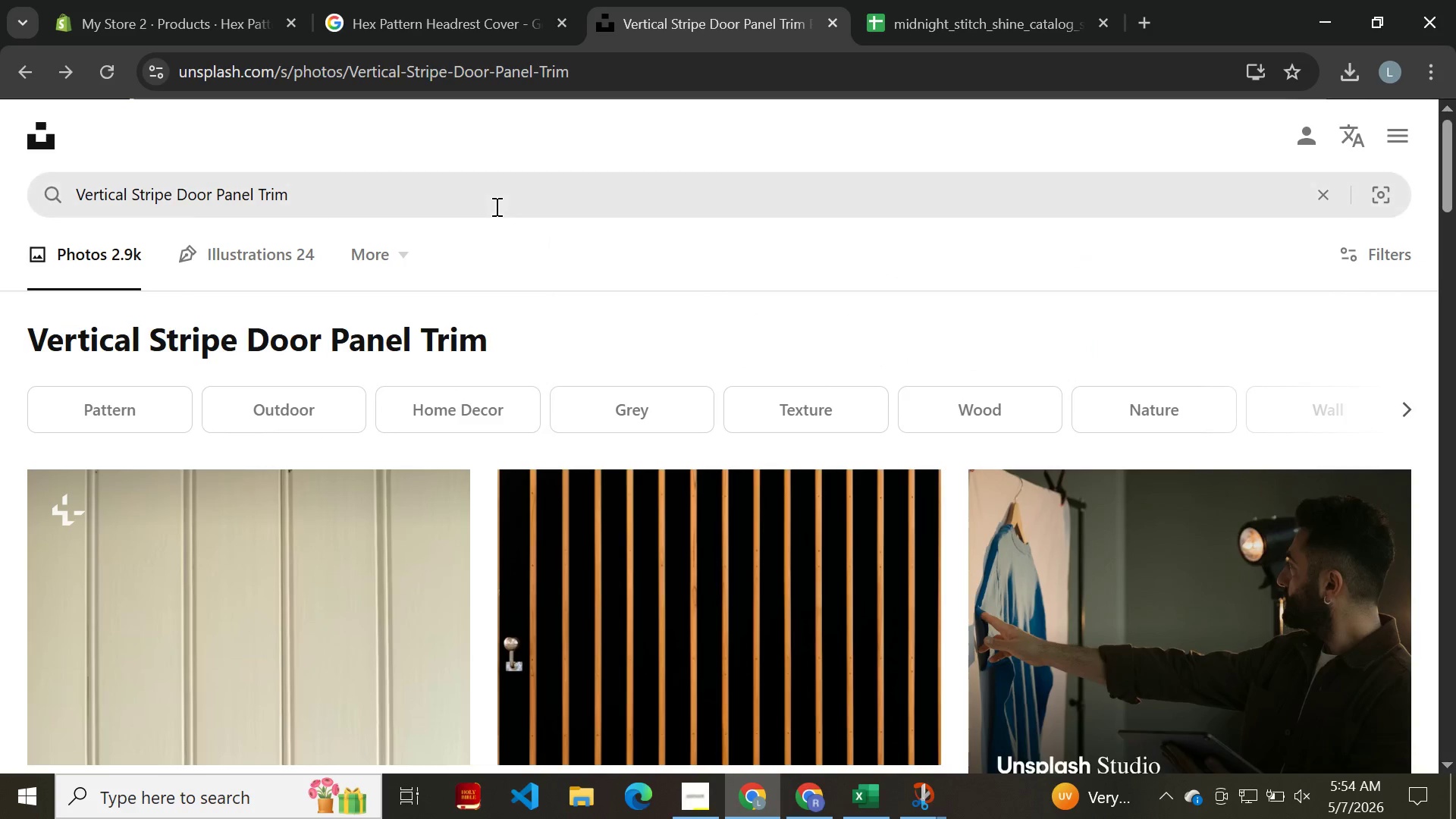 
left_click([484, 184])
 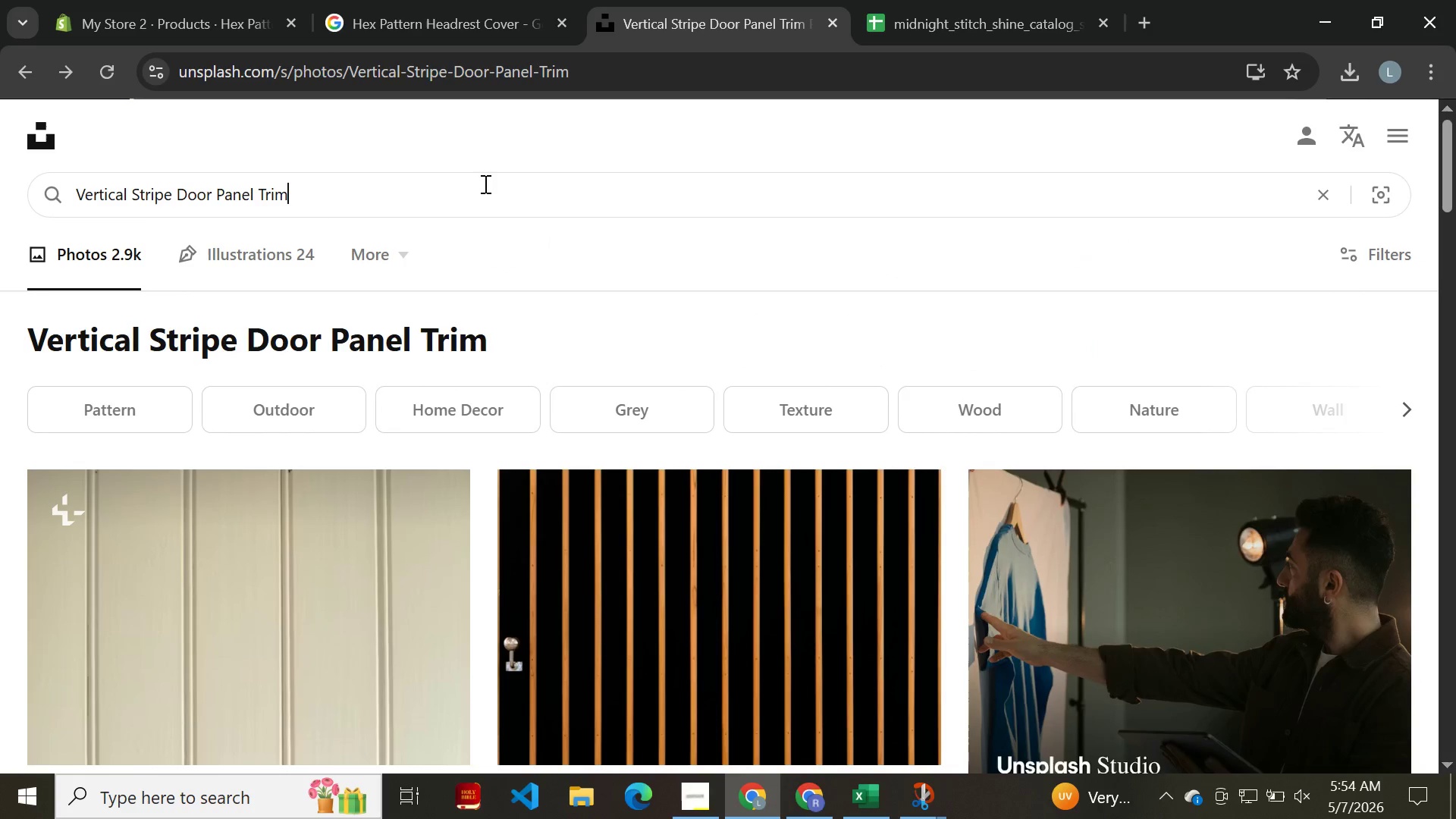 
key(Control+A)
 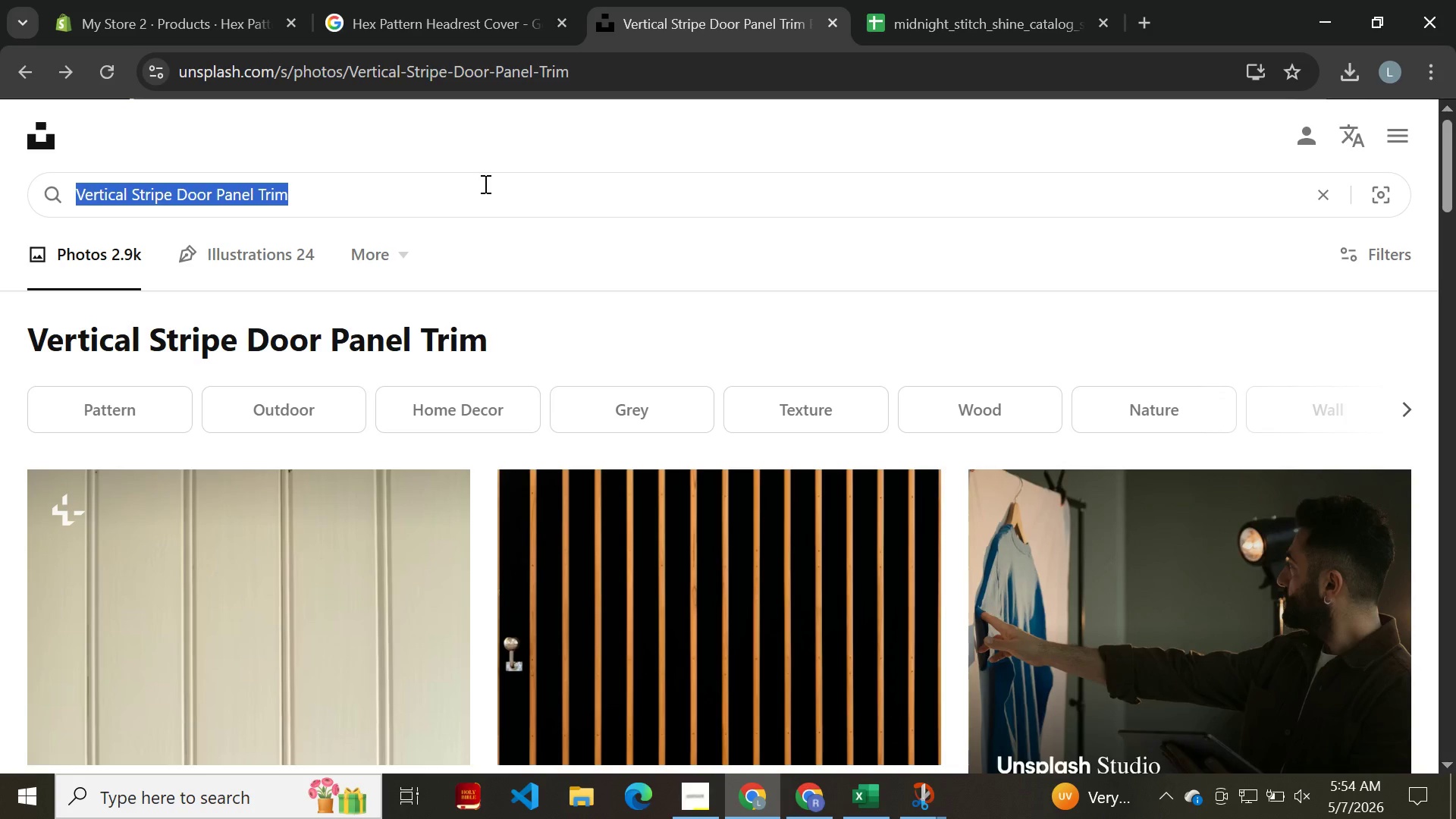 
key(Control+V)
 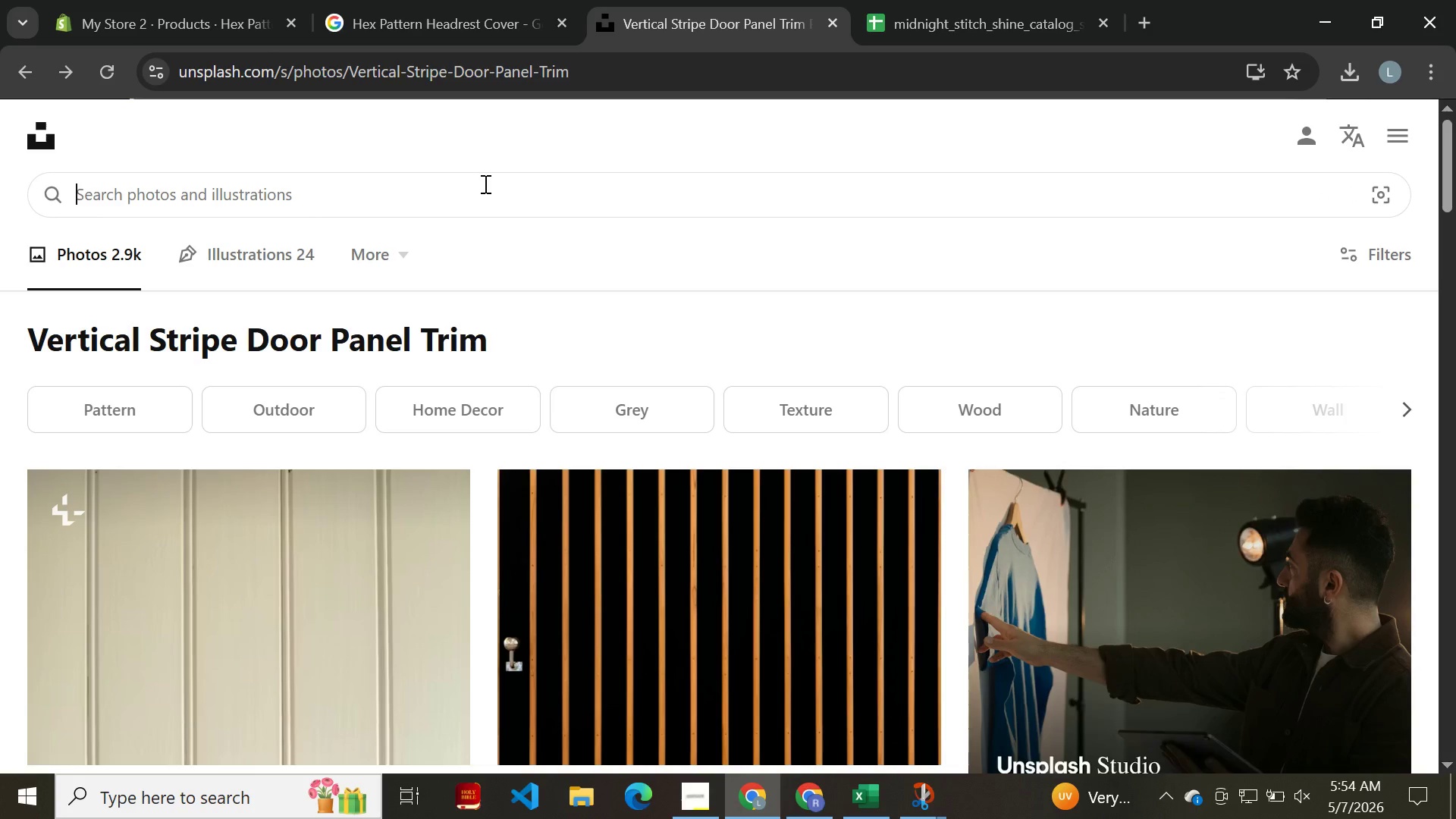 
key(Enter)
 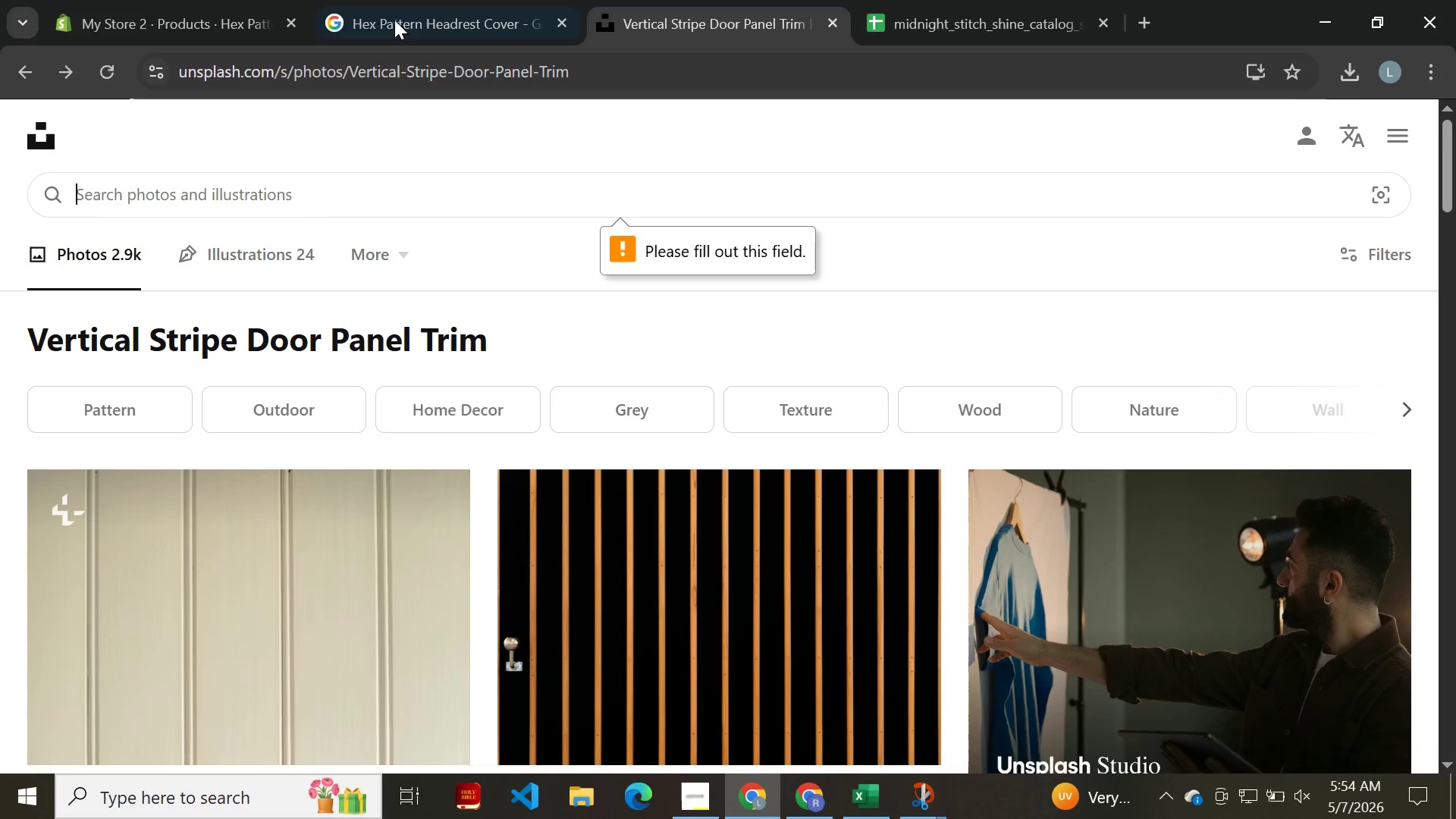 
left_click_drag(start_coordinate=[424, 17], to_coordinate=[548, 133])
 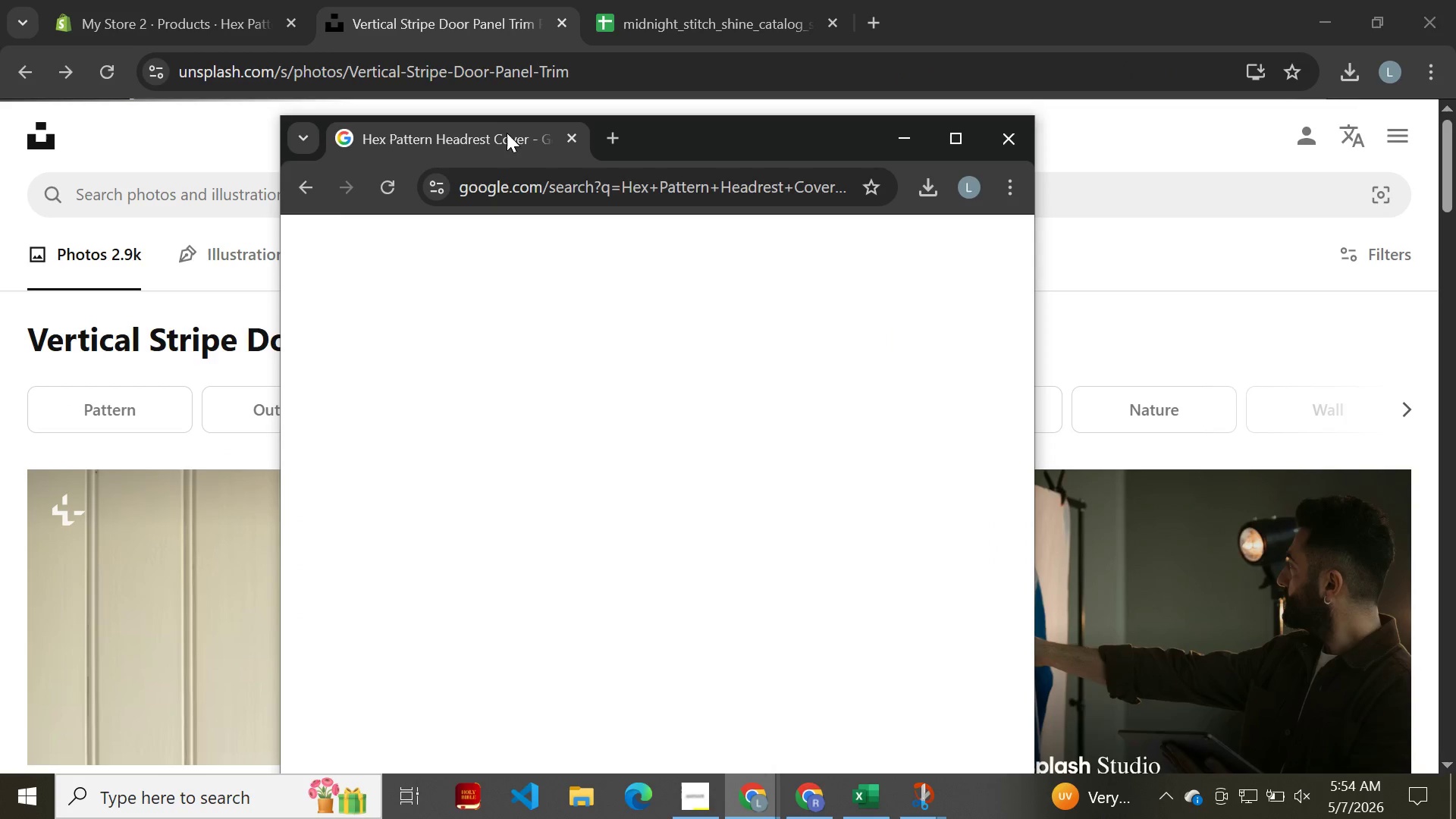 
left_click_drag(start_coordinate=[507, 133], to_coordinate=[498, 34])
 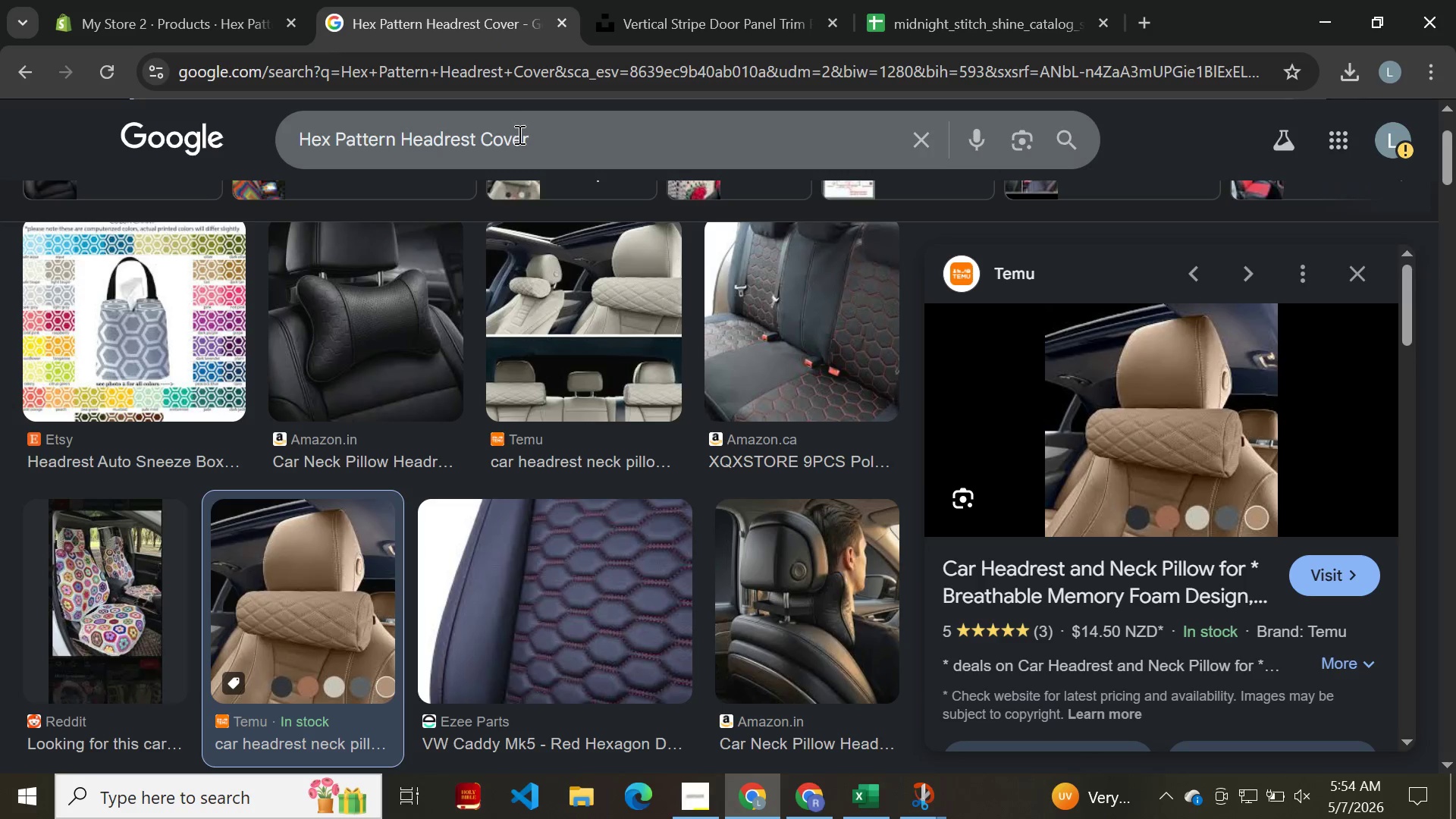 
left_click([518, 134])
 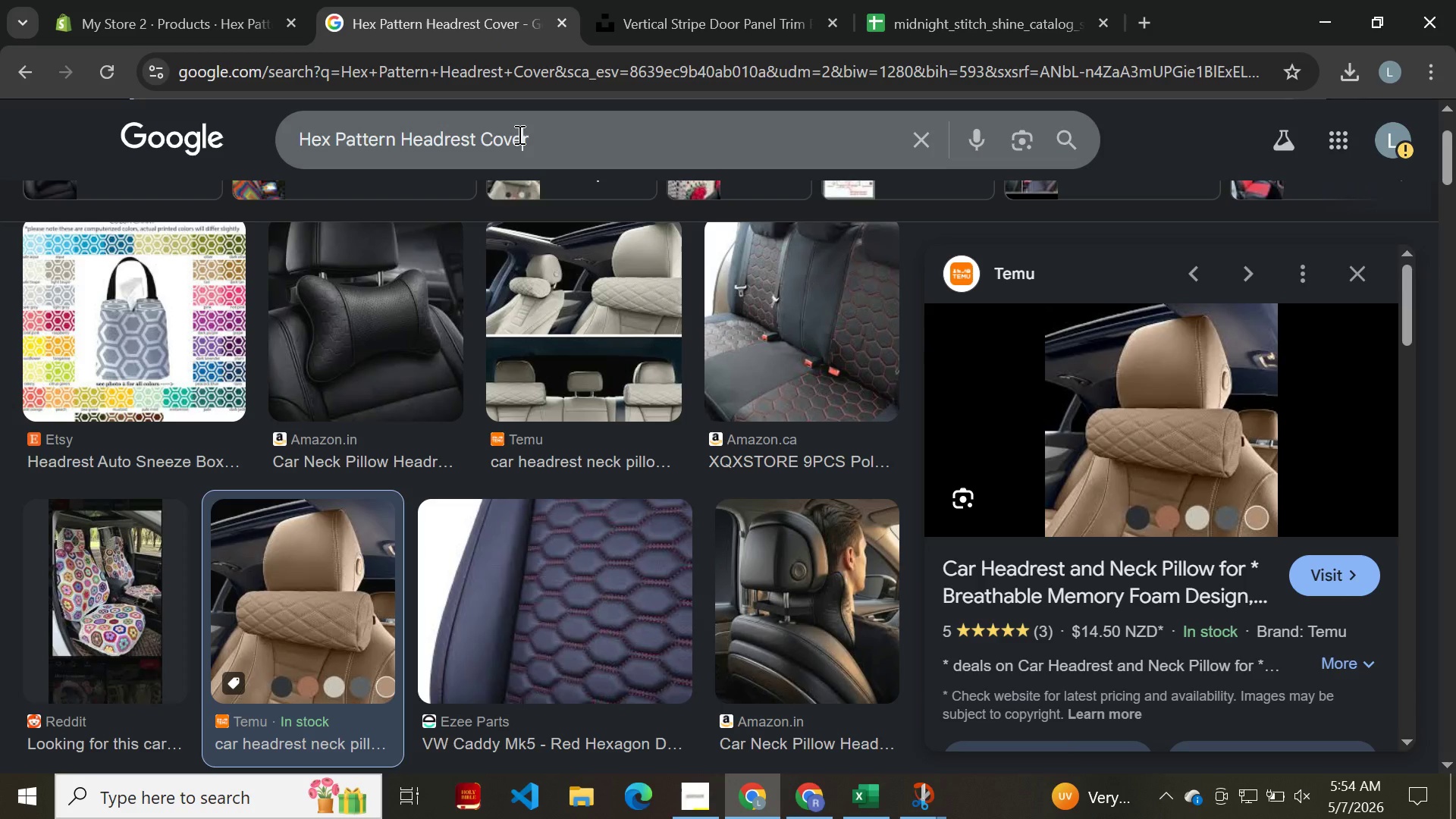 
key(Control+A)
 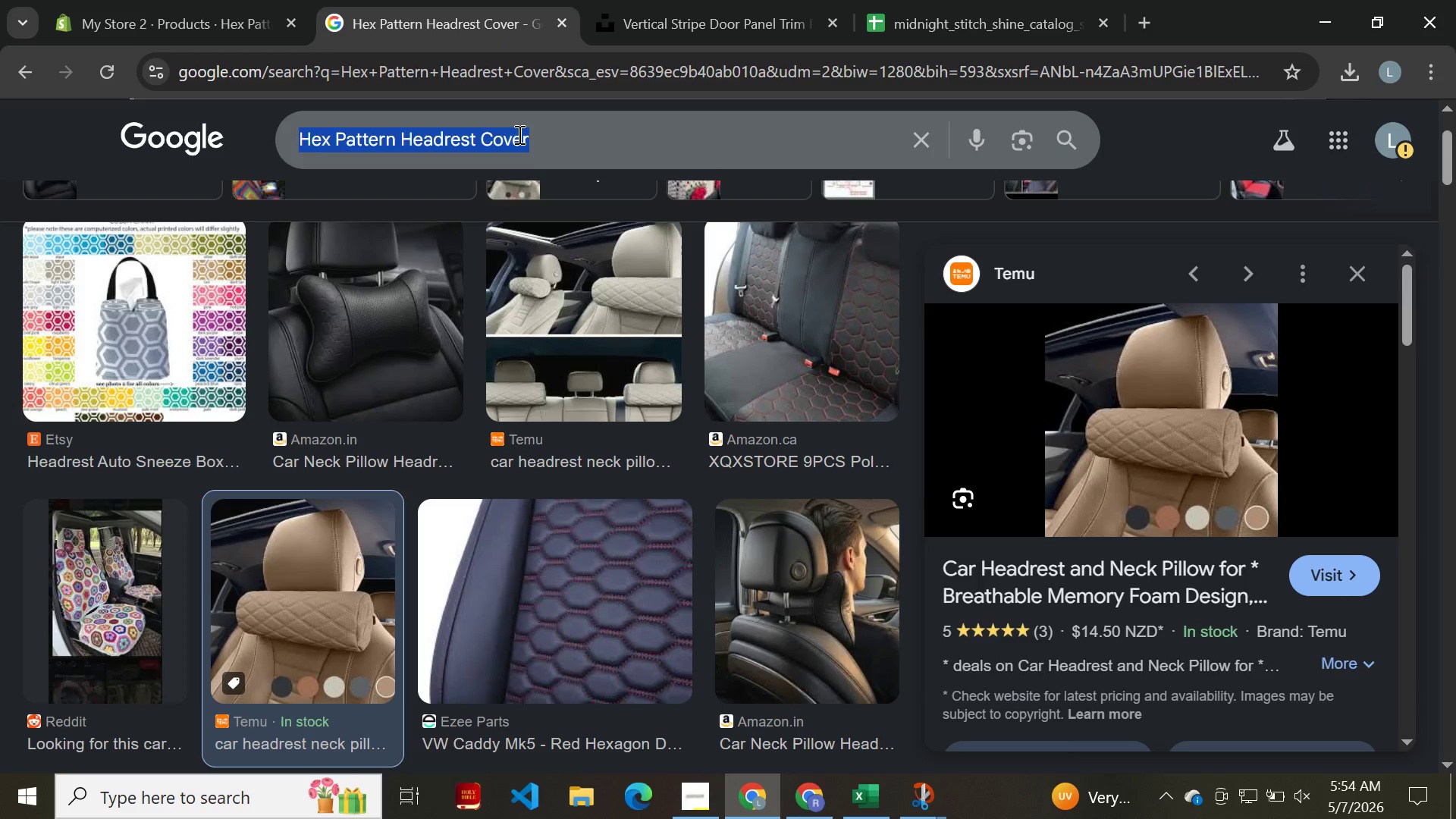 
key(Control+C)
 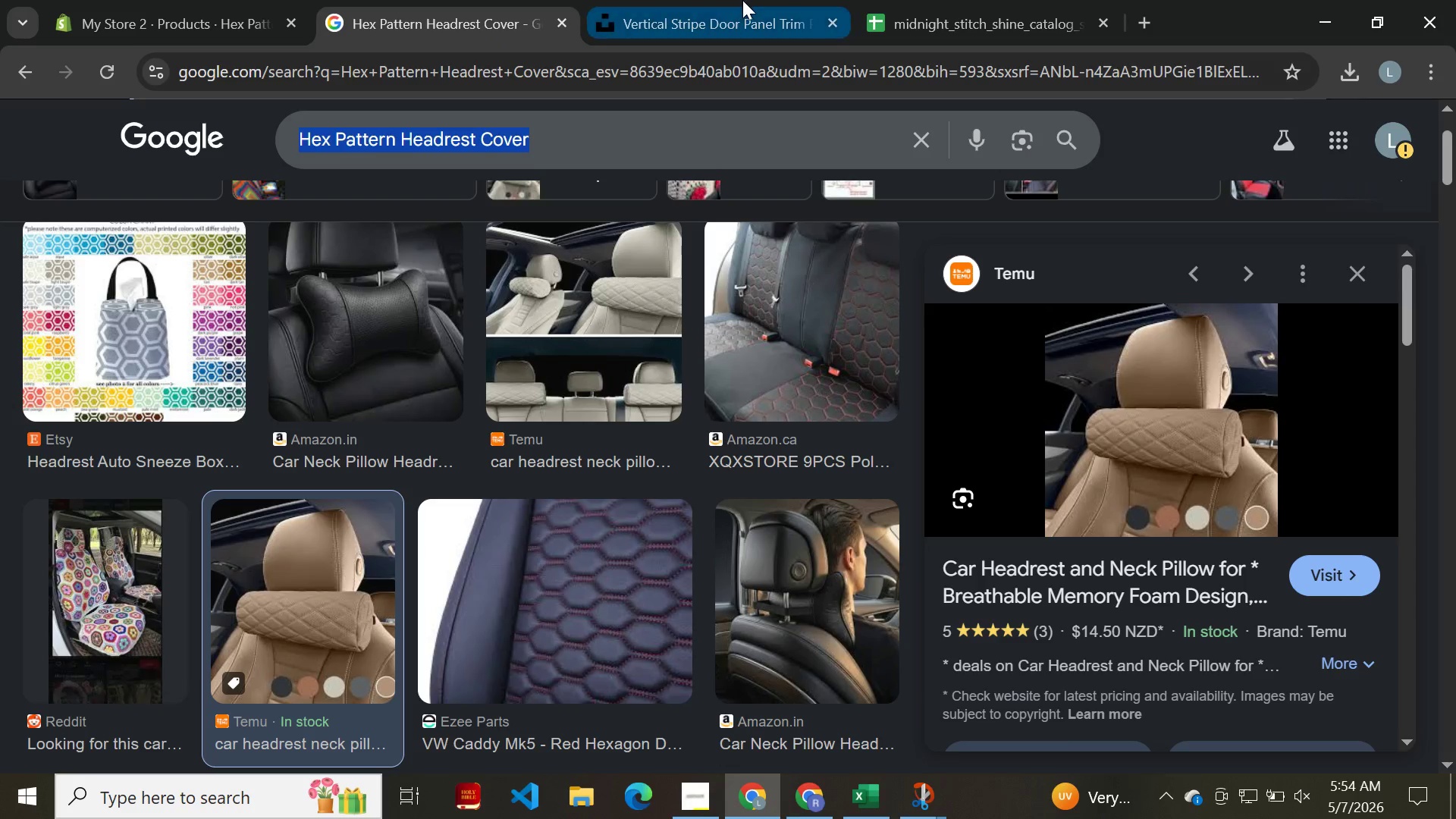 
left_click([742, 0])
 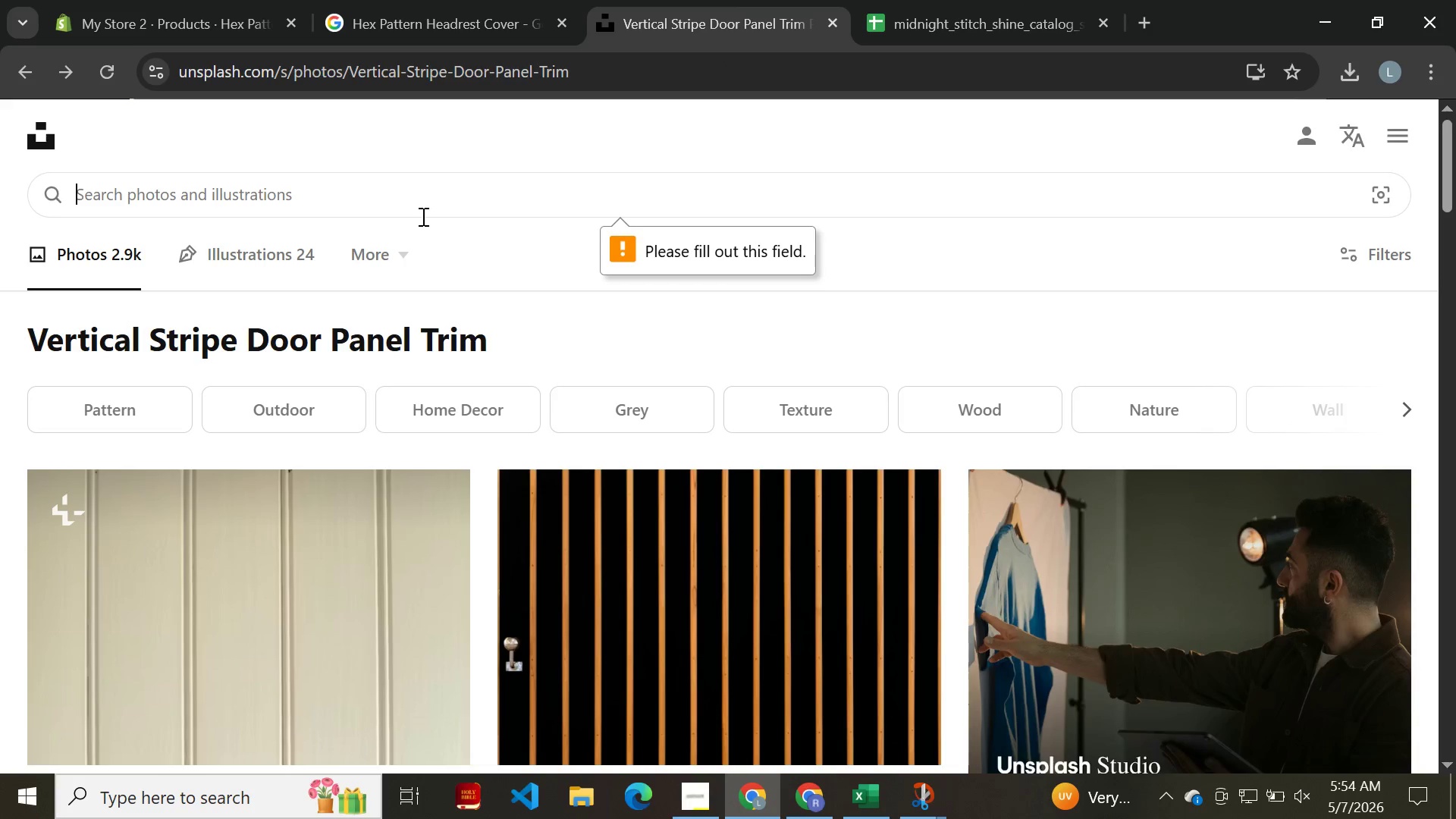 
left_click([418, 202])
 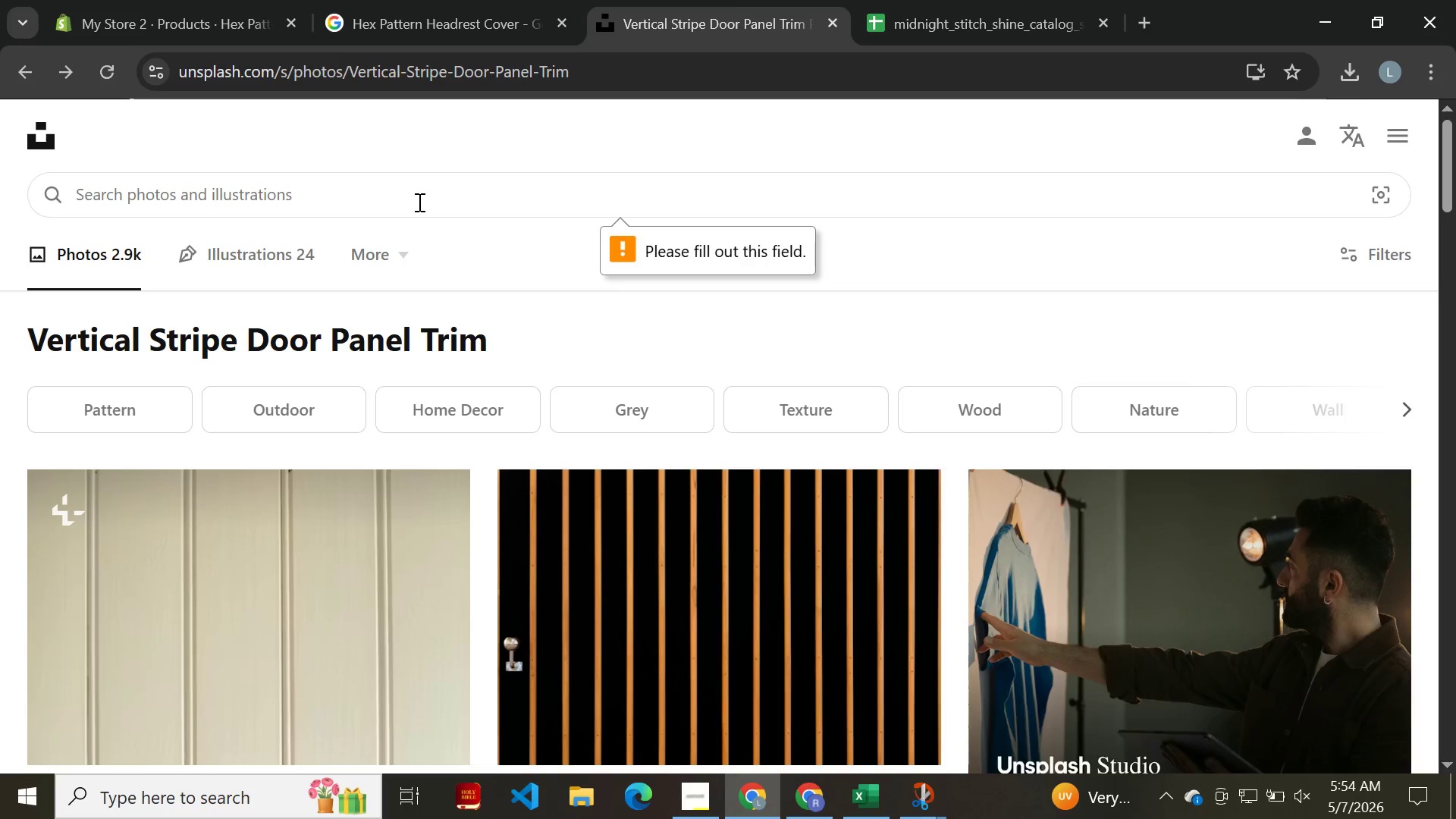 
key(Control+V)
 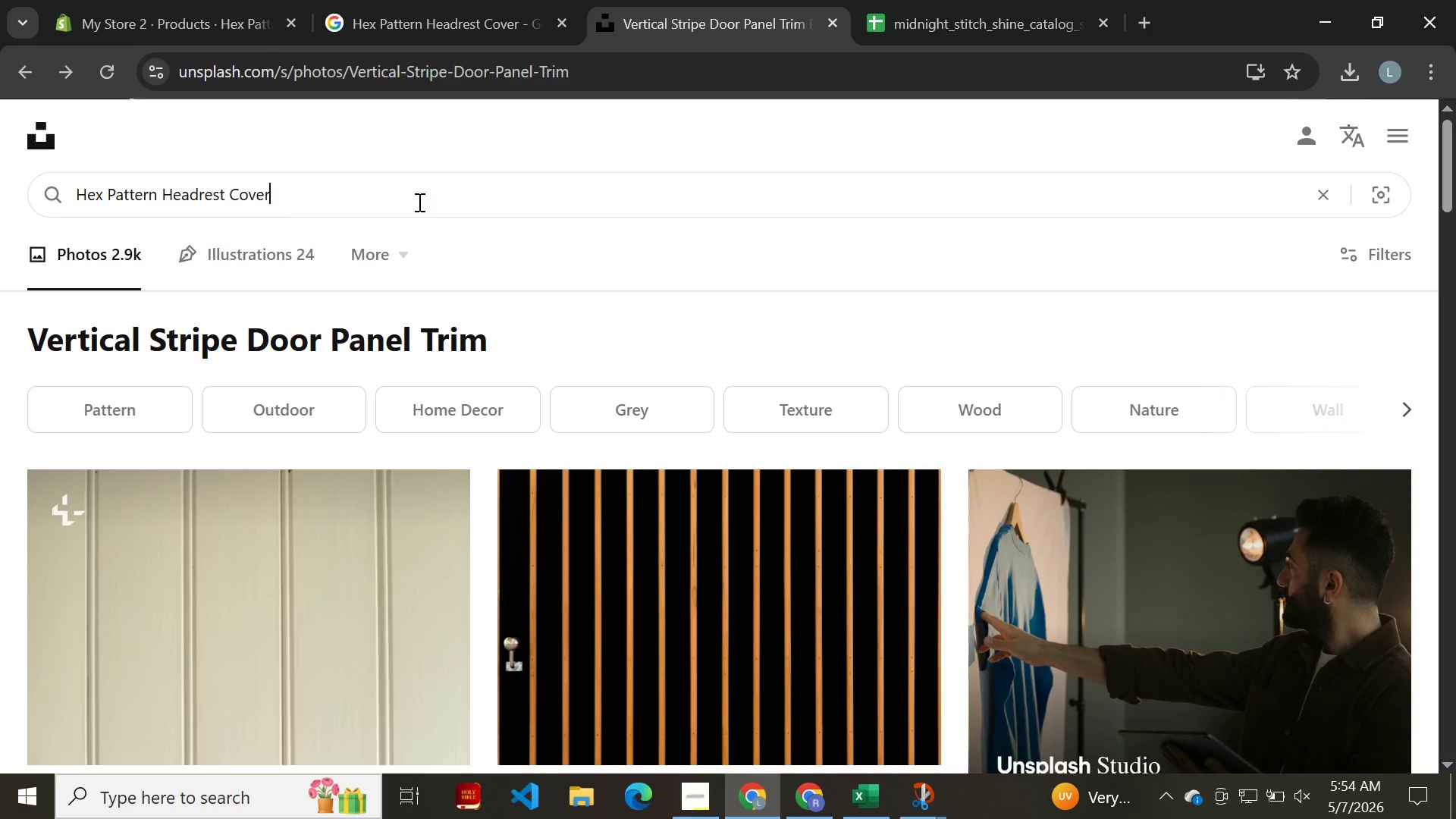 
key(Enter)
 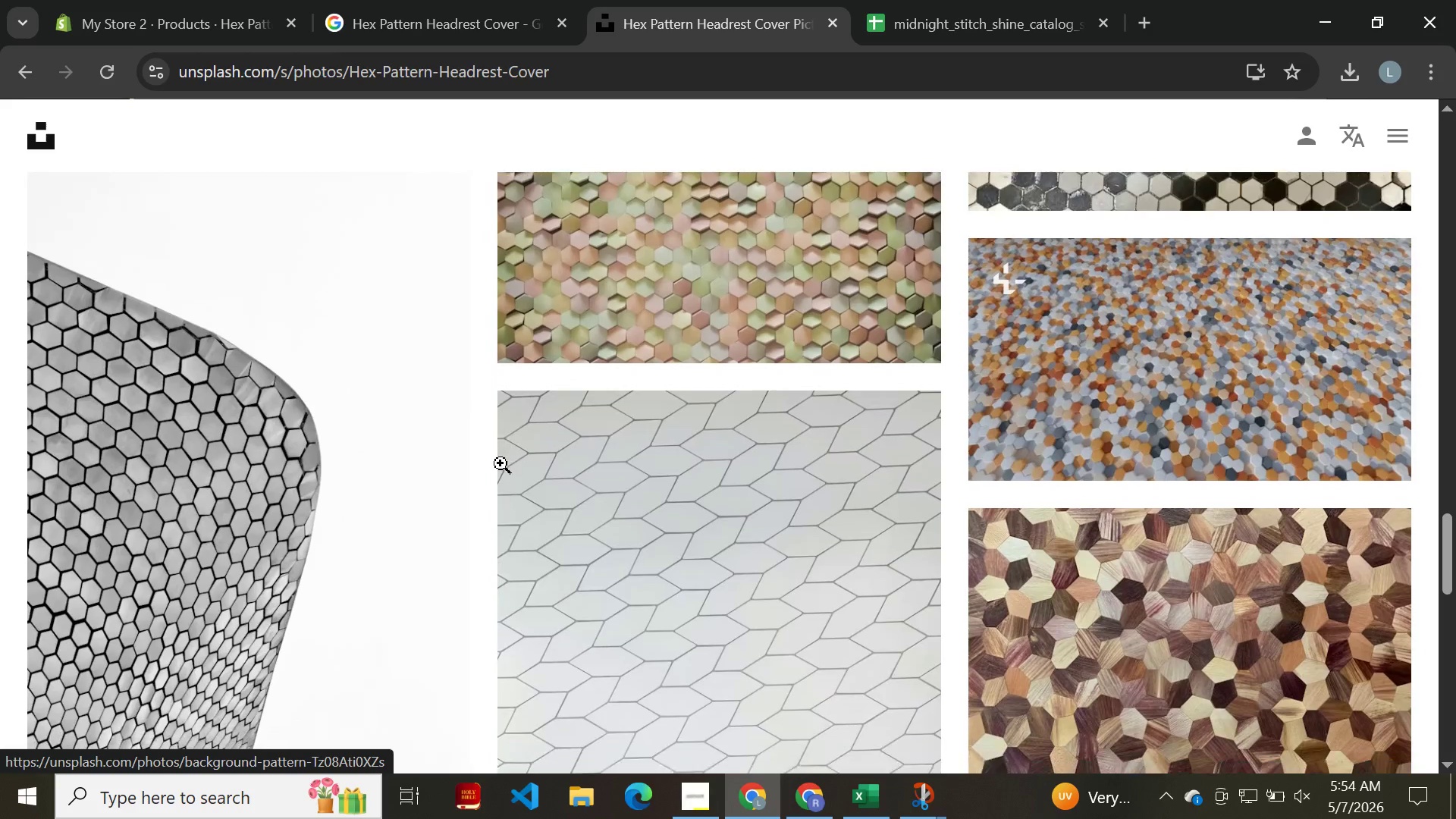 
wait(15.94)
 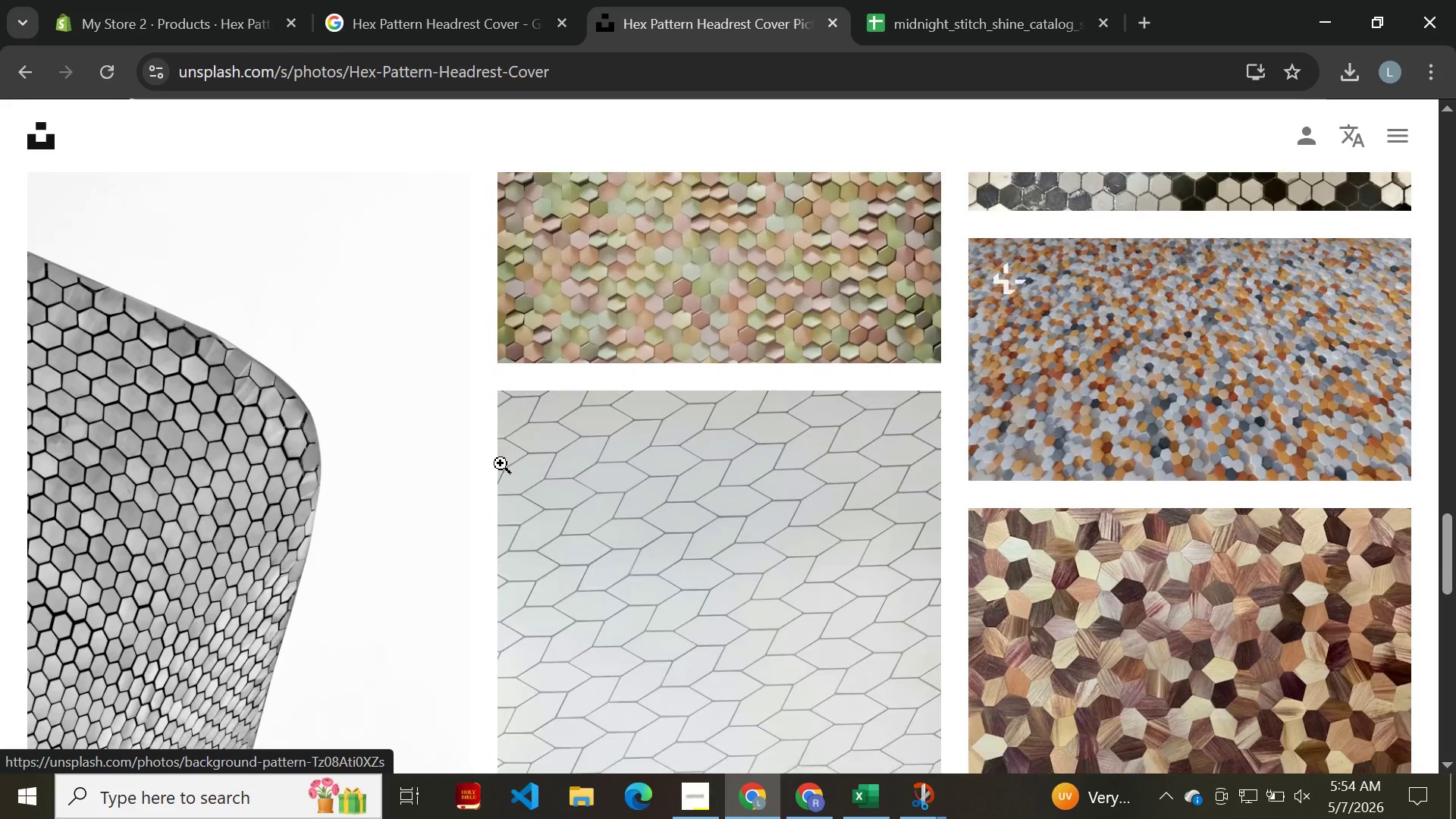 
left_click([130, 0])
 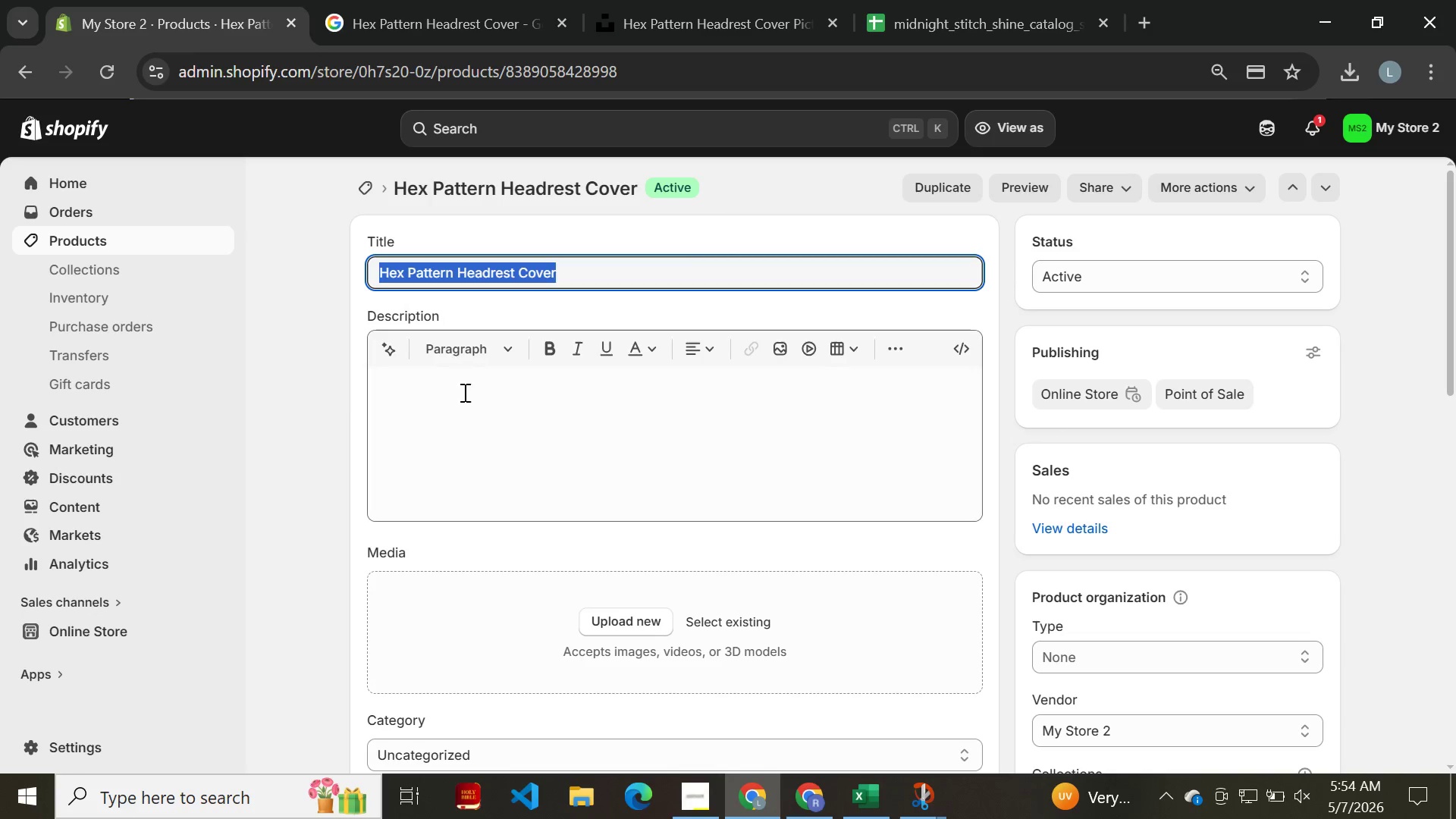 
left_click_drag(start_coordinate=[470, 416], to_coordinate=[381, 0])
 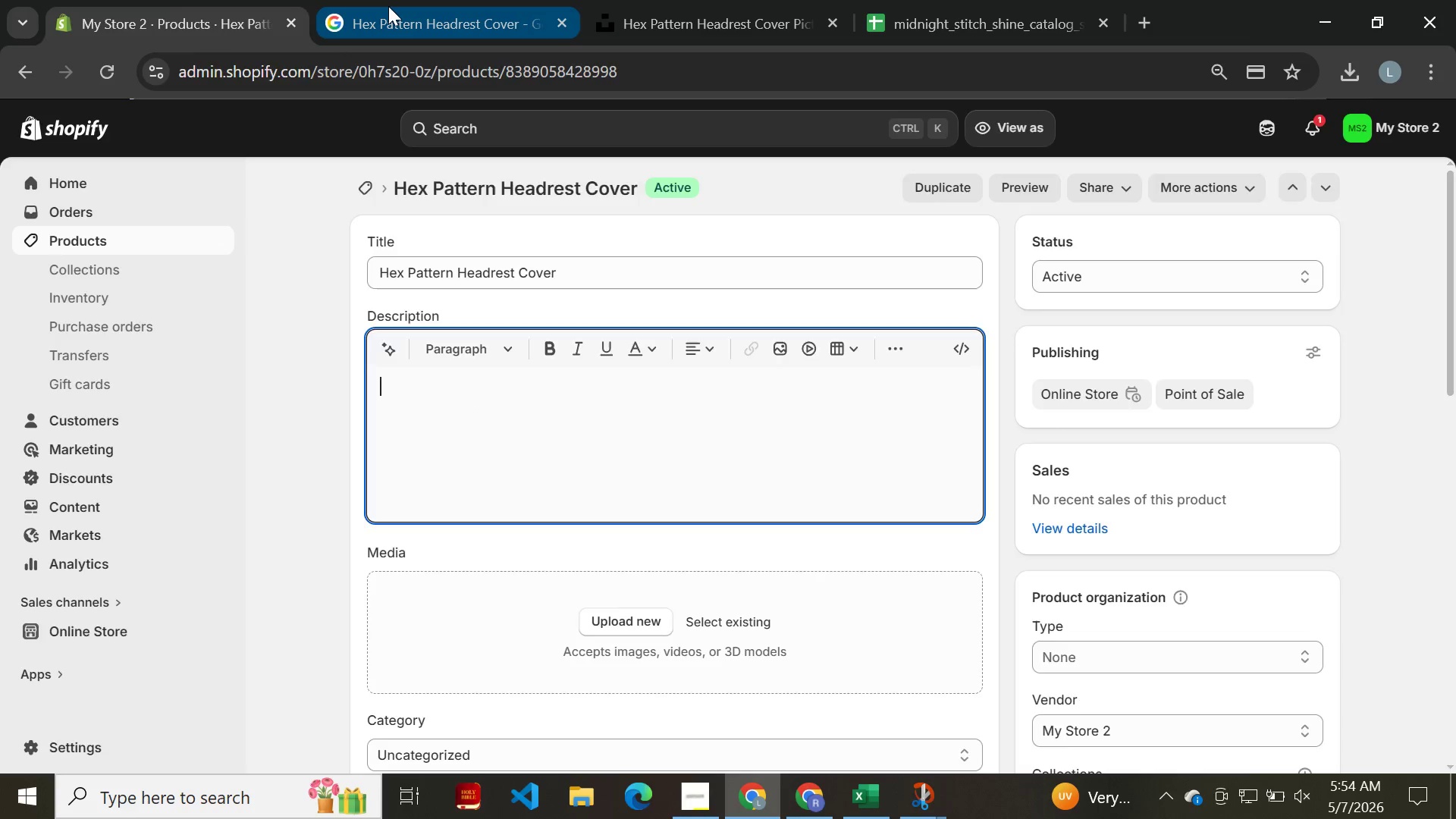 
left_click([388, 6])
 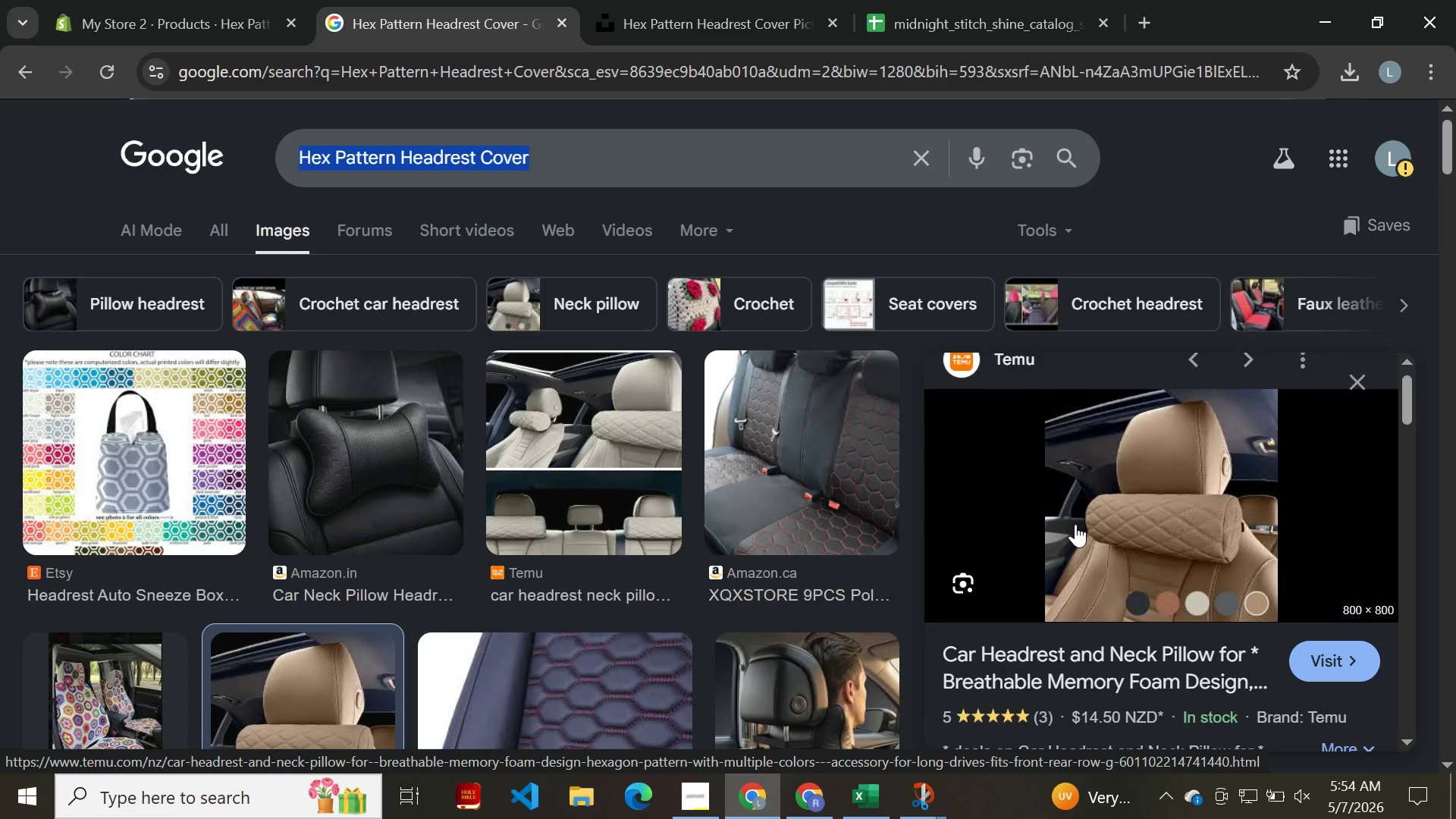 
wait(6.58)
 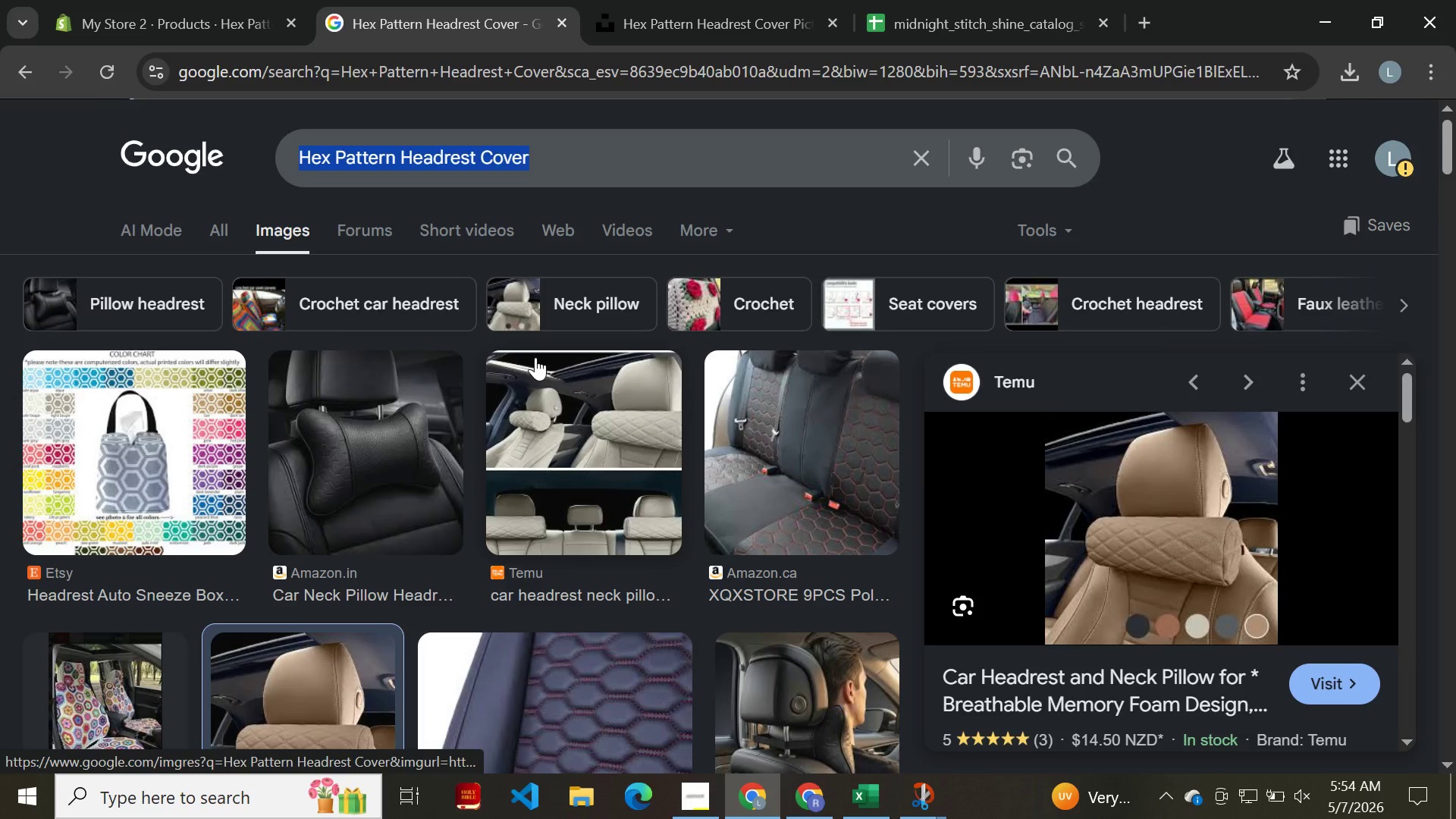 
left_click([927, 811])
 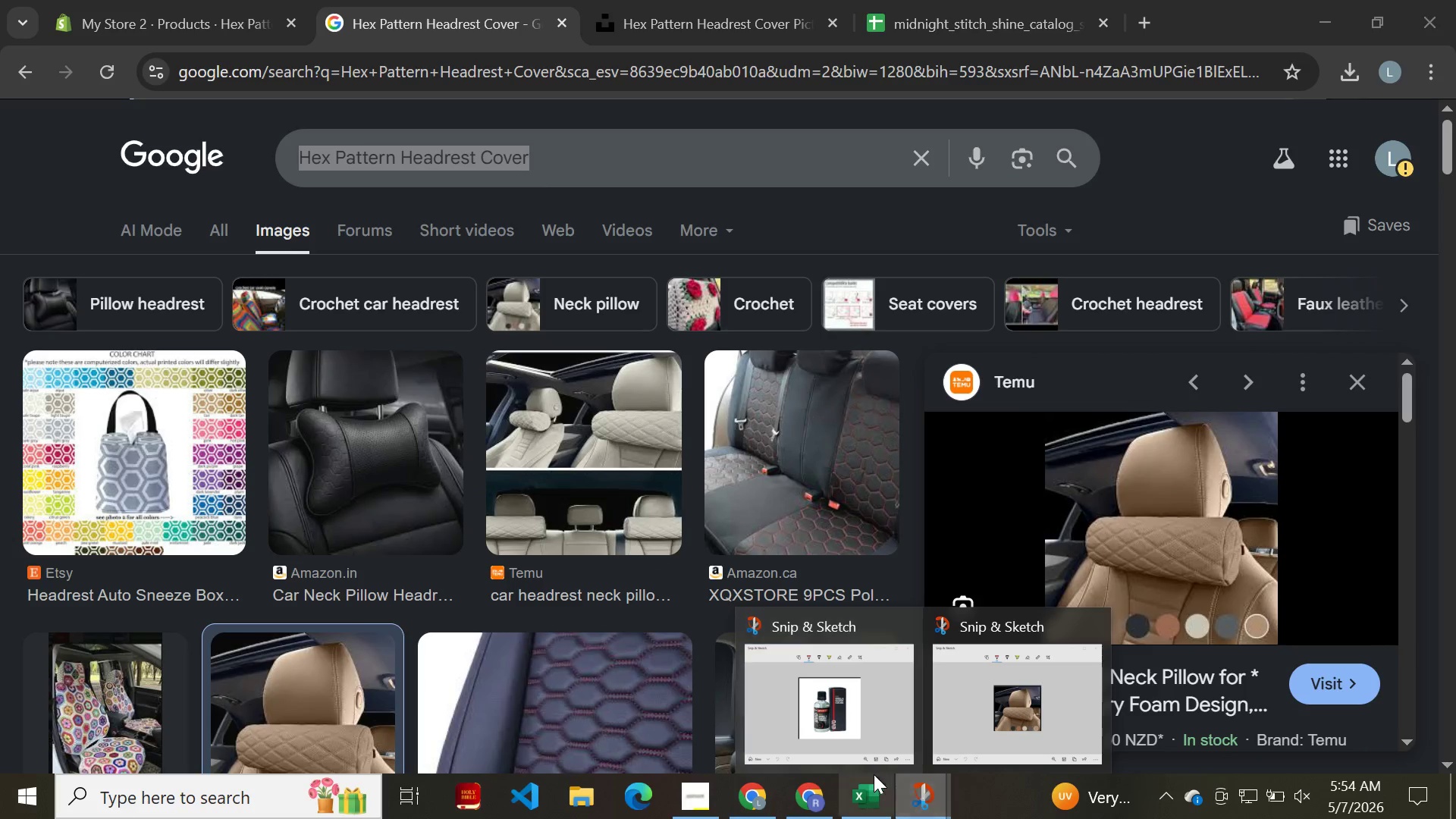 
left_click([978, 704])
 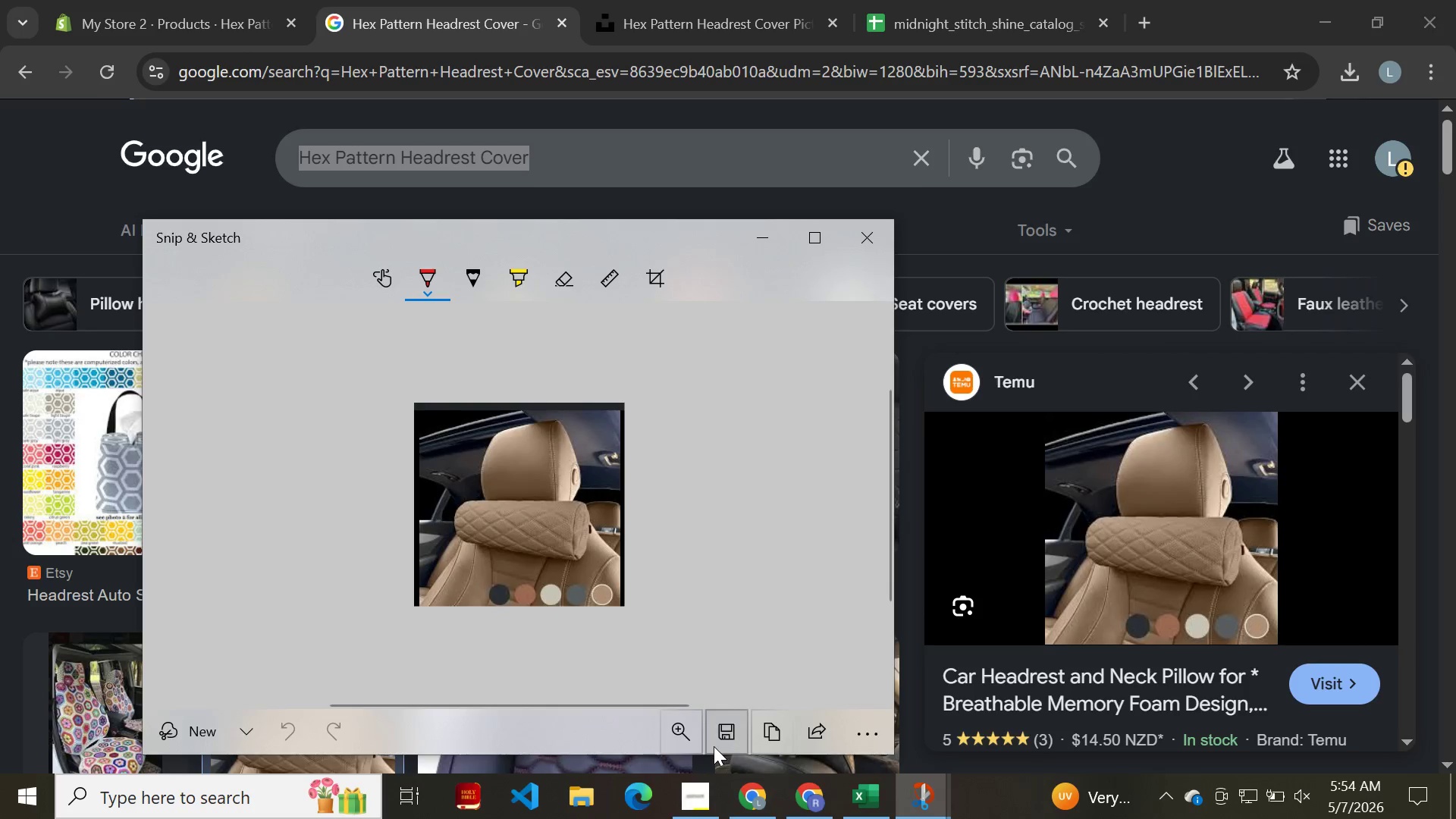 
left_click([714, 746])
 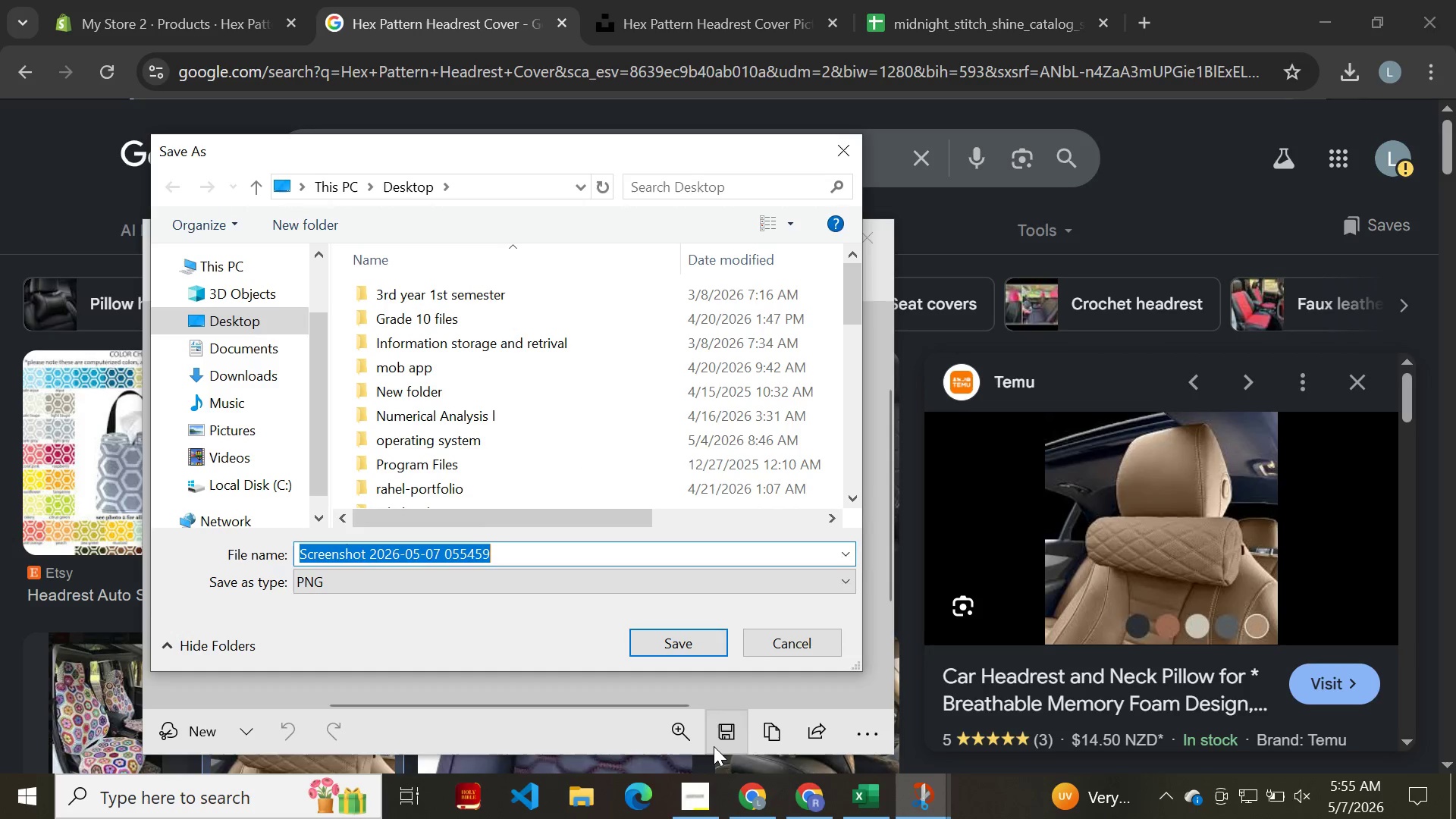 
key(Backspace)
 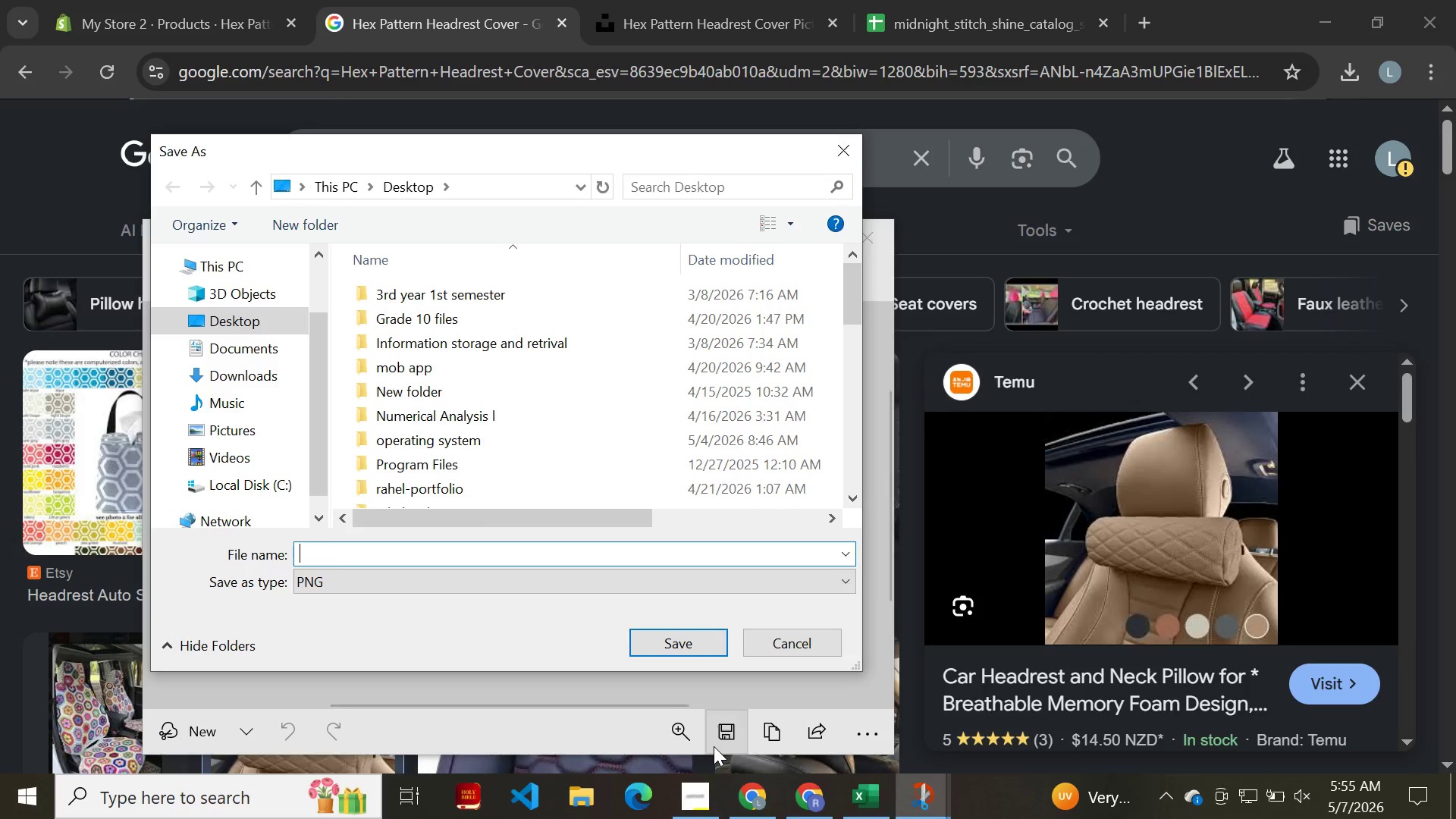 
key(Control+V)
 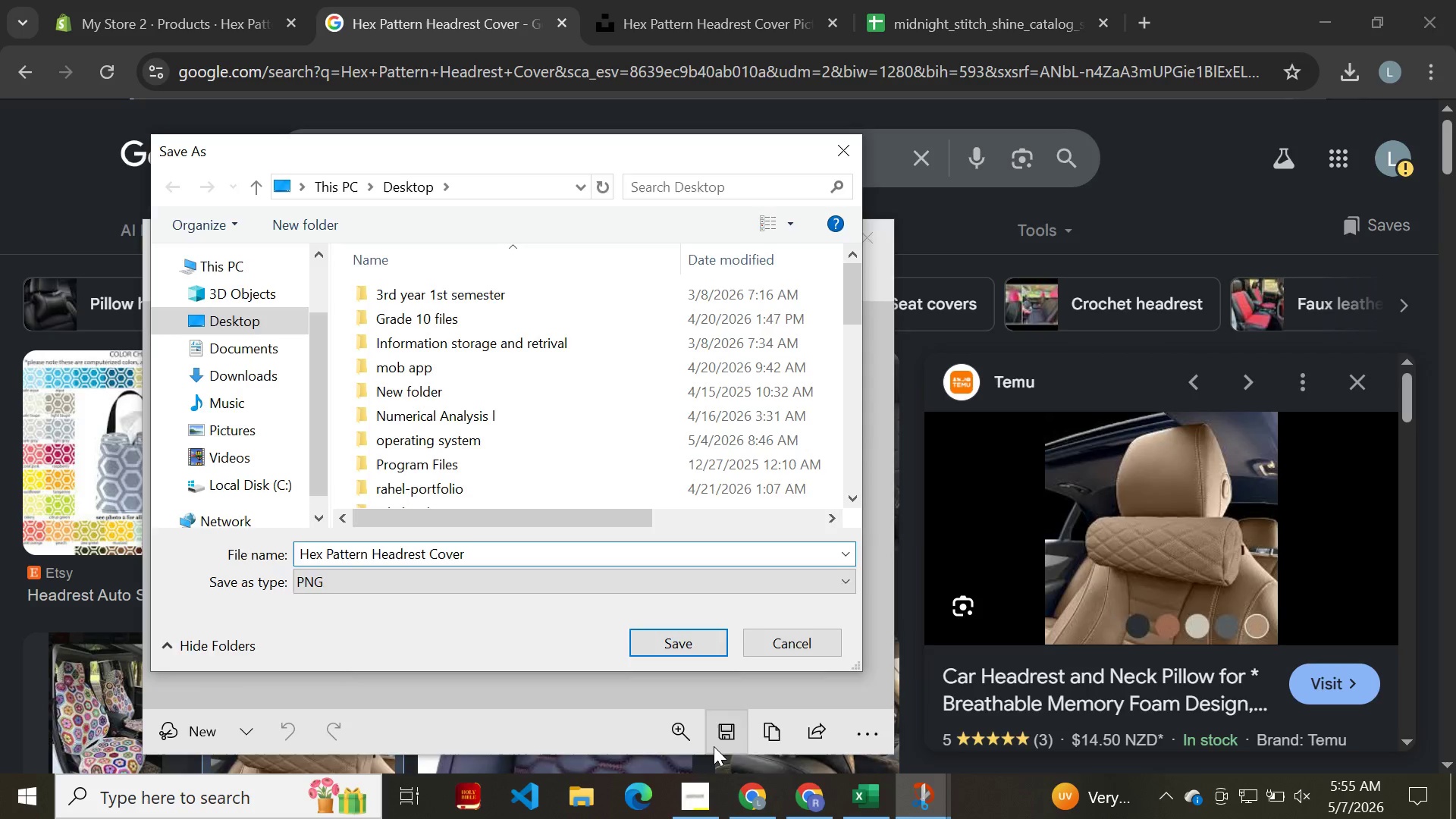 
key(Enter)
 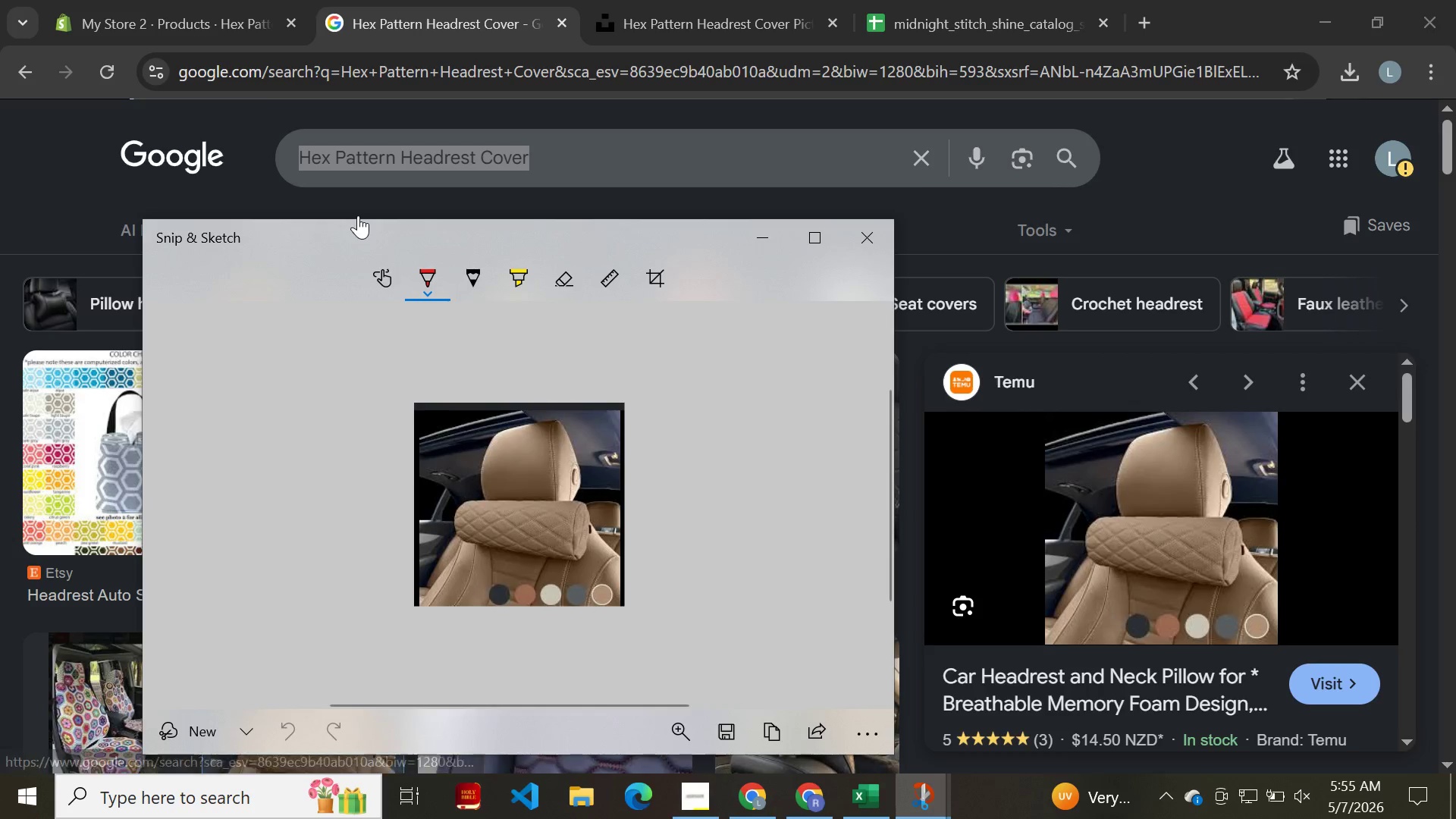 
left_click([184, 19])
 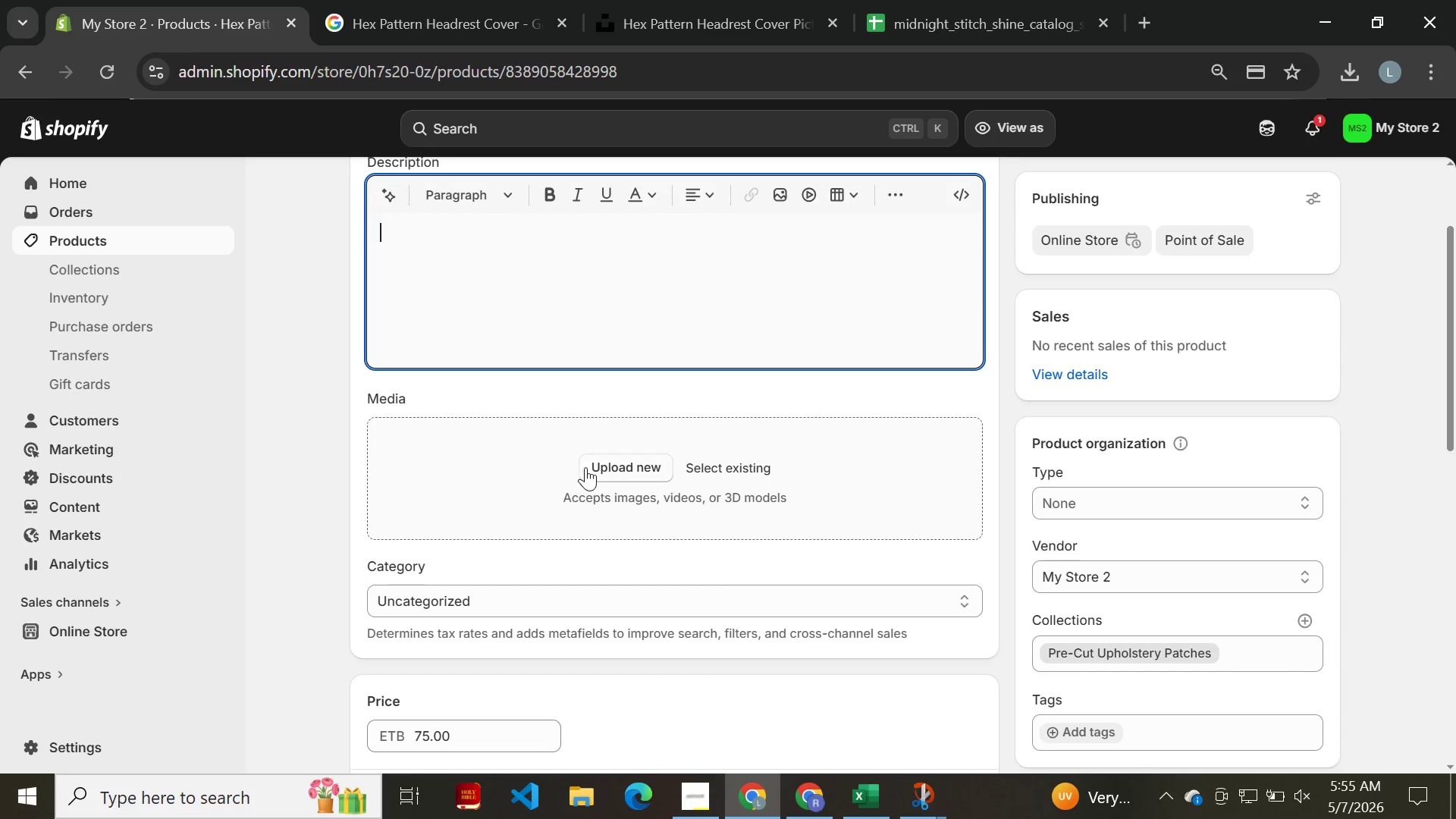 
left_click([604, 471])
 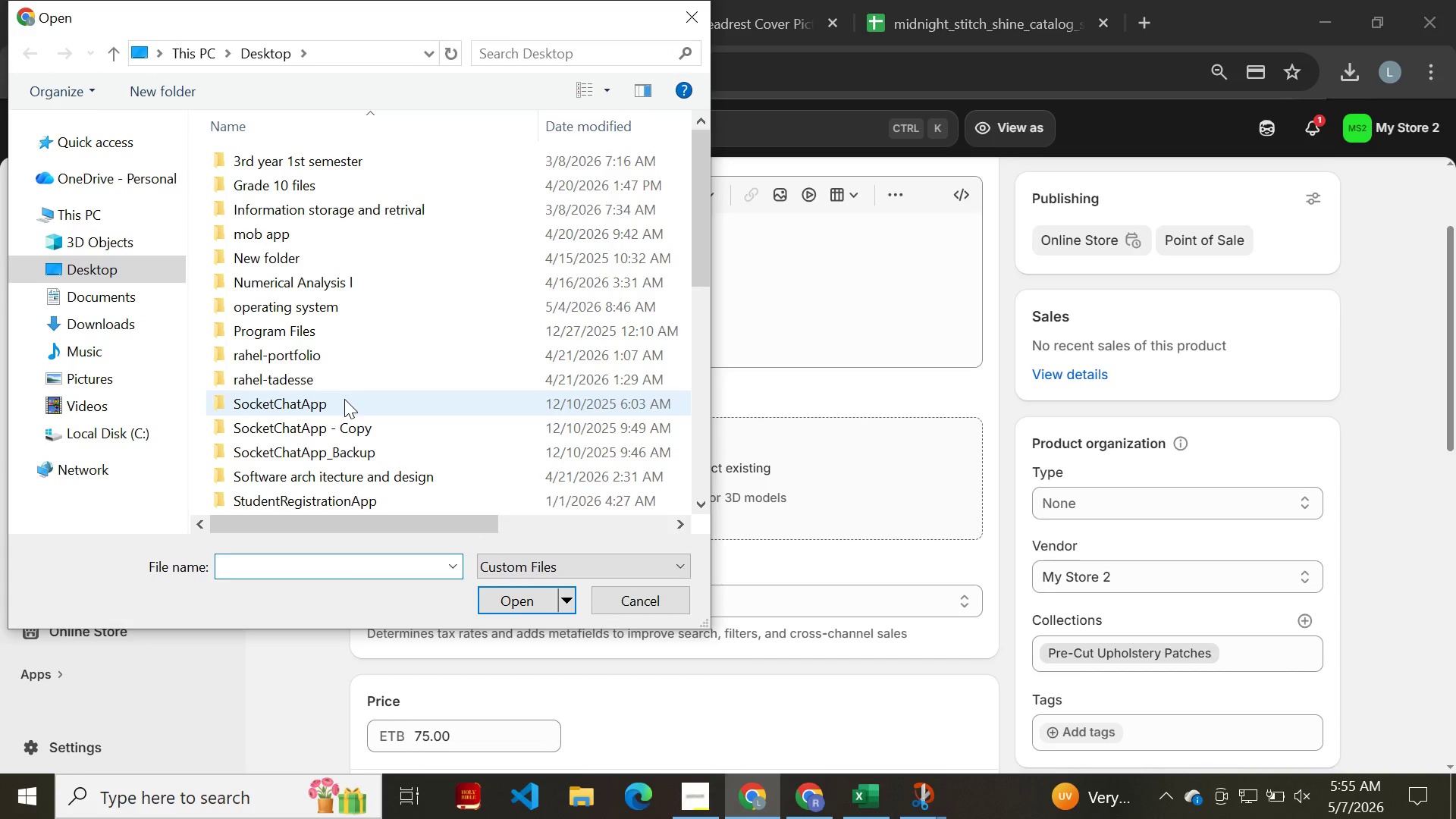 
scroll: coordinate [281, 366], scroll_direction: down, amount: 8.0
 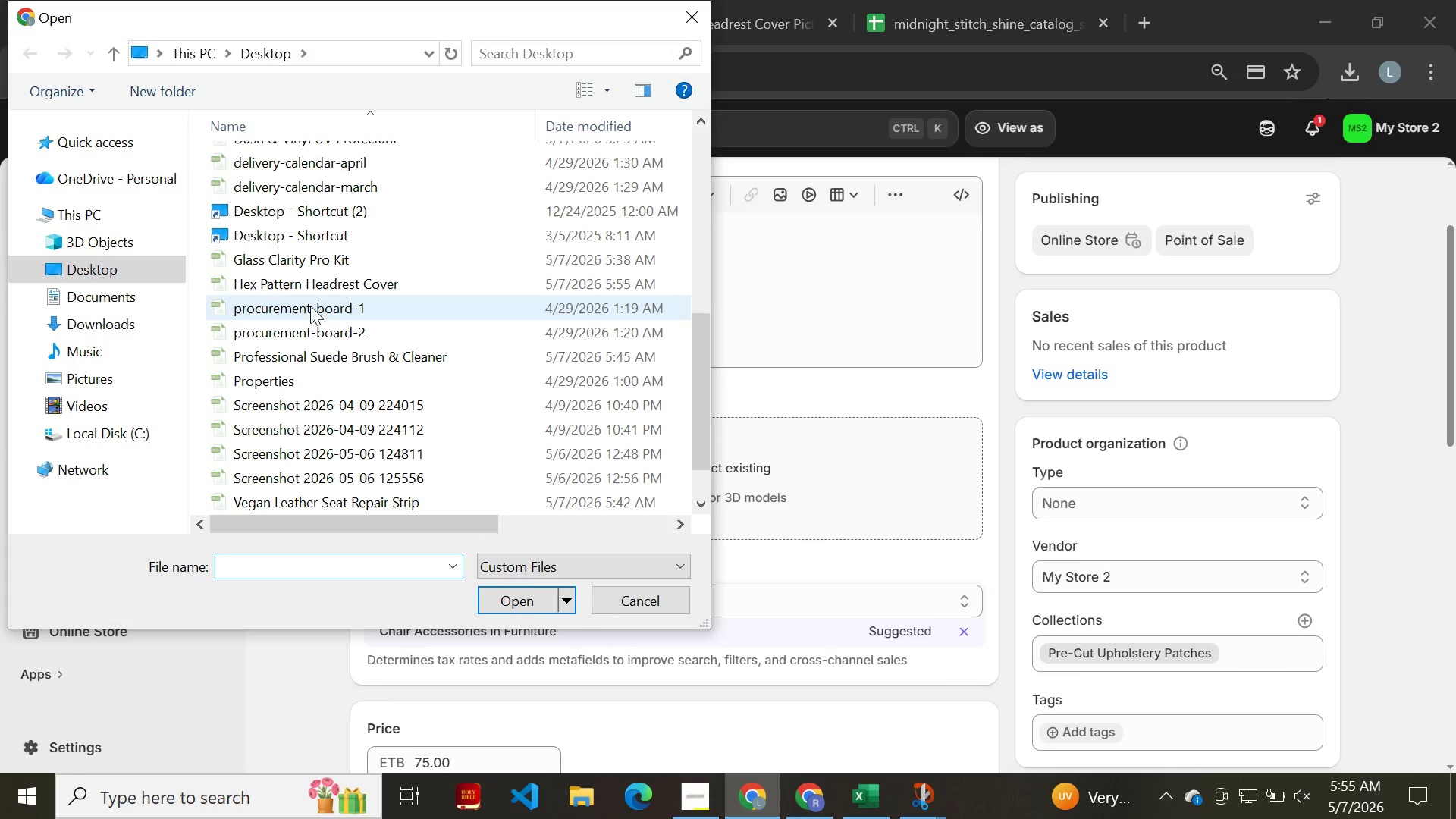 
left_click([325, 286])
 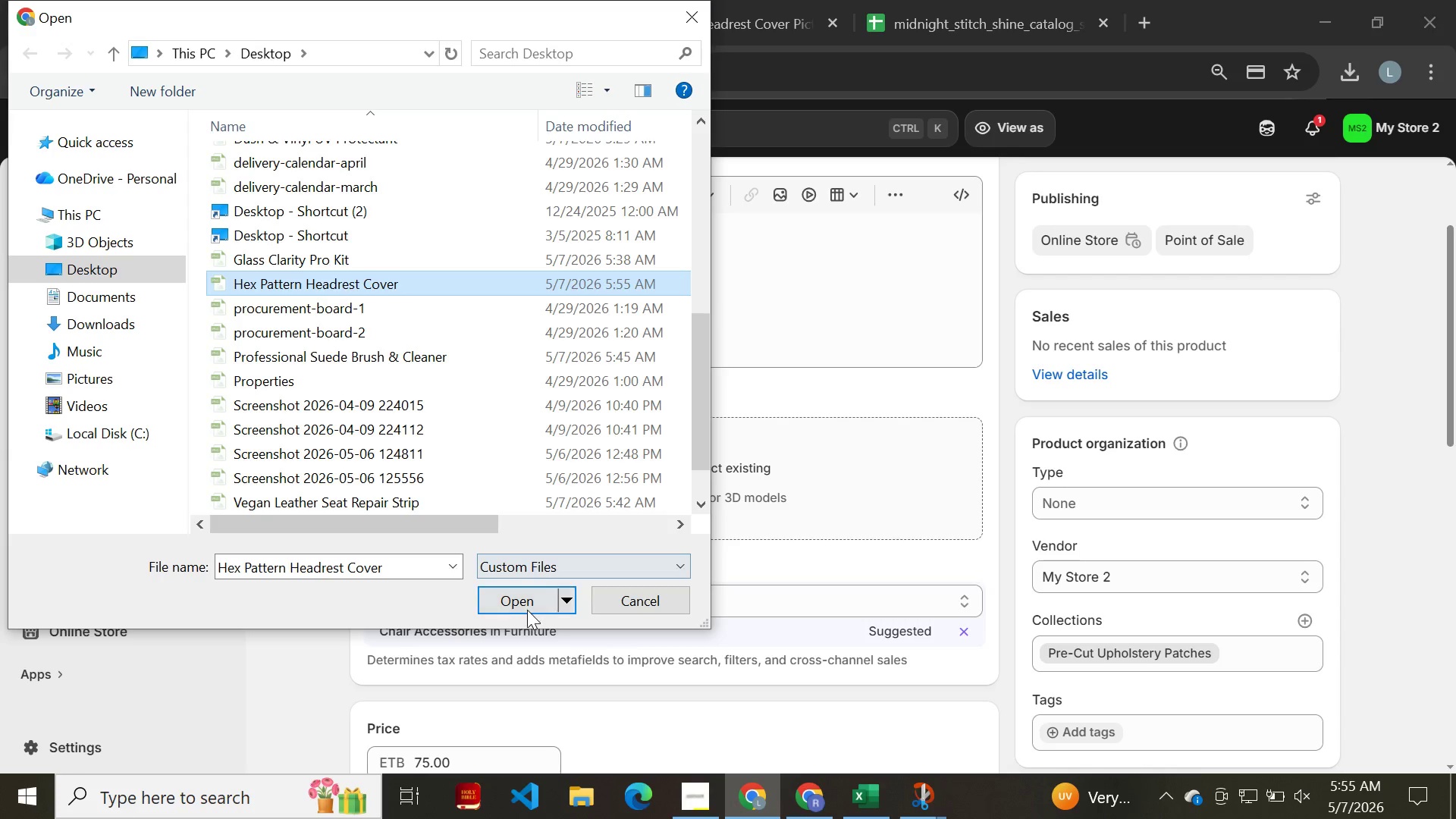 
left_click([527, 610])
 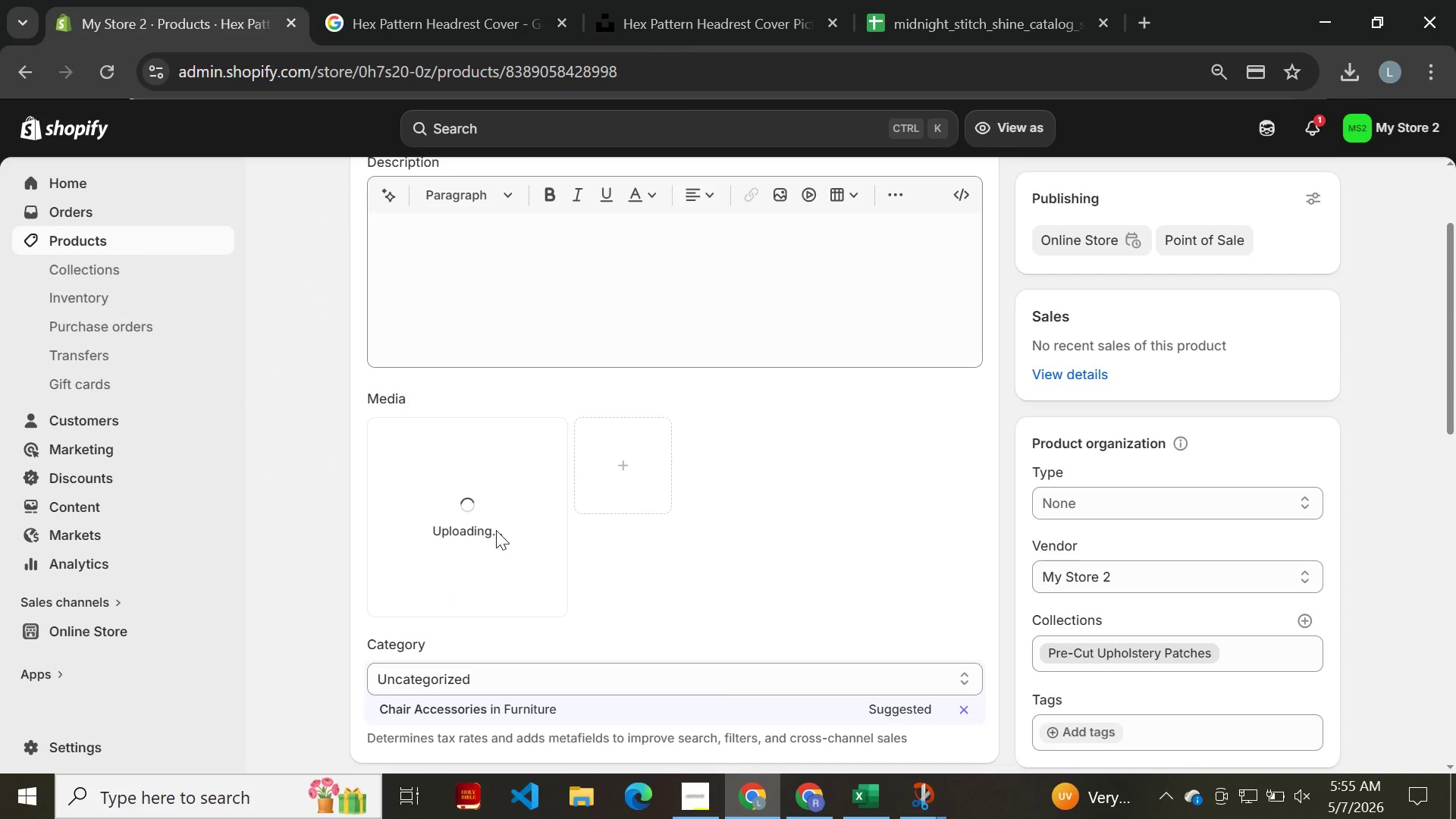 
left_click([496, 530])
 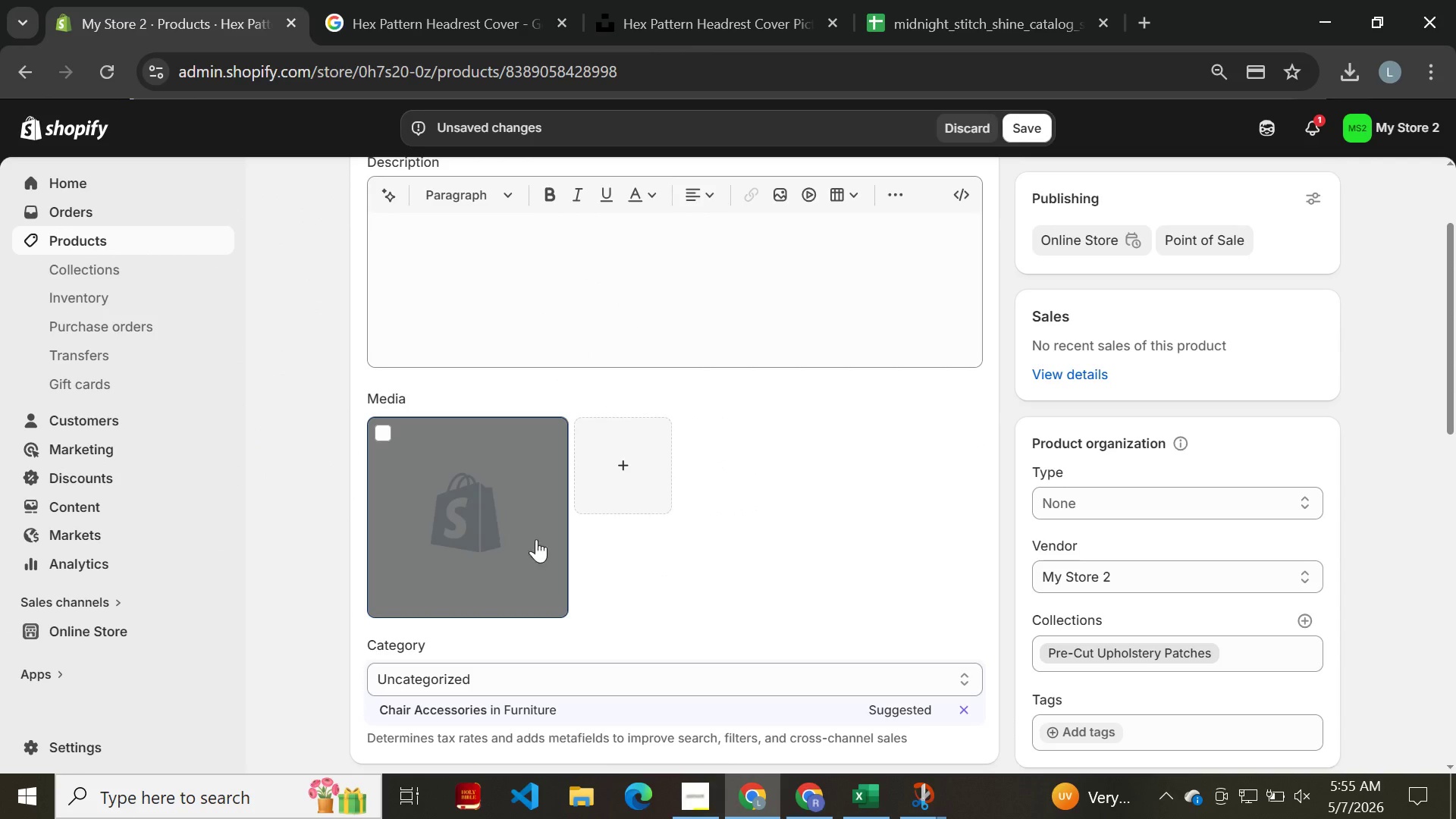 
left_click([470, 522])
 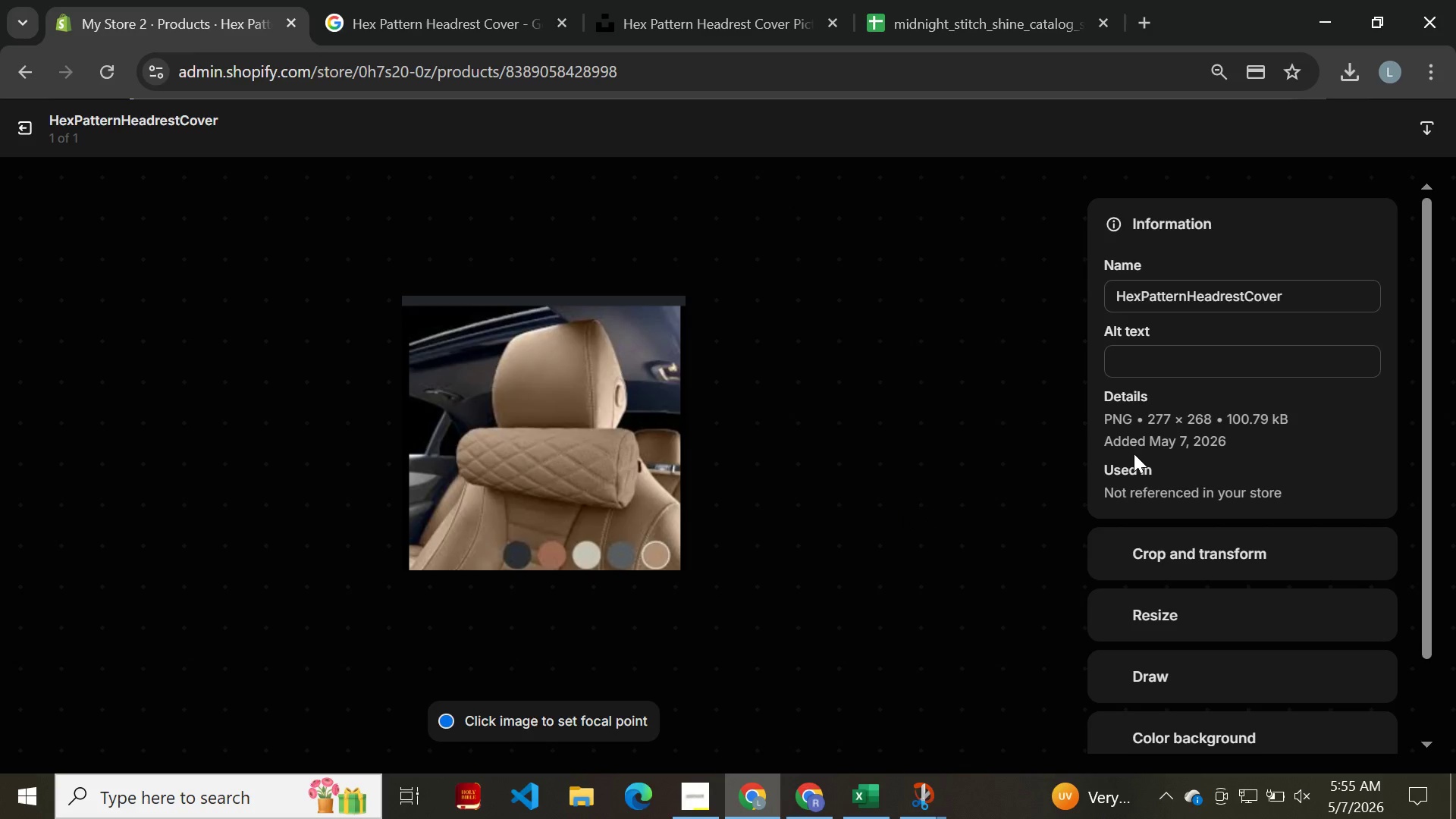 
left_click([1200, 357])
 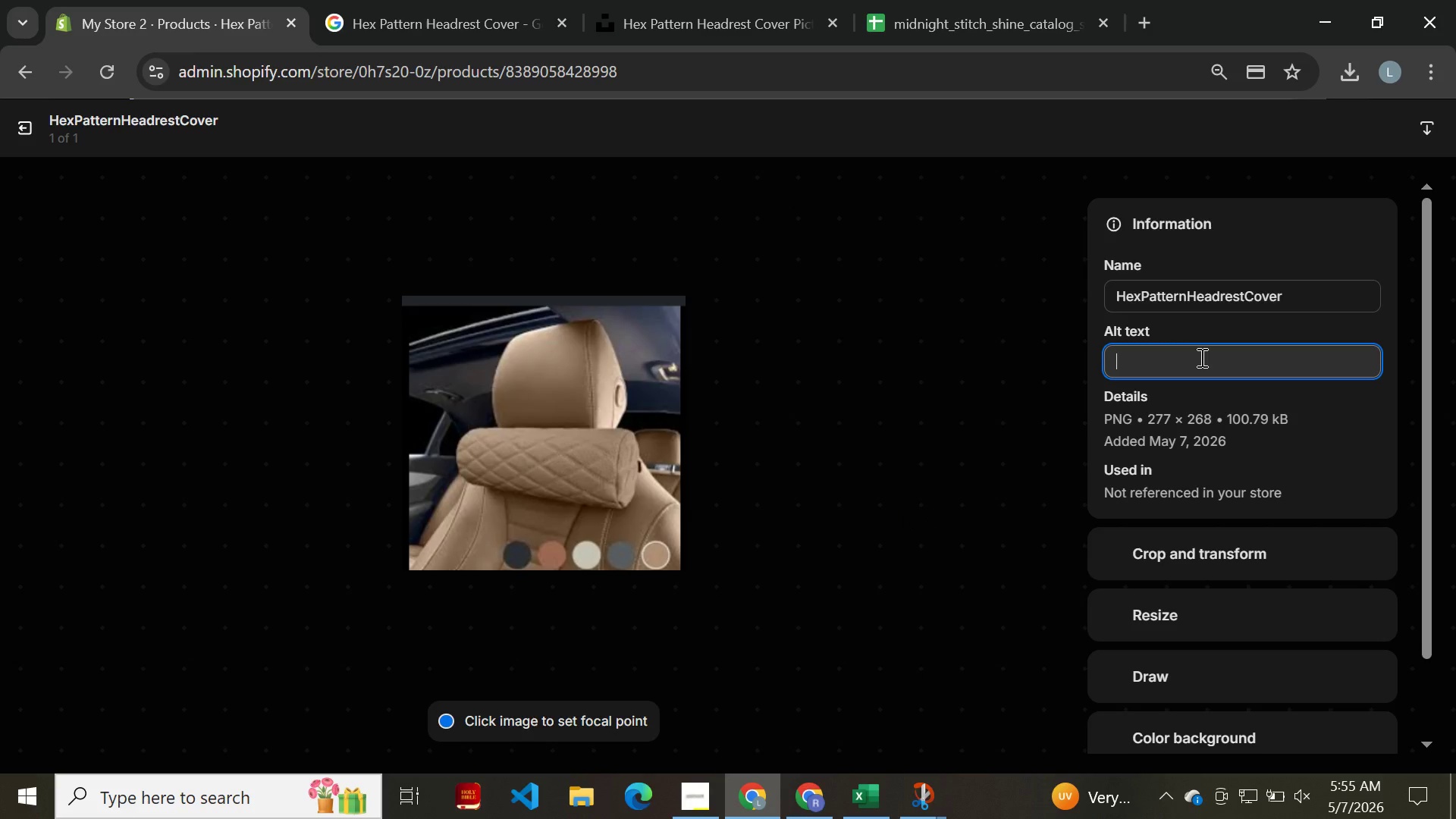 
key(Control+V)
 